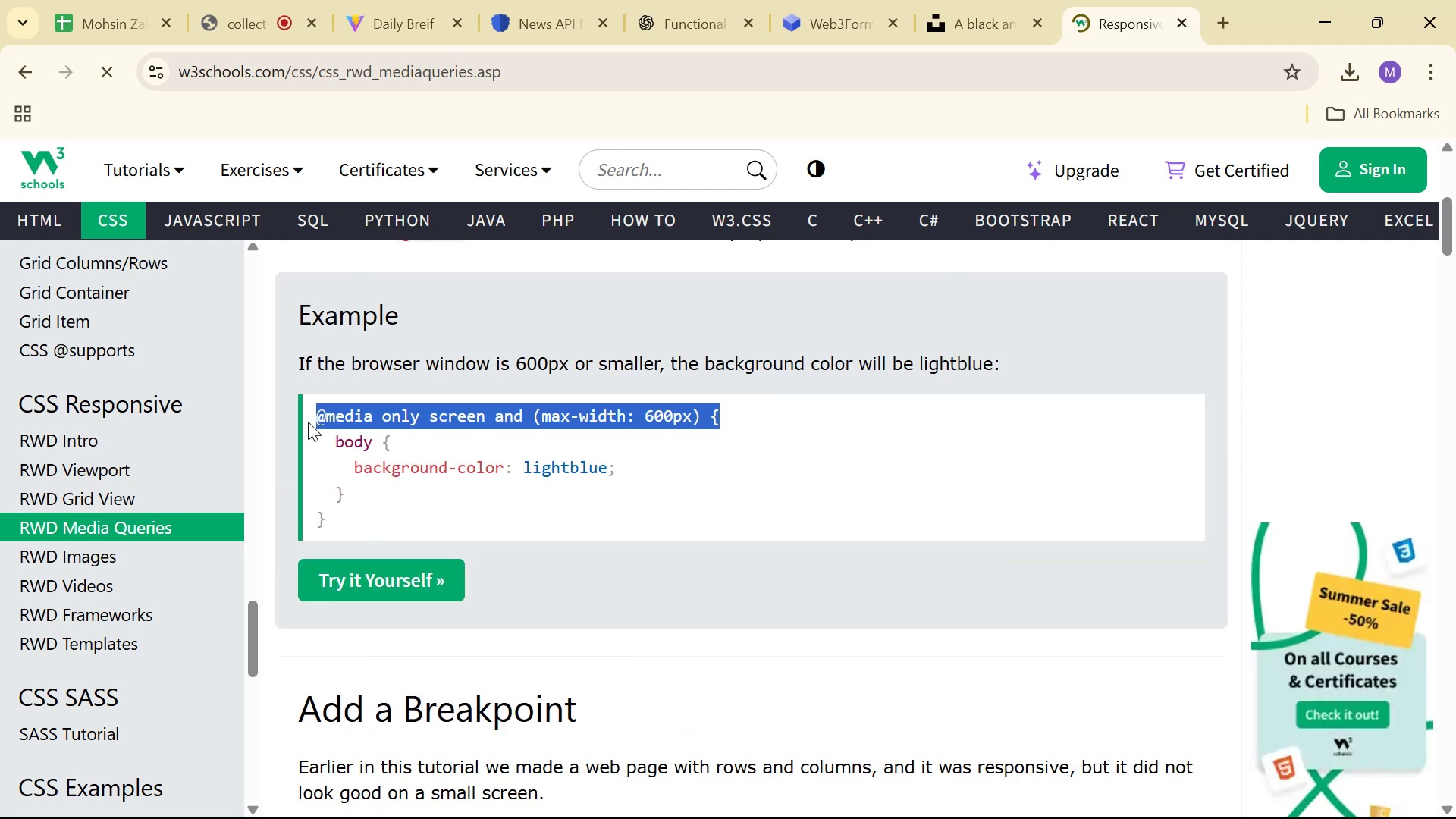 
key(Control+C)
 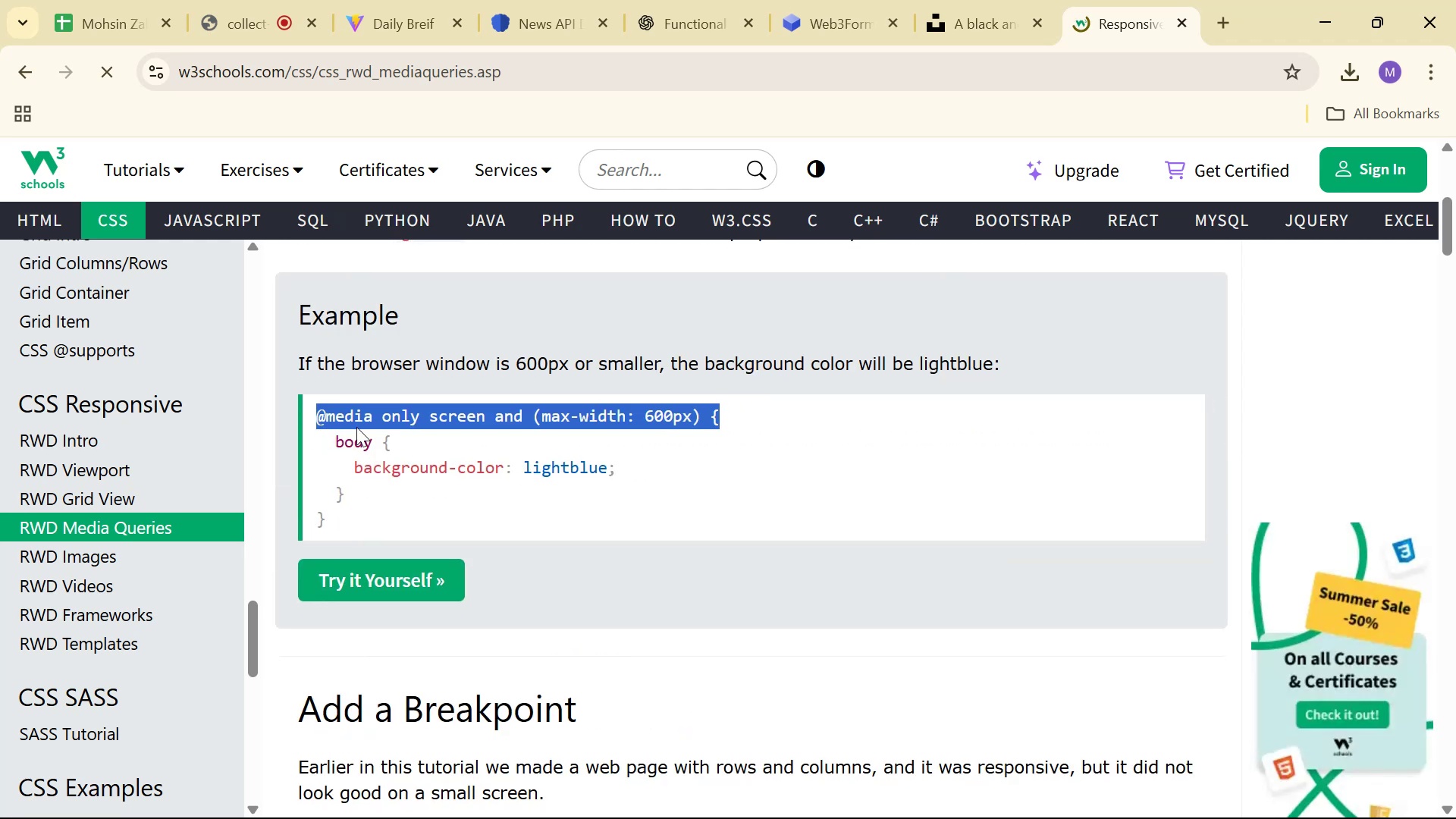 
key(Alt+AltLeft)
 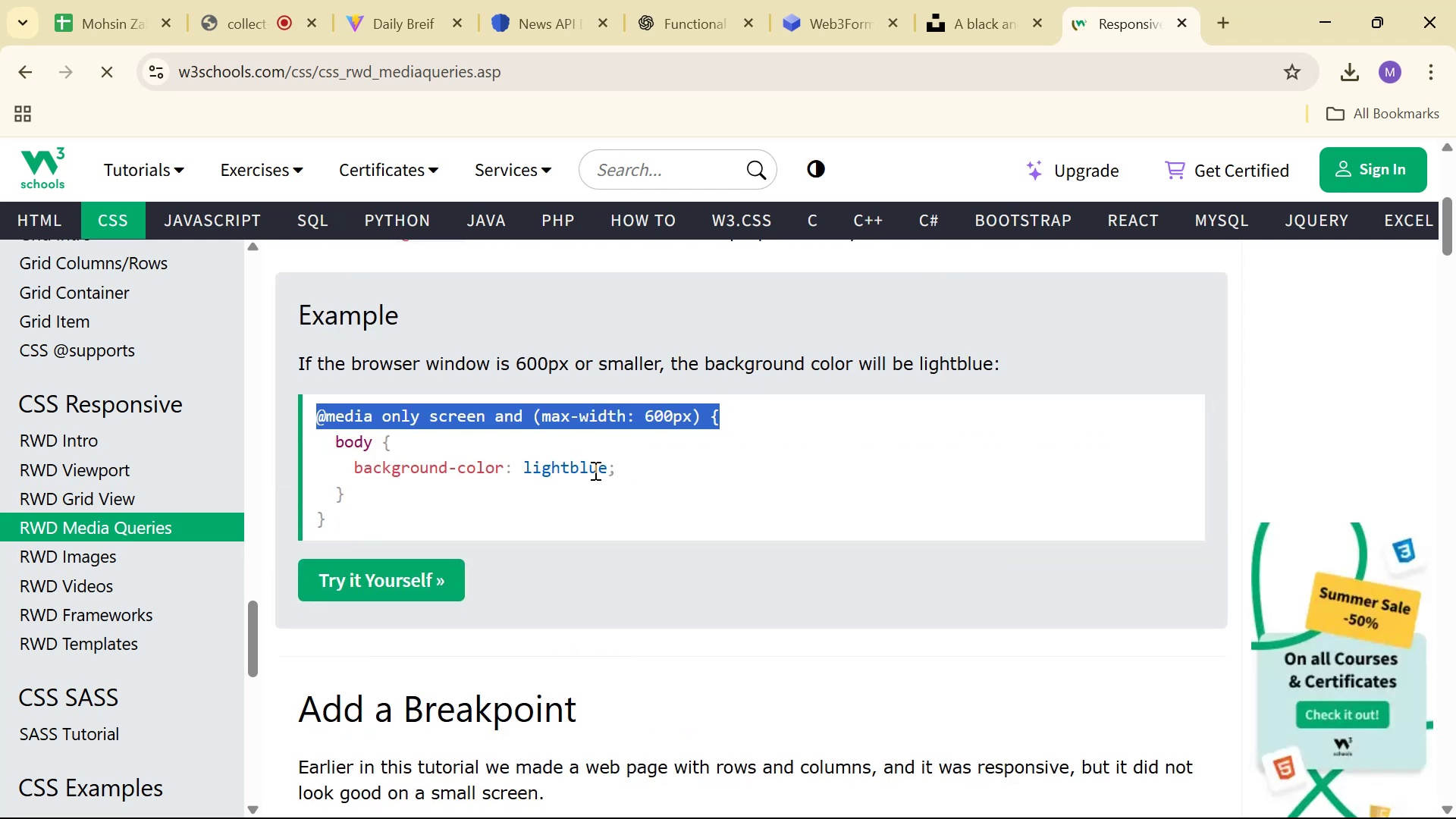 
key(Alt+Tab)
 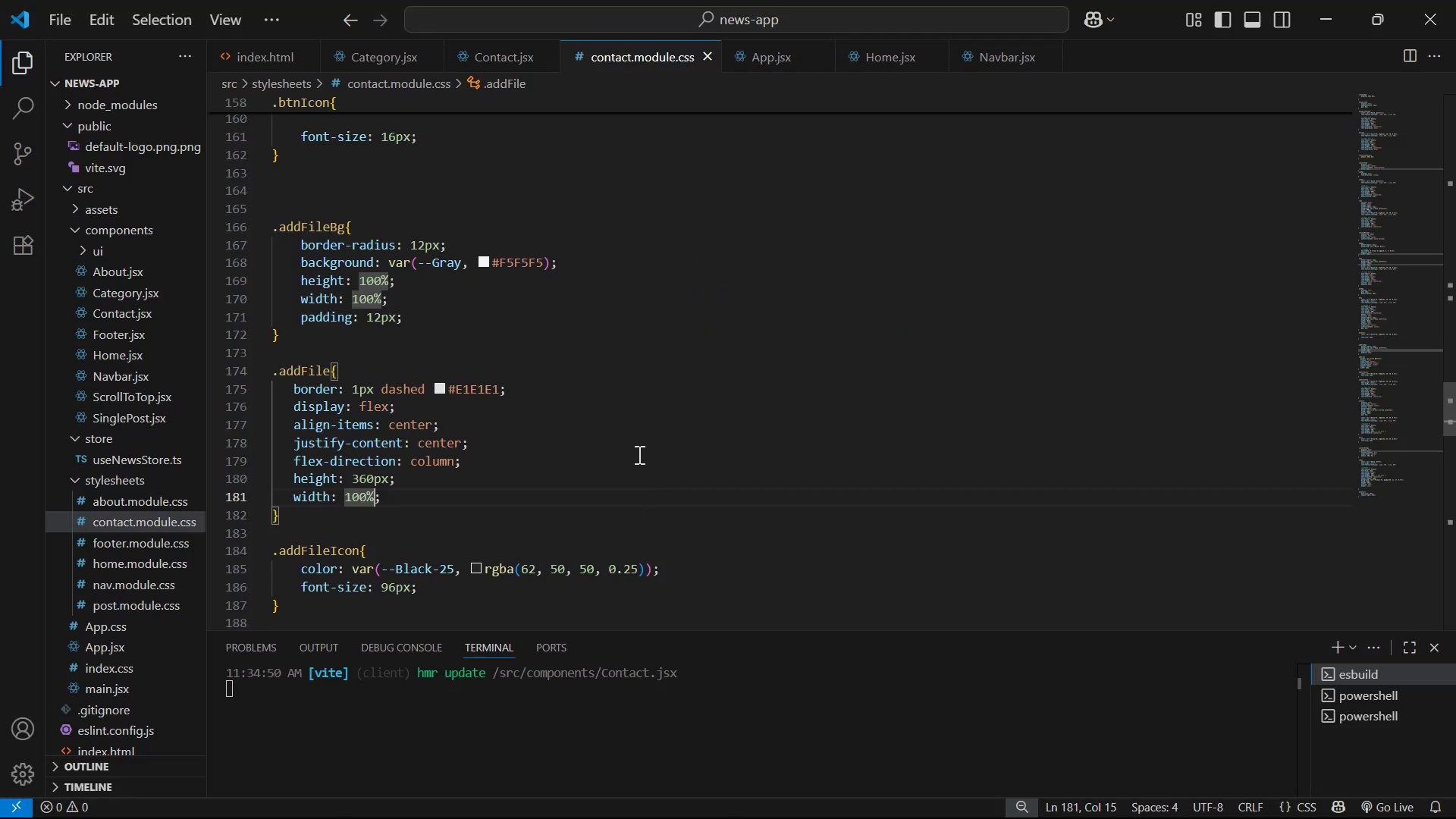 
scroll: coordinate [515, 447], scroll_direction: down, amount: 33.0
 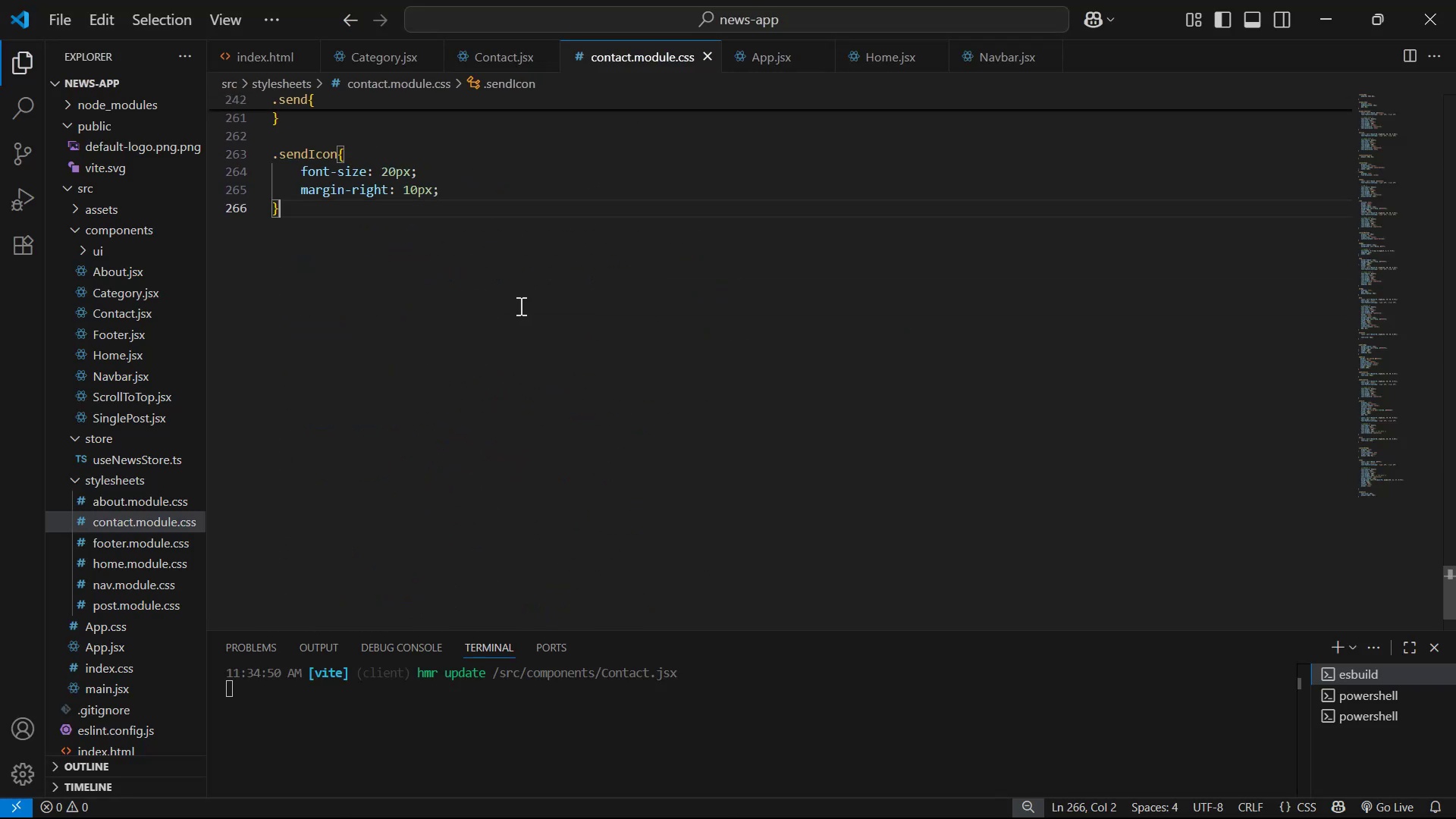 
key(Enter)
 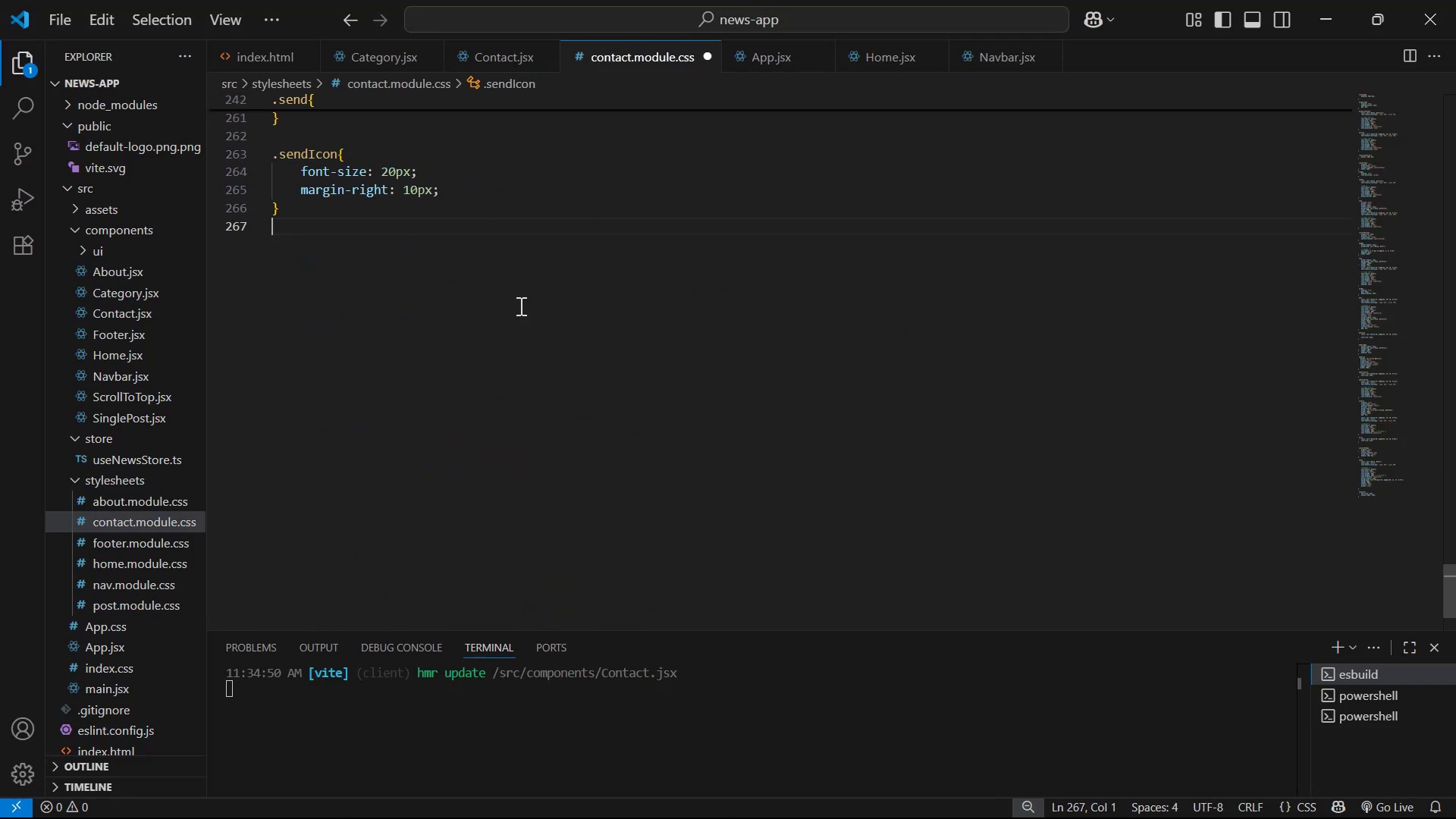 
key(Enter)
 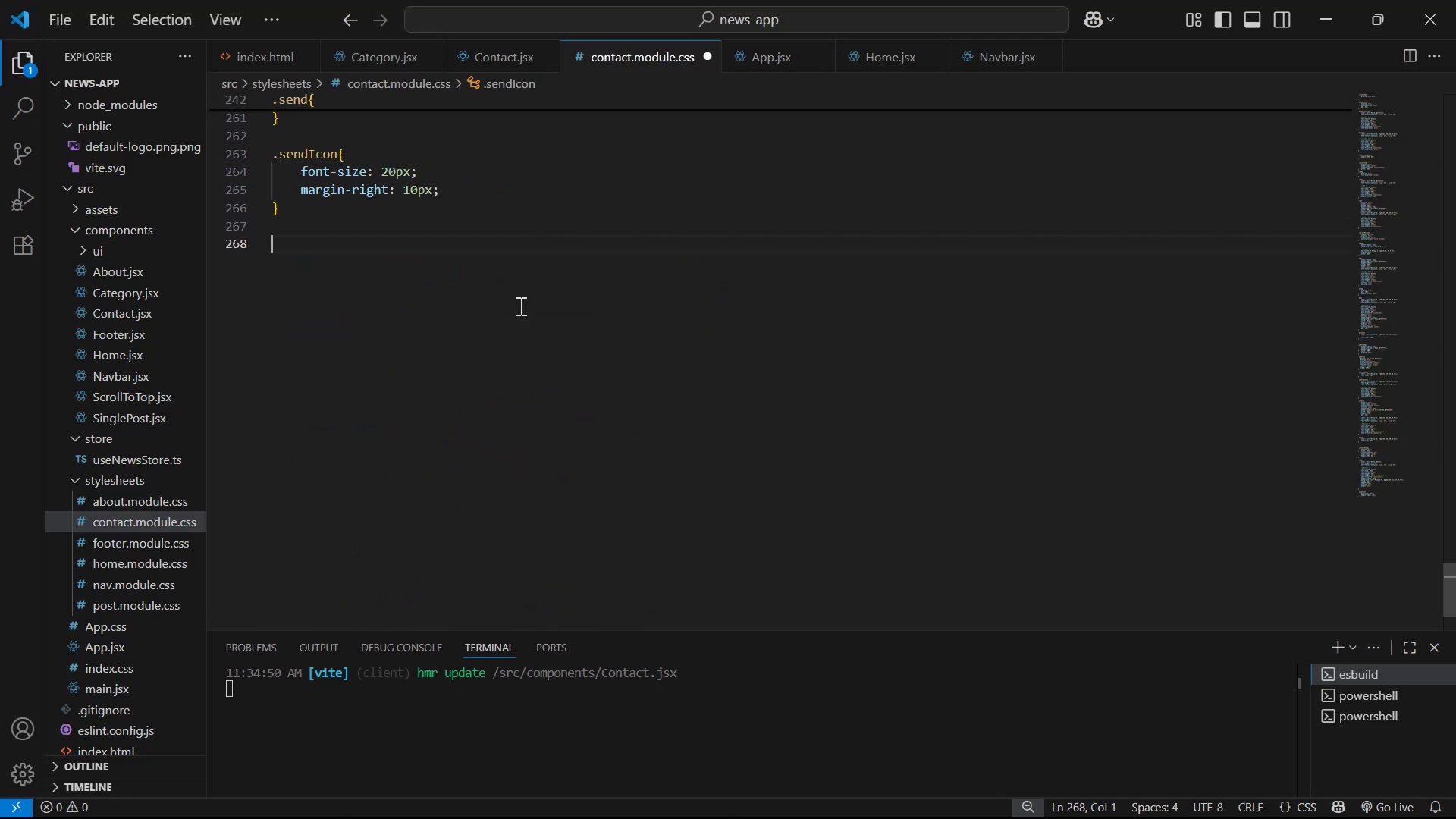 
key(Enter)
 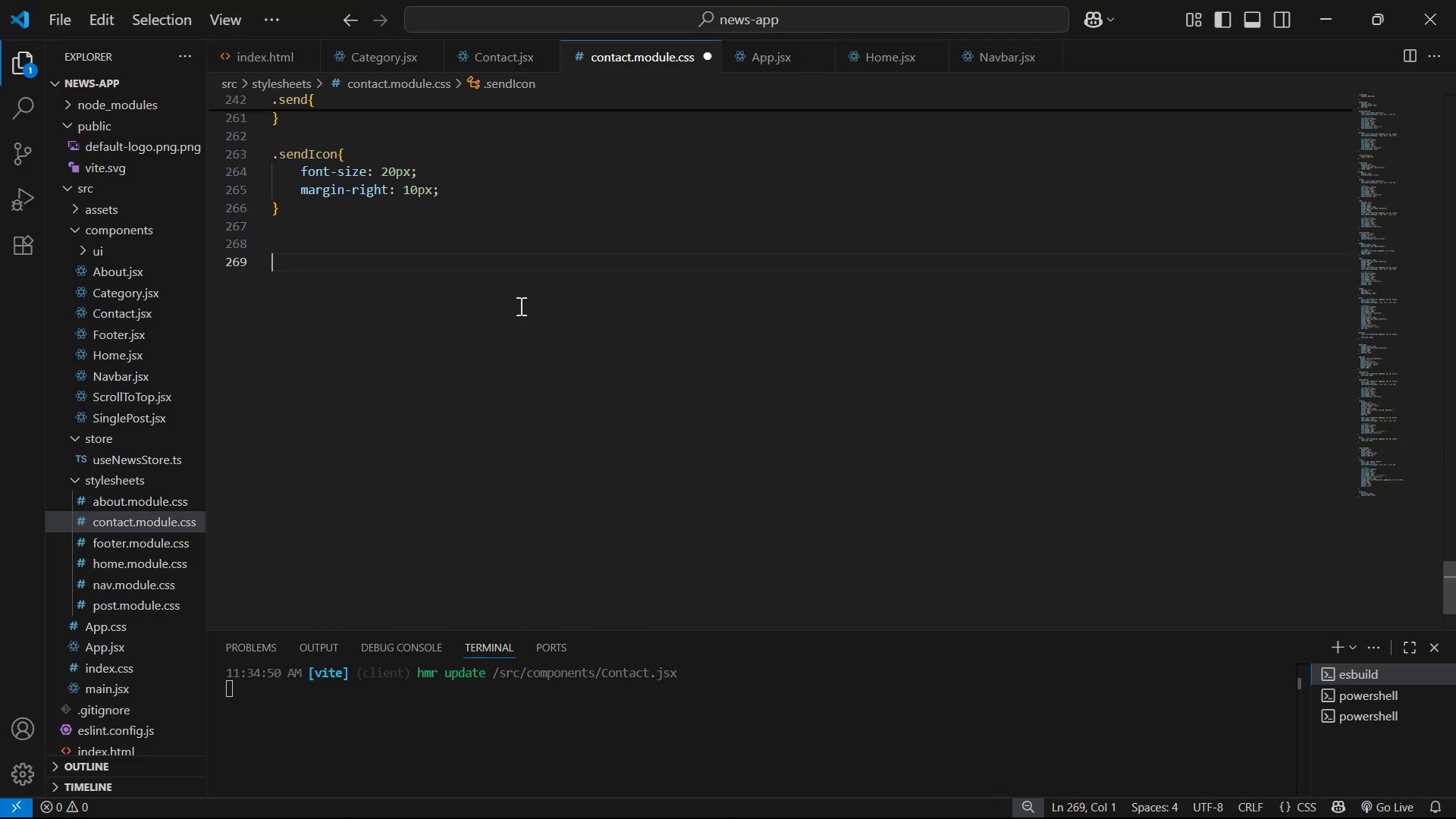 
key(Control+ControlLeft)
 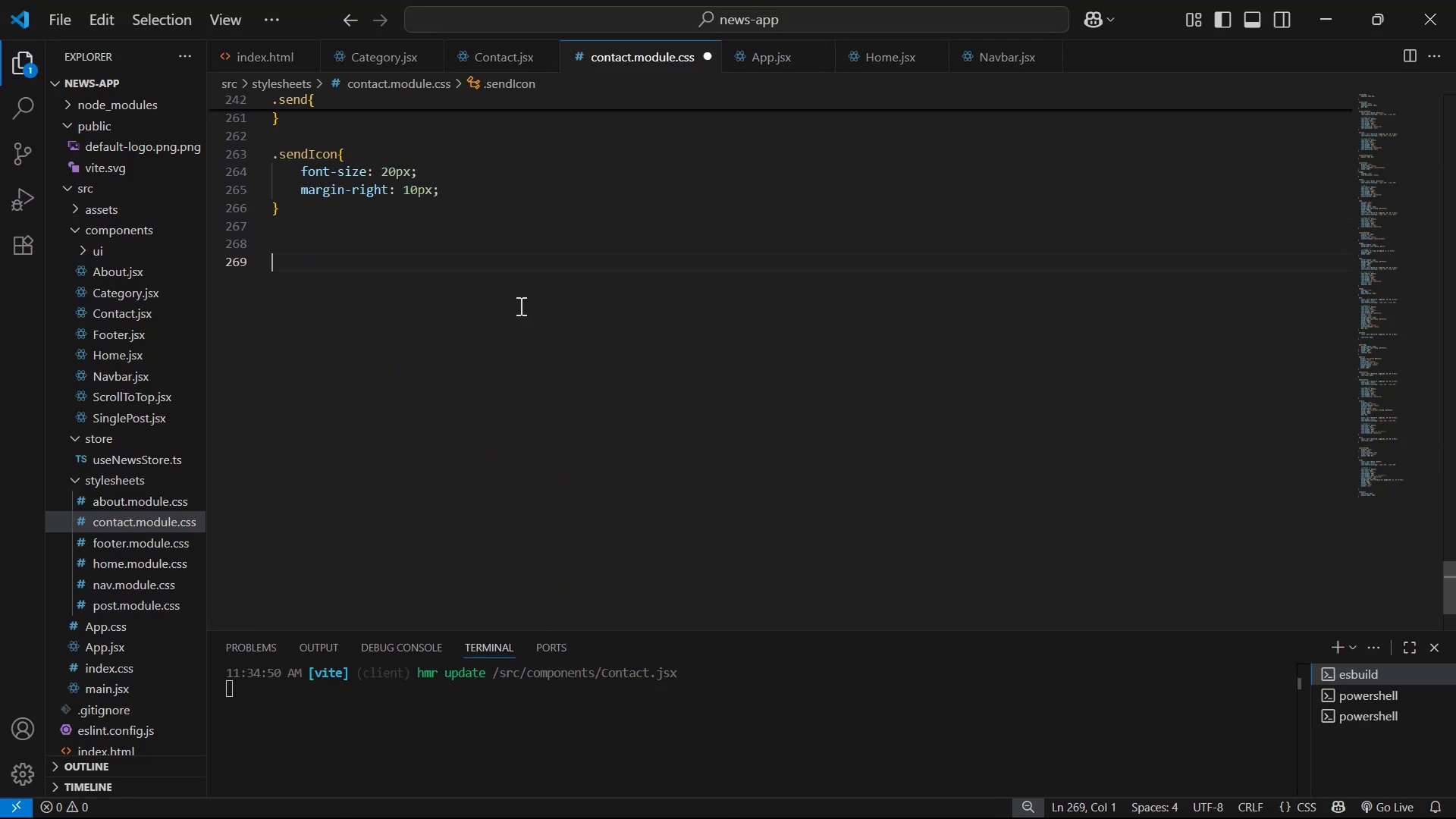 
key(Control+V)
 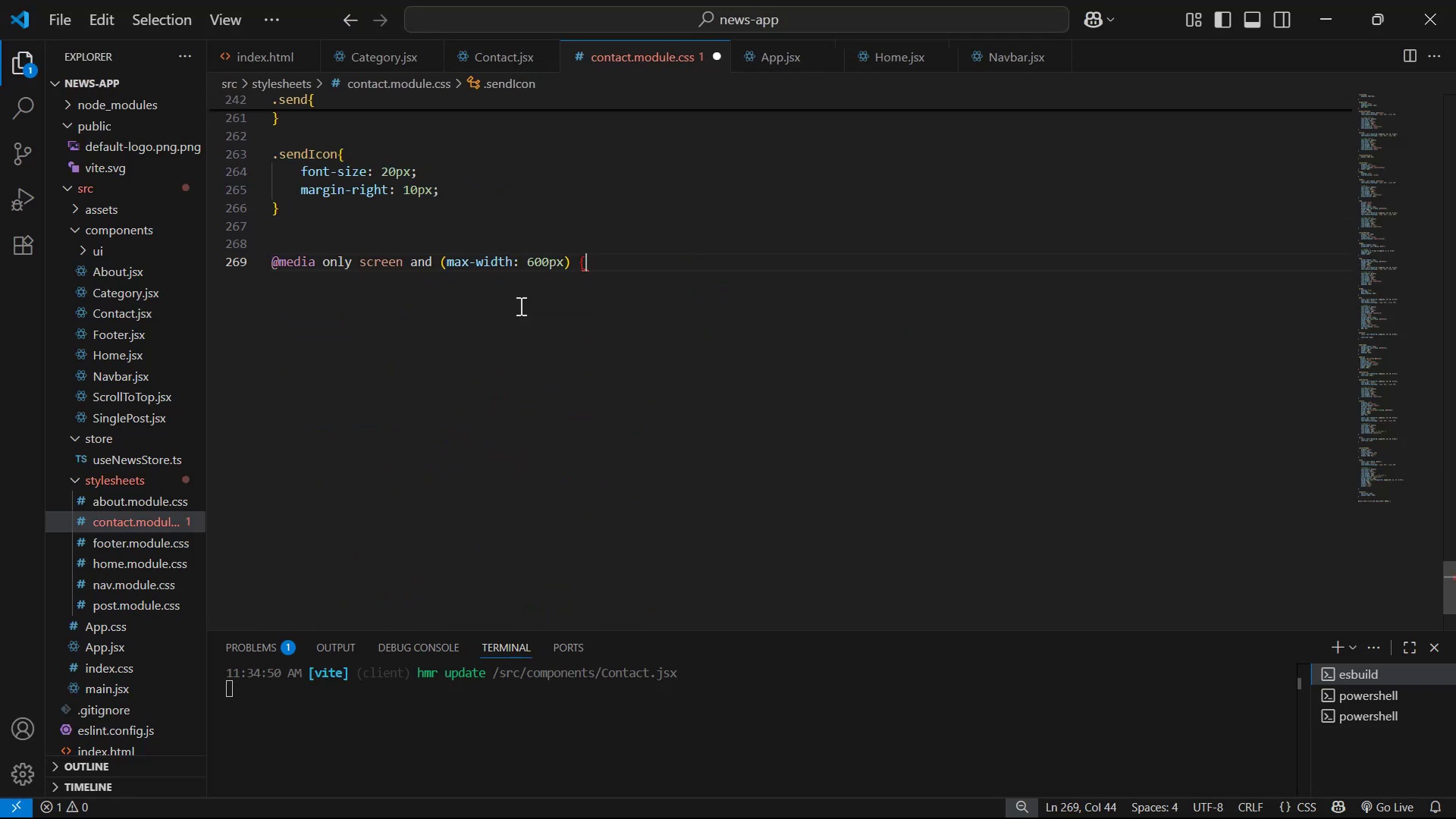 
key(Shift+ShiftLeft)
 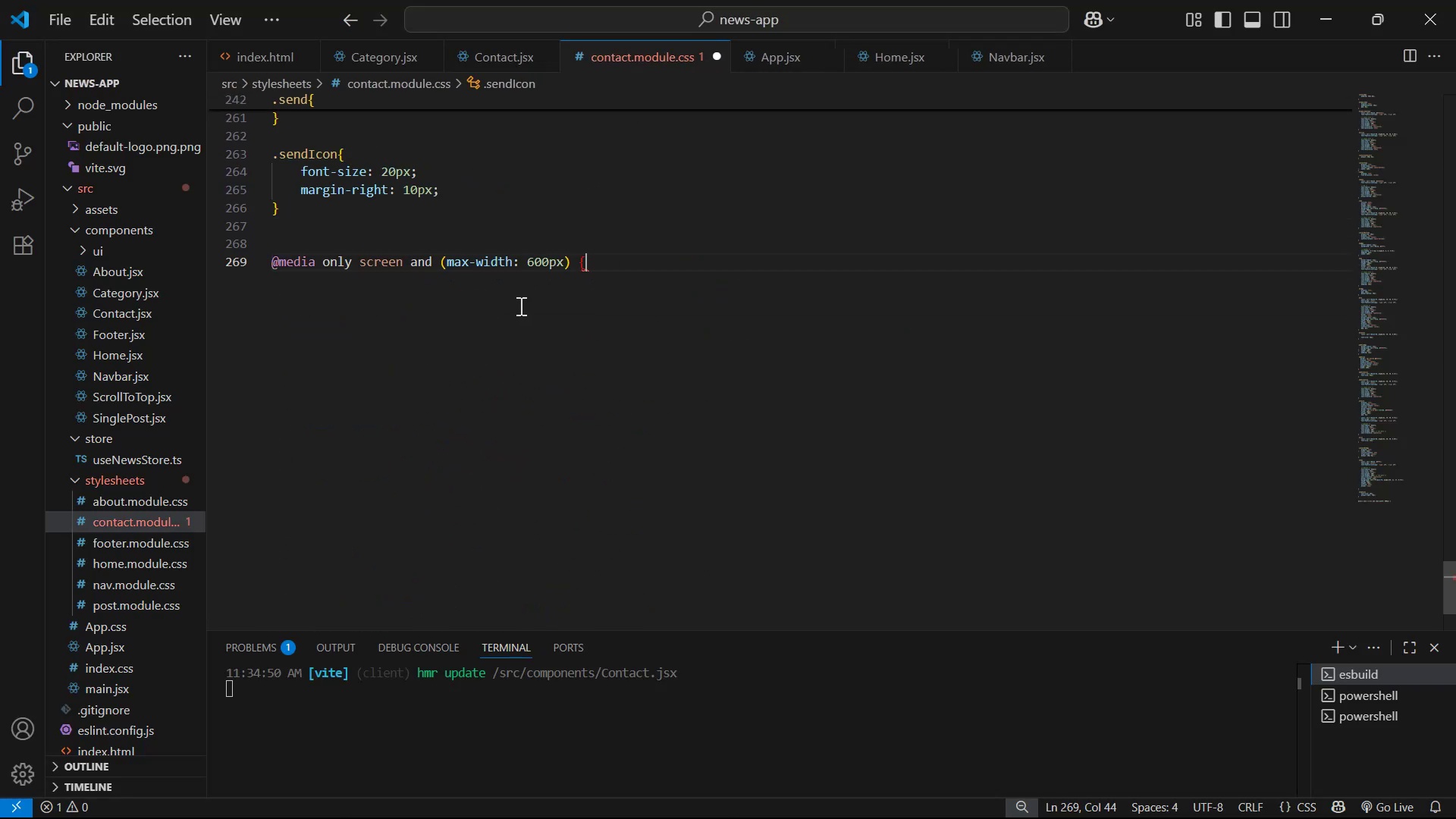 
key(Shift+BracketLeft)
 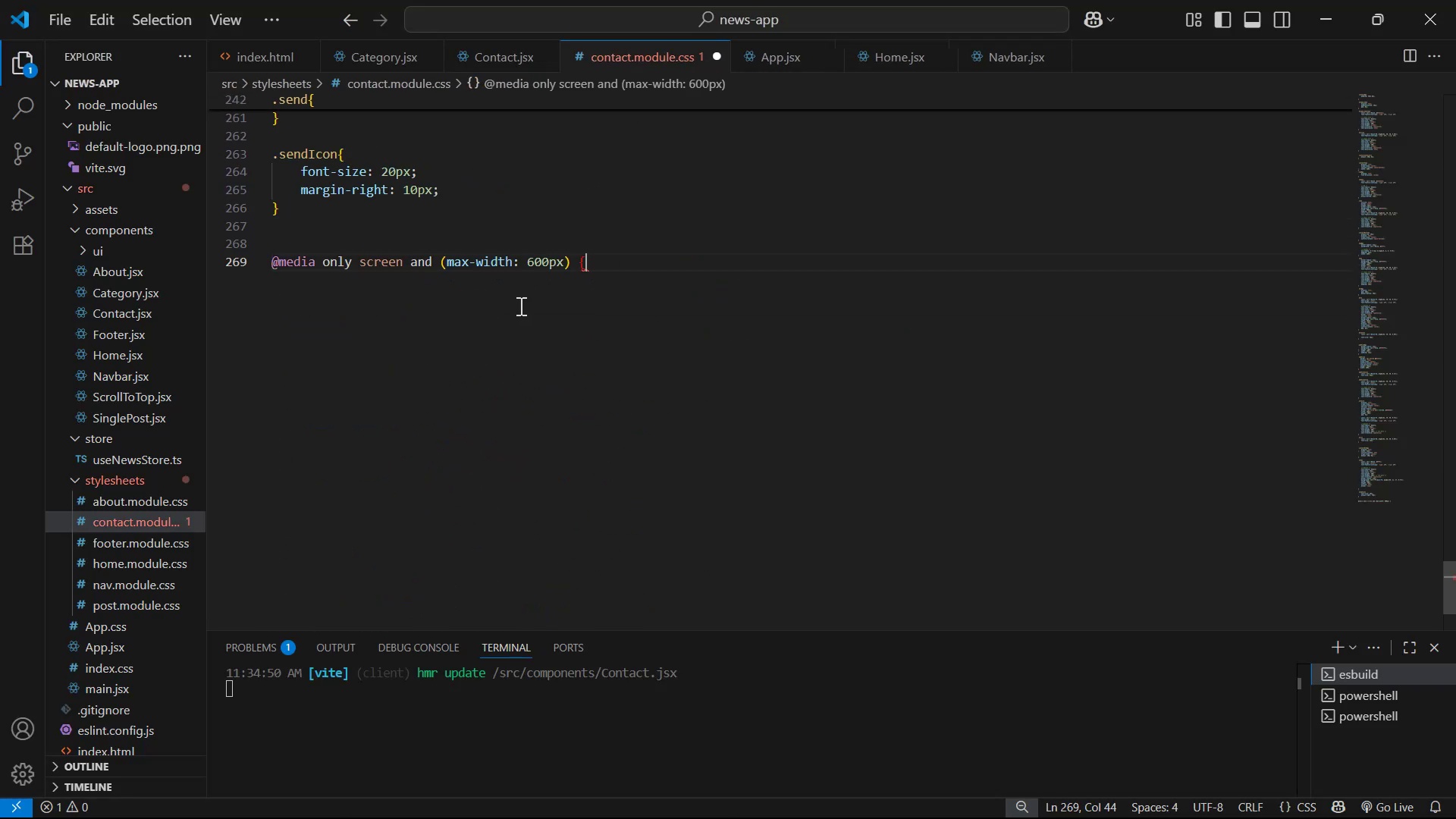 
key(Shift+Enter)
 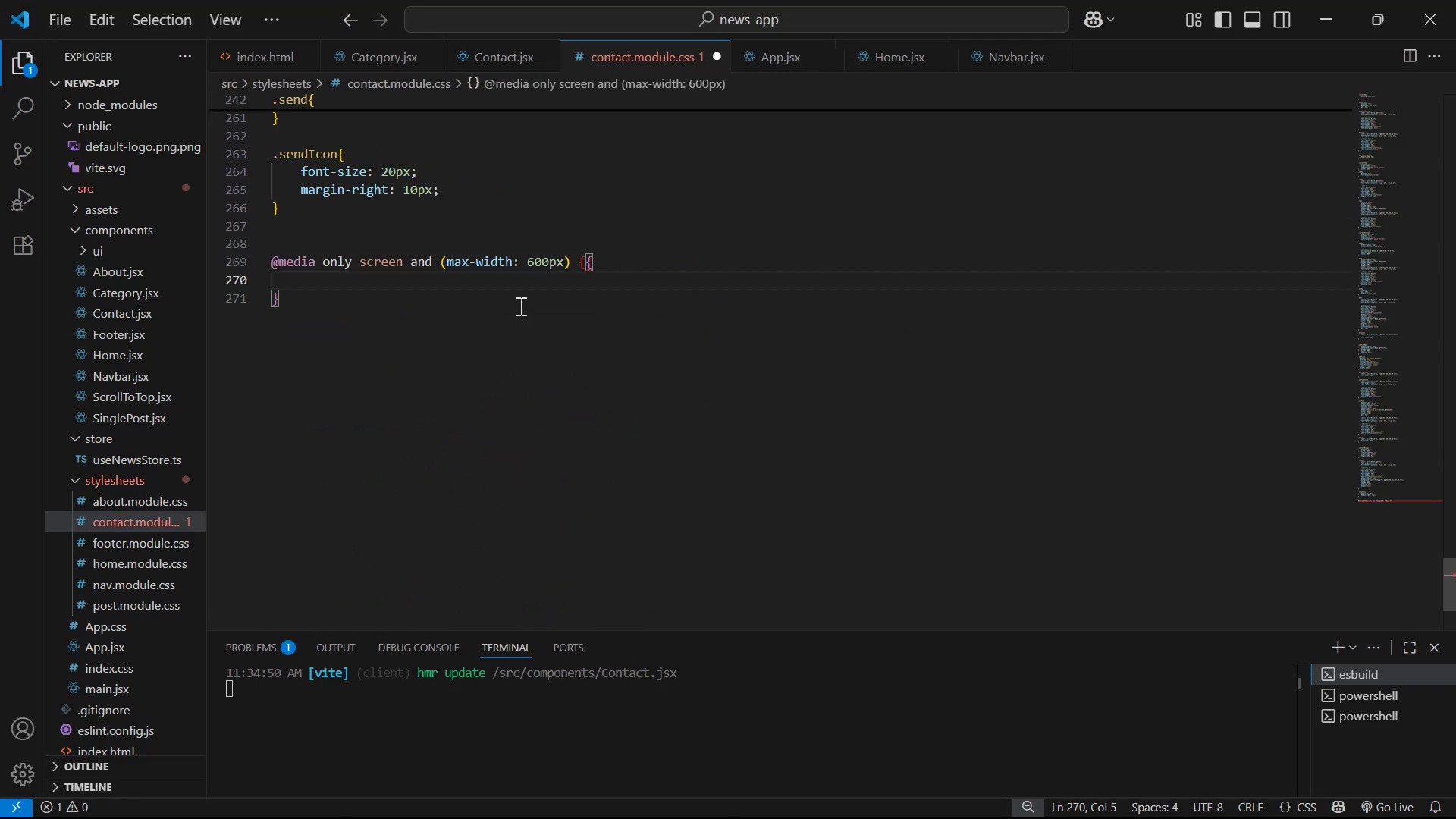 
key(Control+Z)
 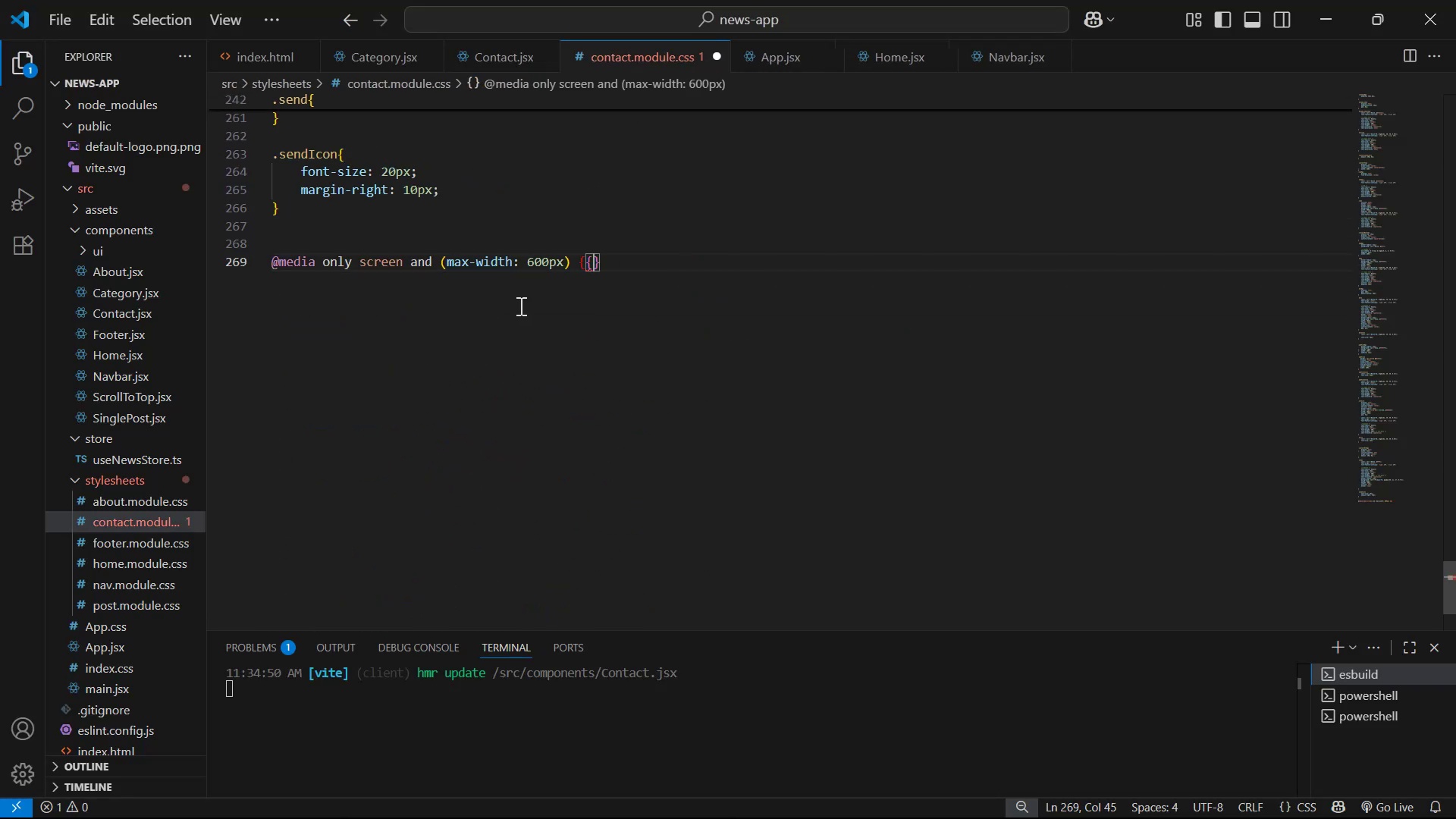 
key(Control+Z)
 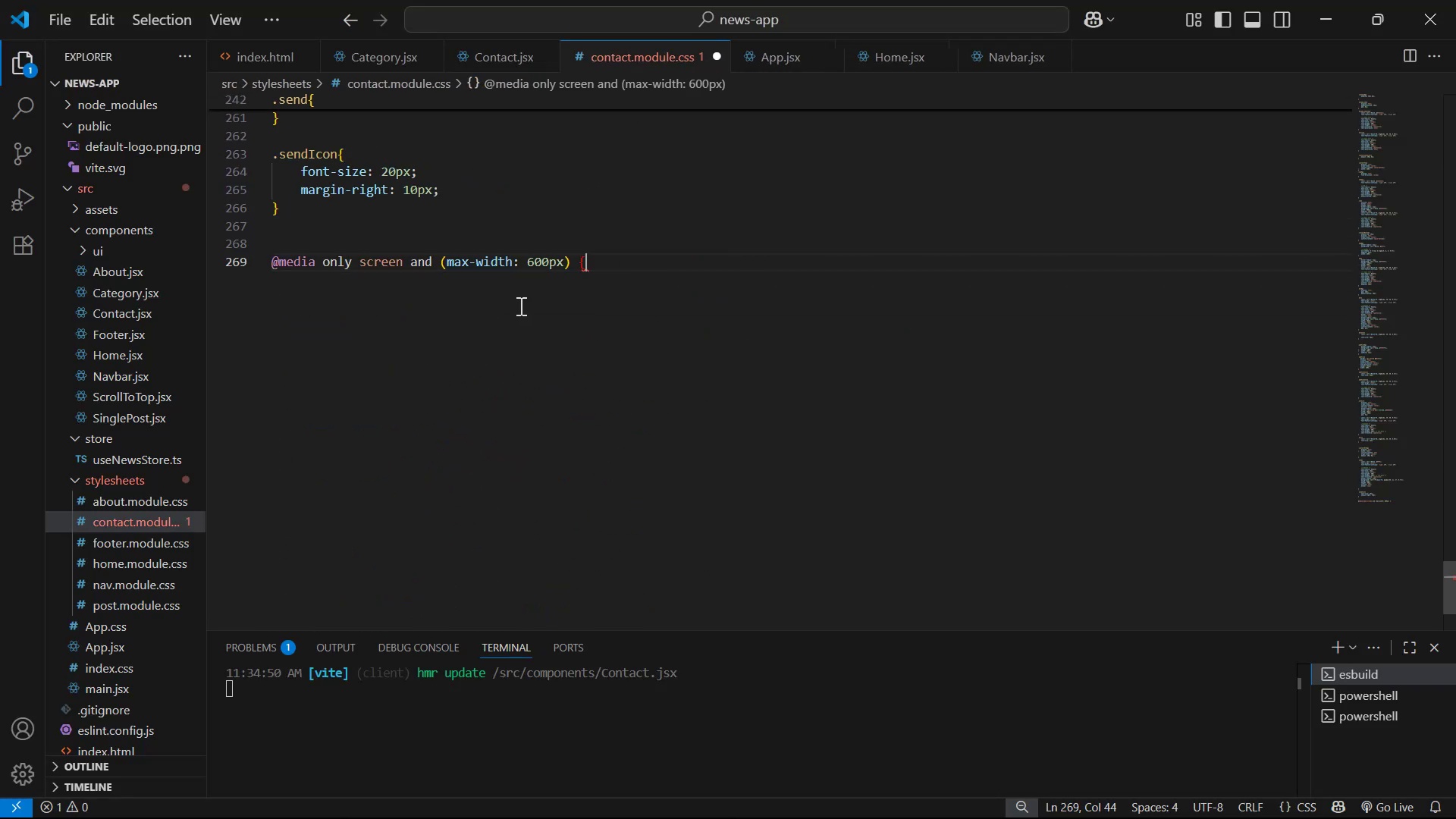 
key(Shift+BracketRight)
 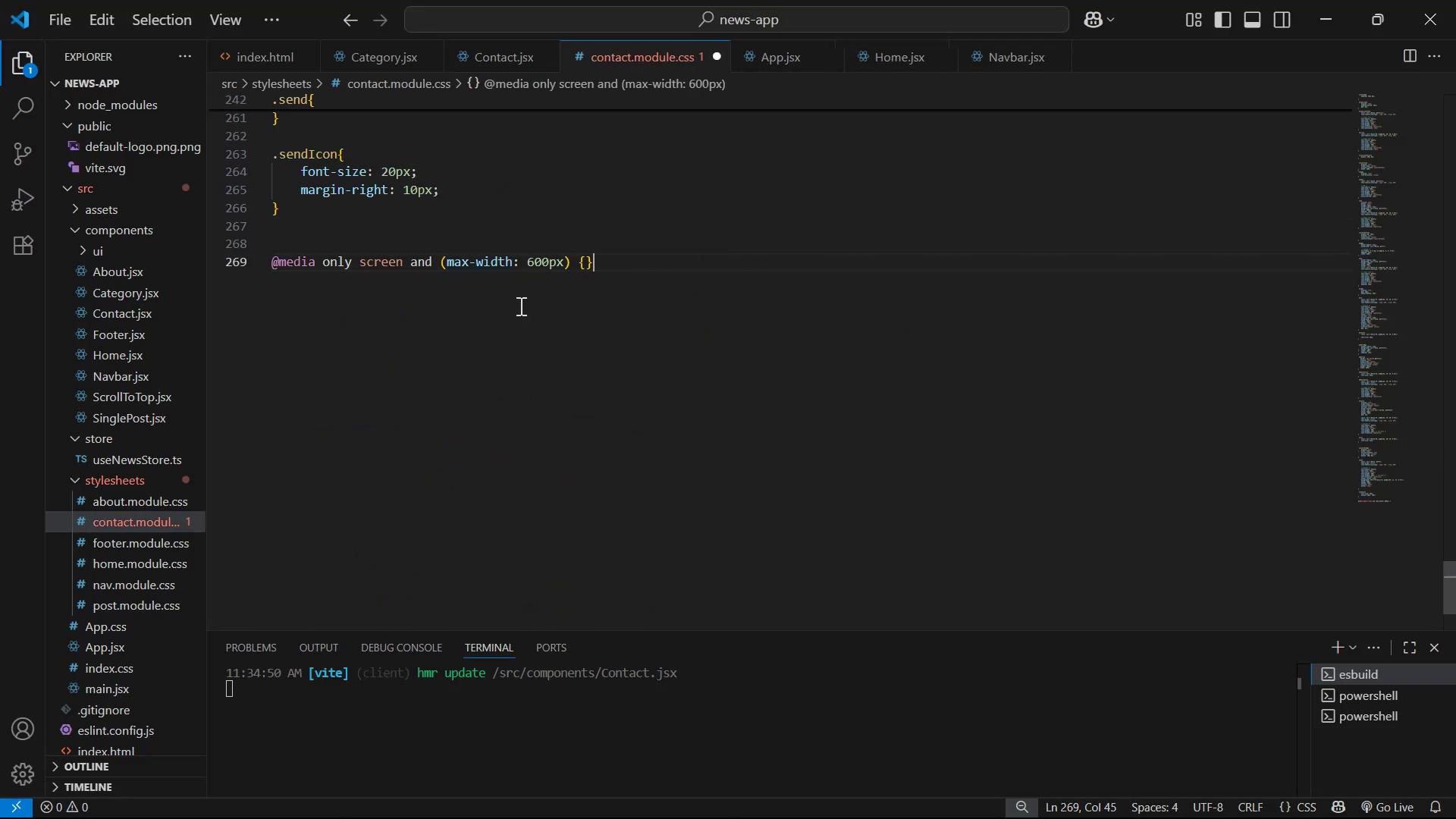 
key(ArrowLeft)
 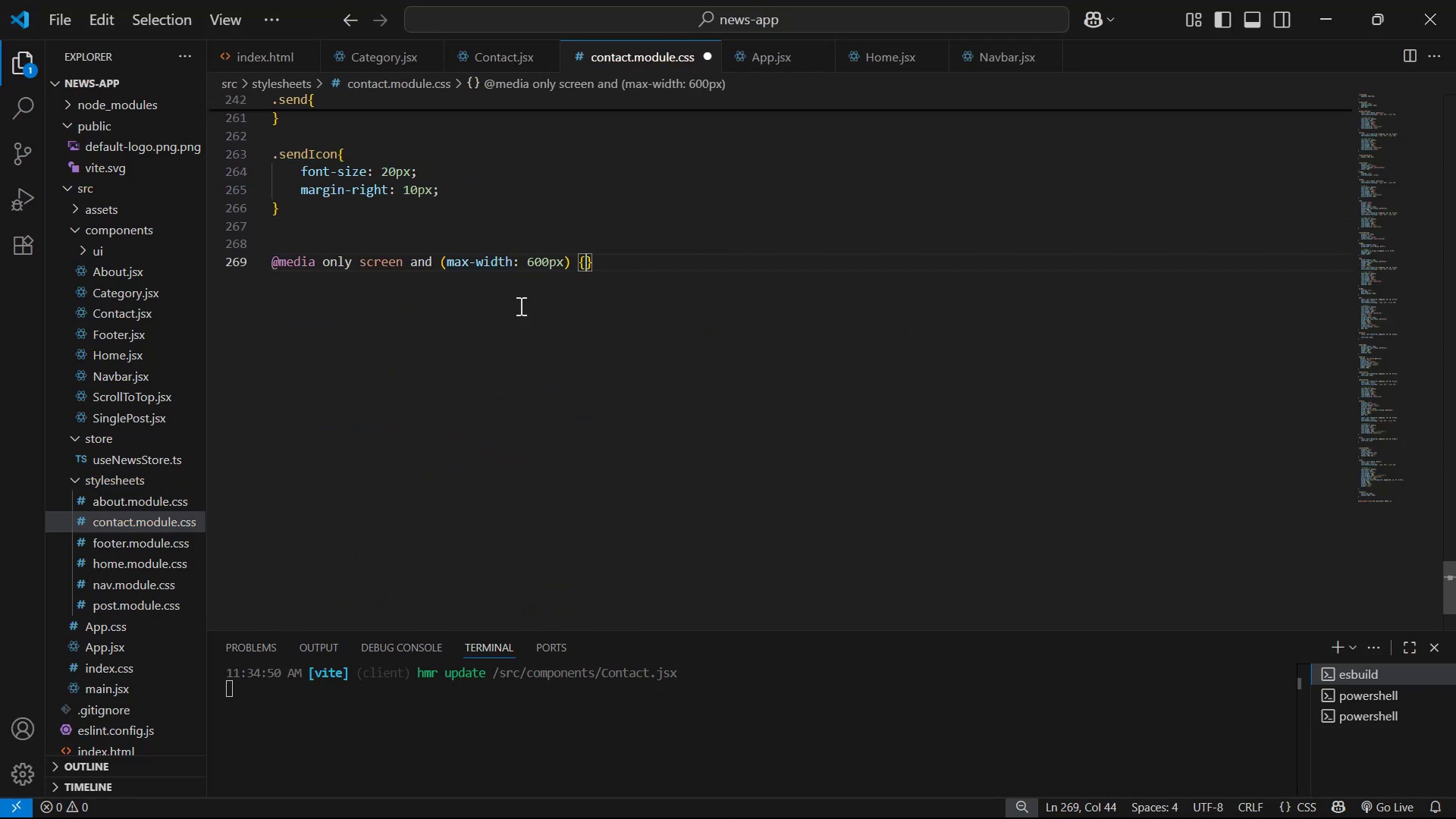 
key(Enter)
 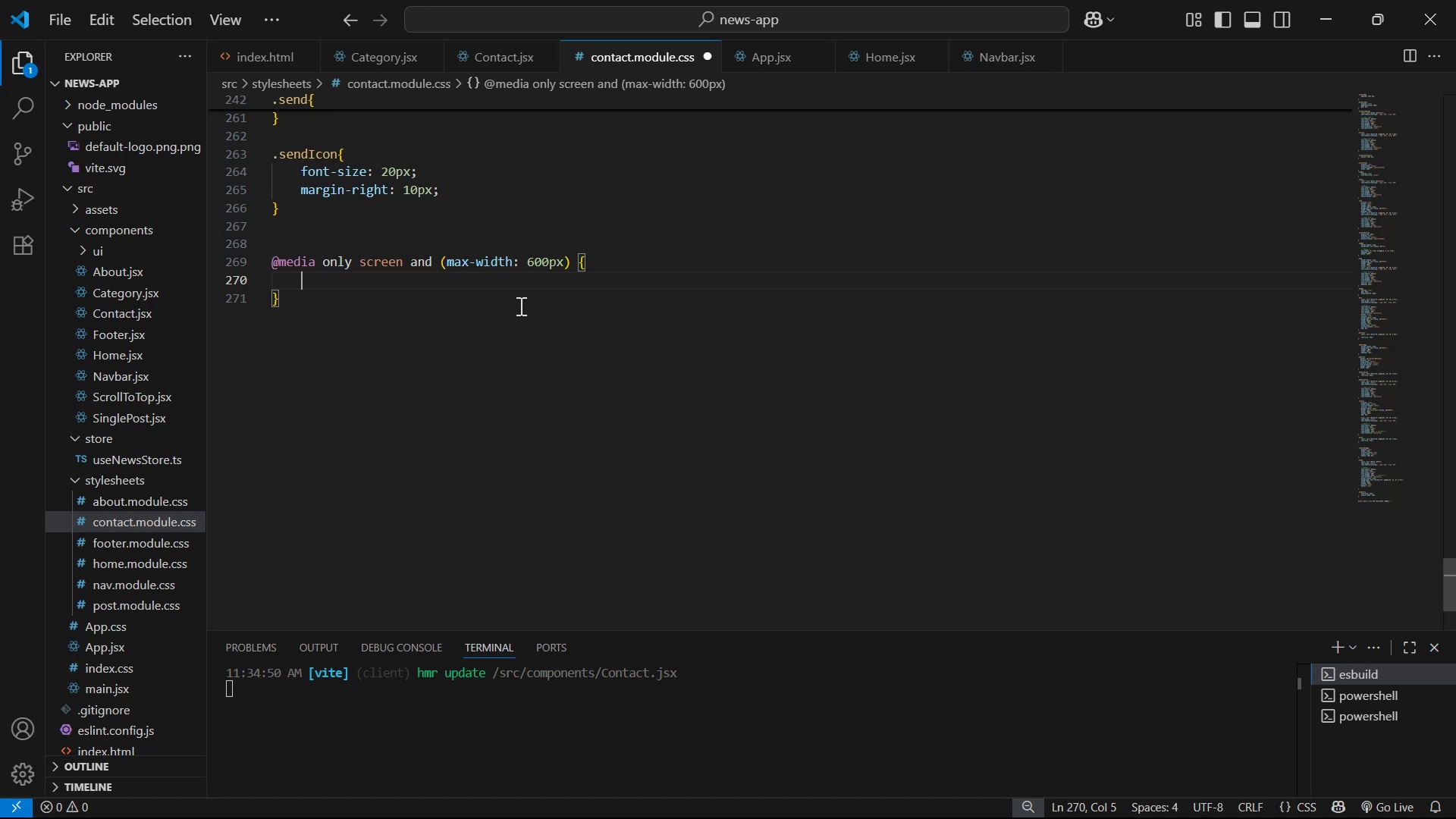 
key(Alt+AltLeft)
 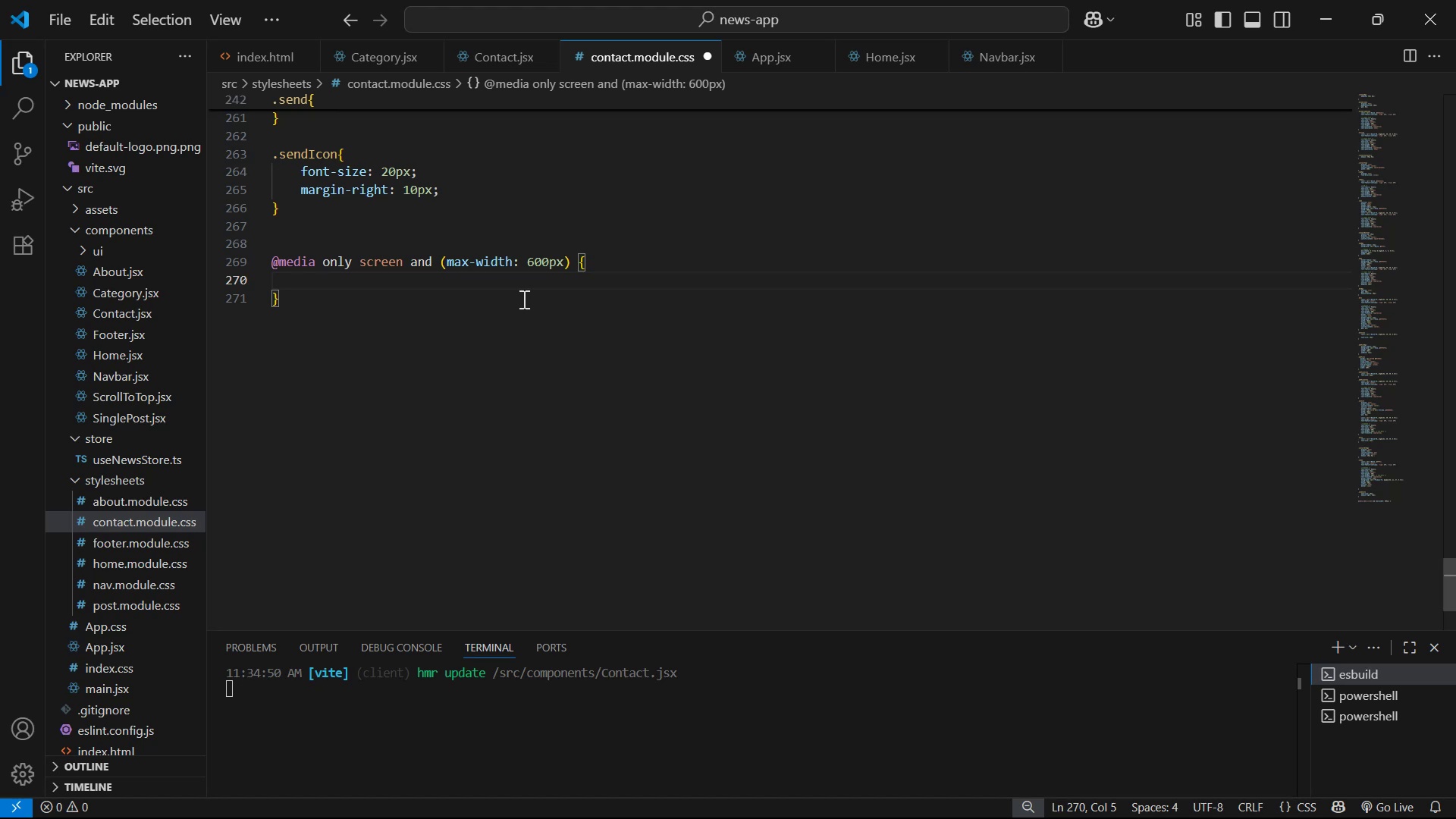 
key(Alt+Tab)
 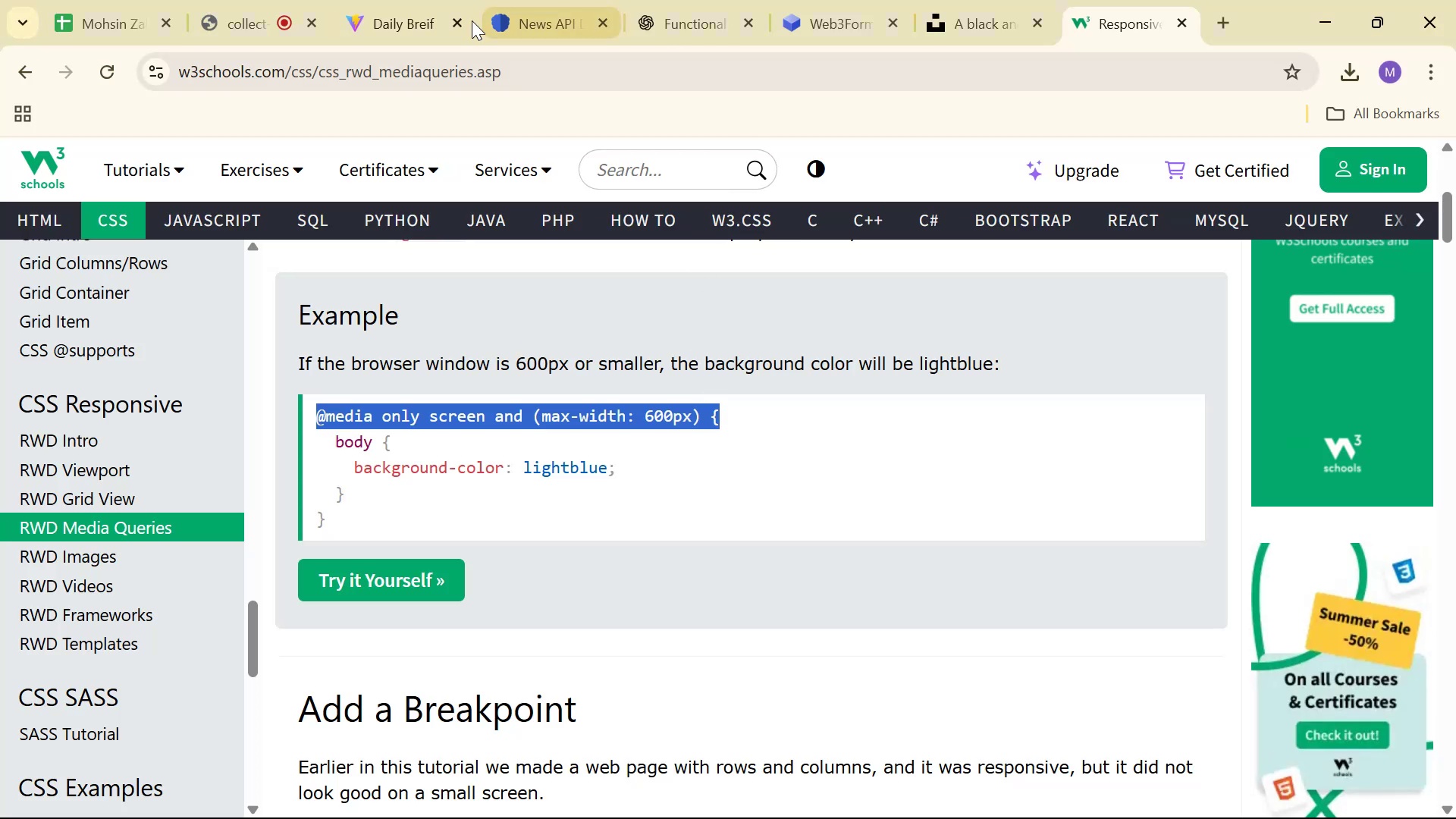 
left_click([400, 8])
 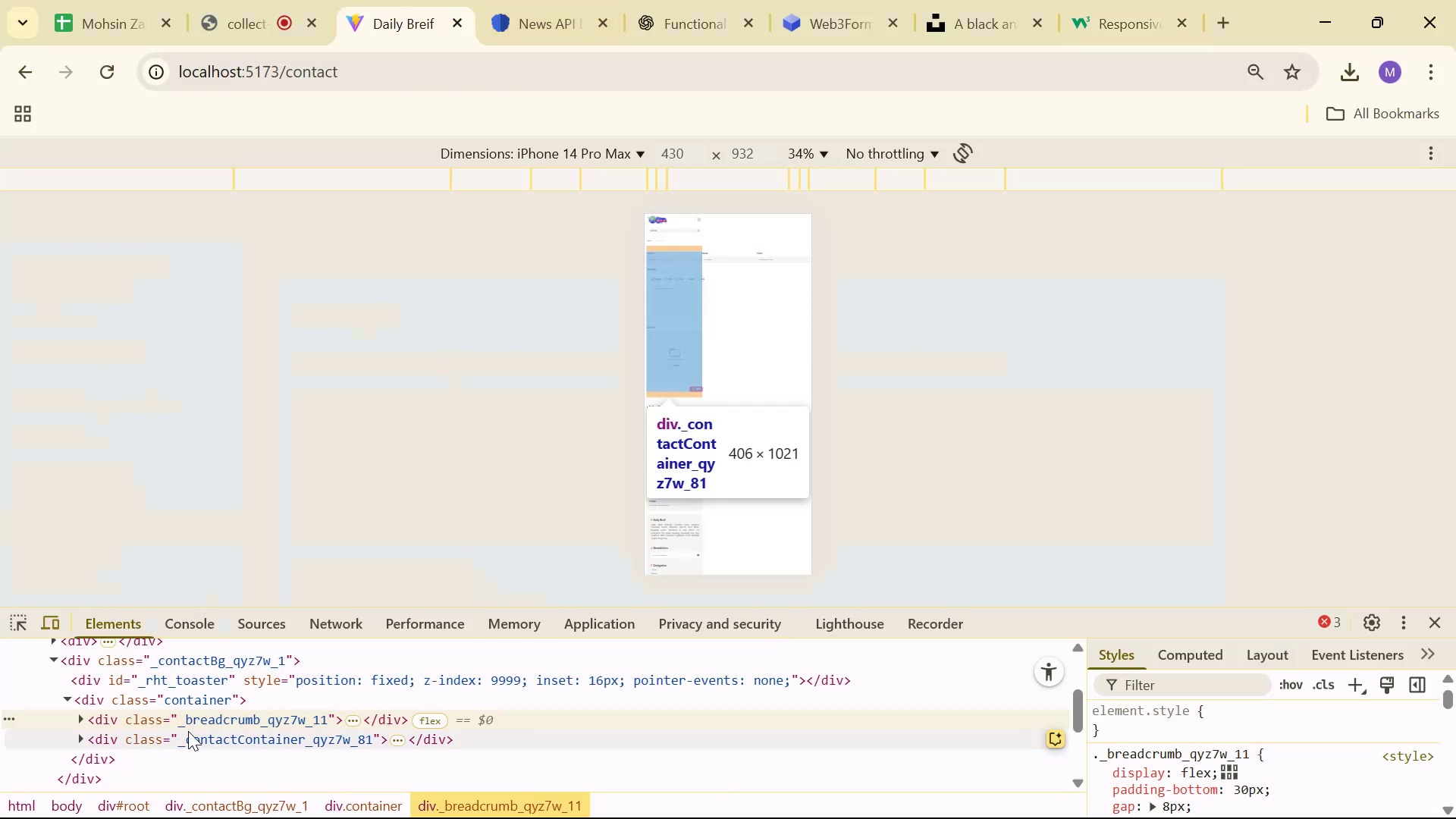 
left_click([195, 739])
 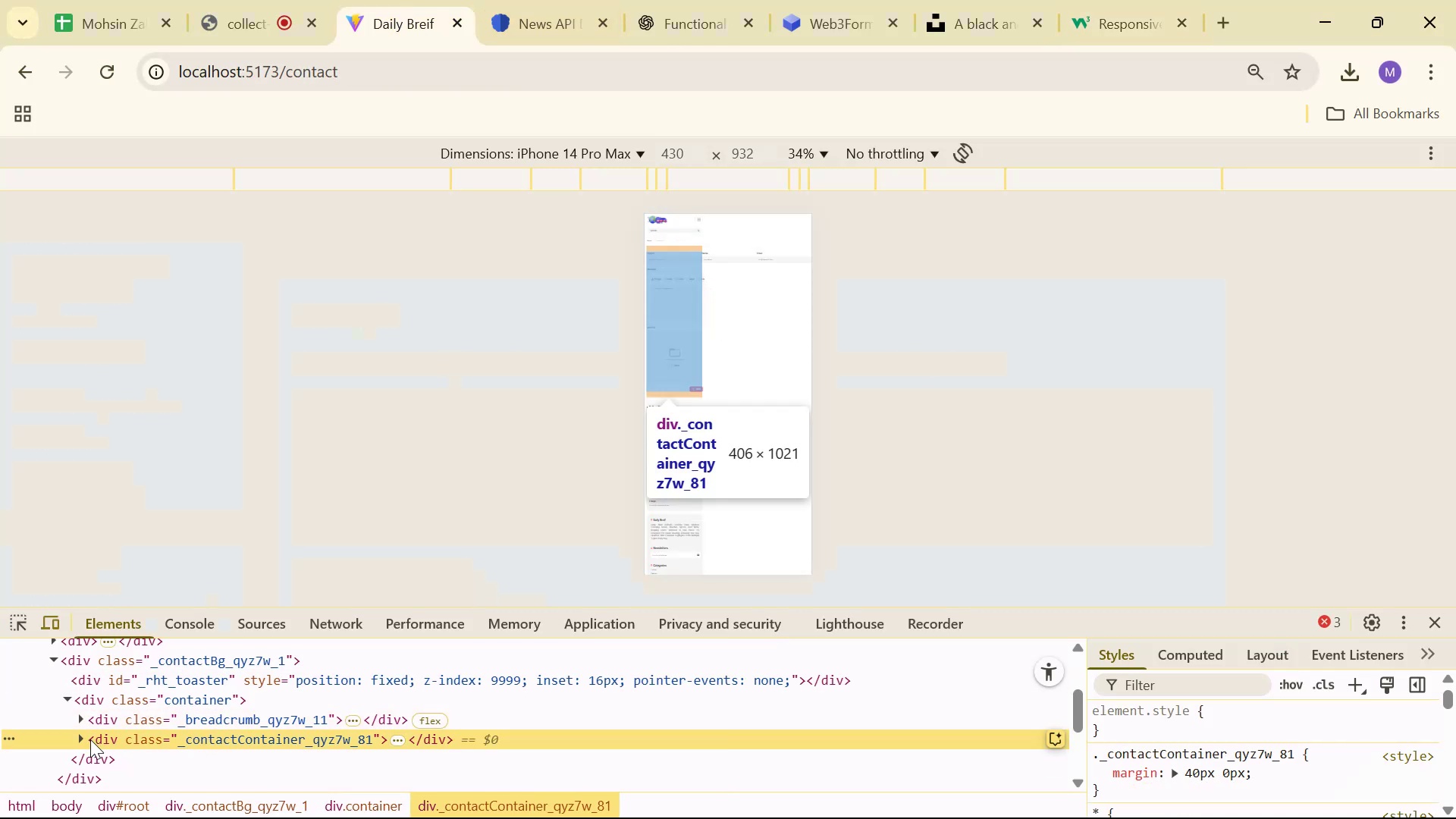 
left_click([82, 739])
 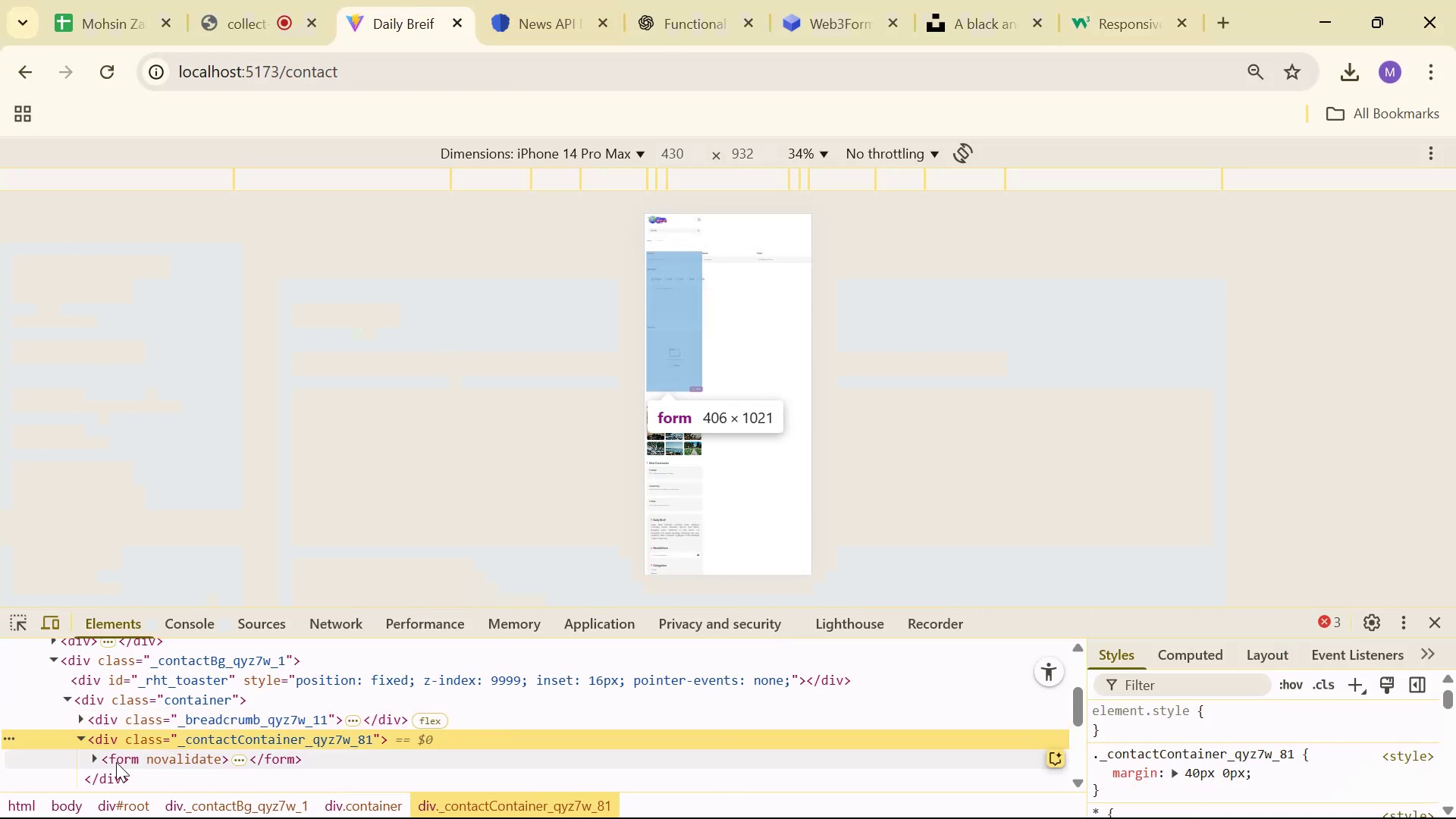 
left_click([105, 760])
 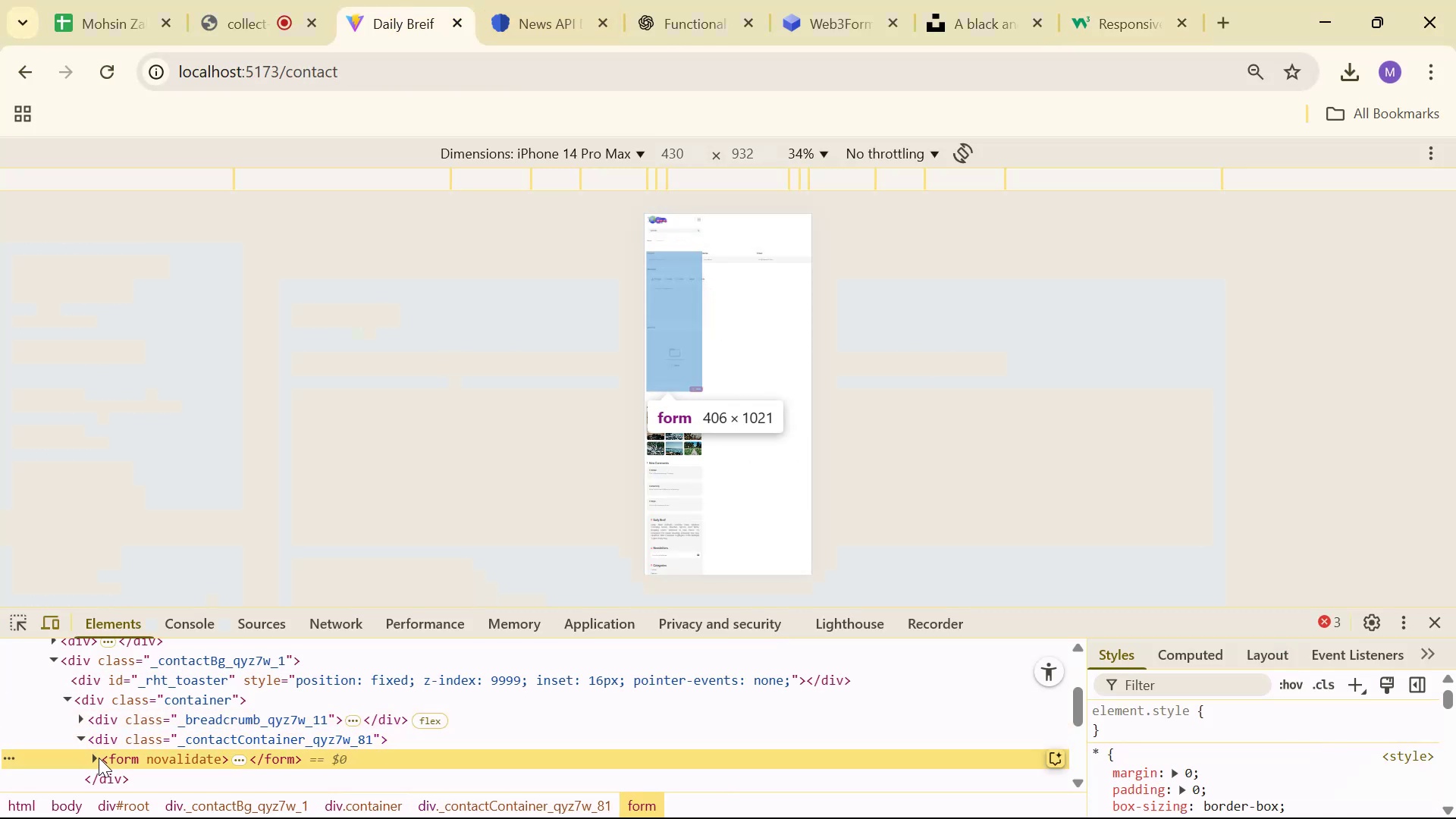 
left_click([90, 756])
 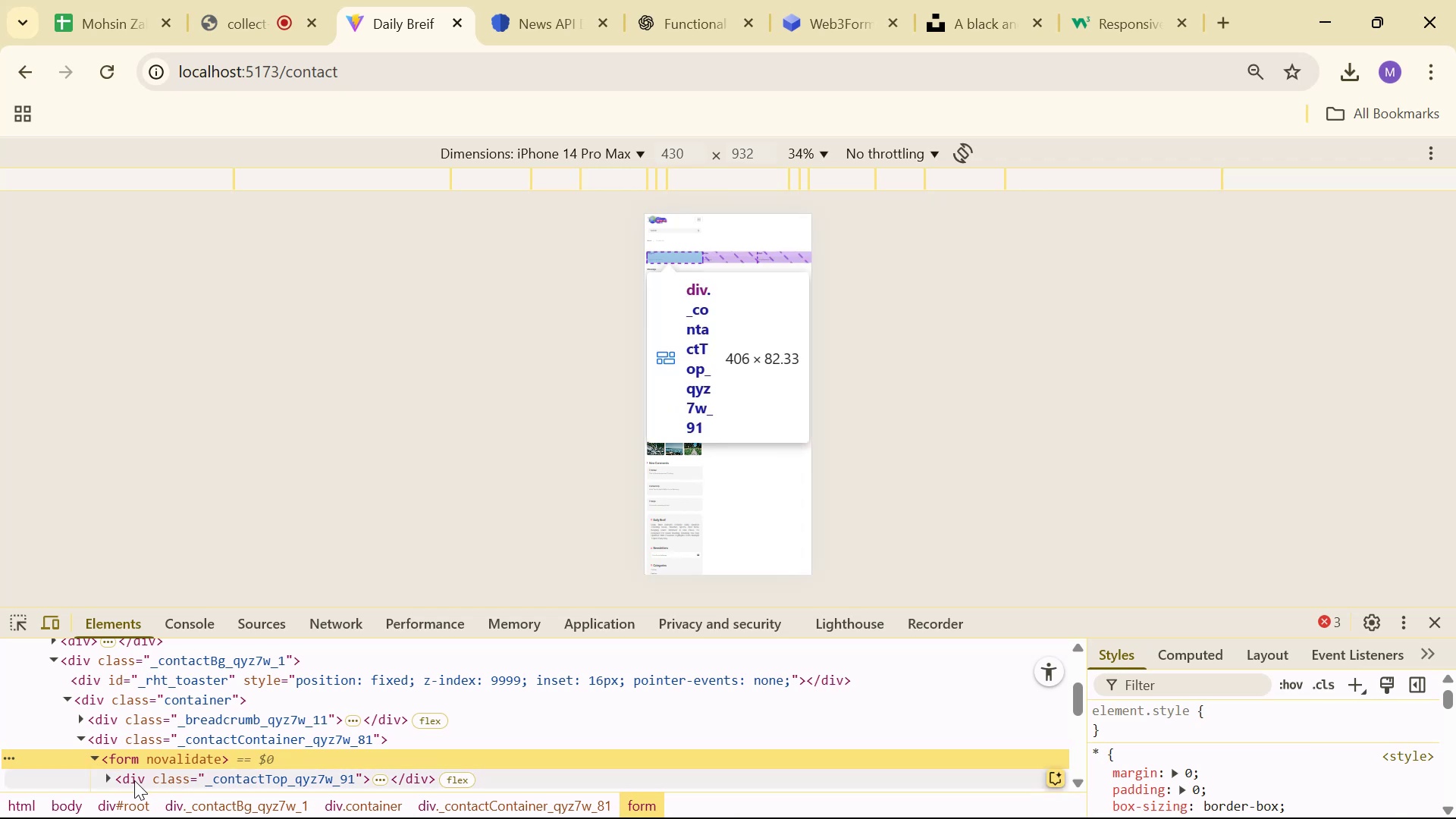 
scroll: coordinate [145, 774], scroll_direction: down, amount: 1.0
 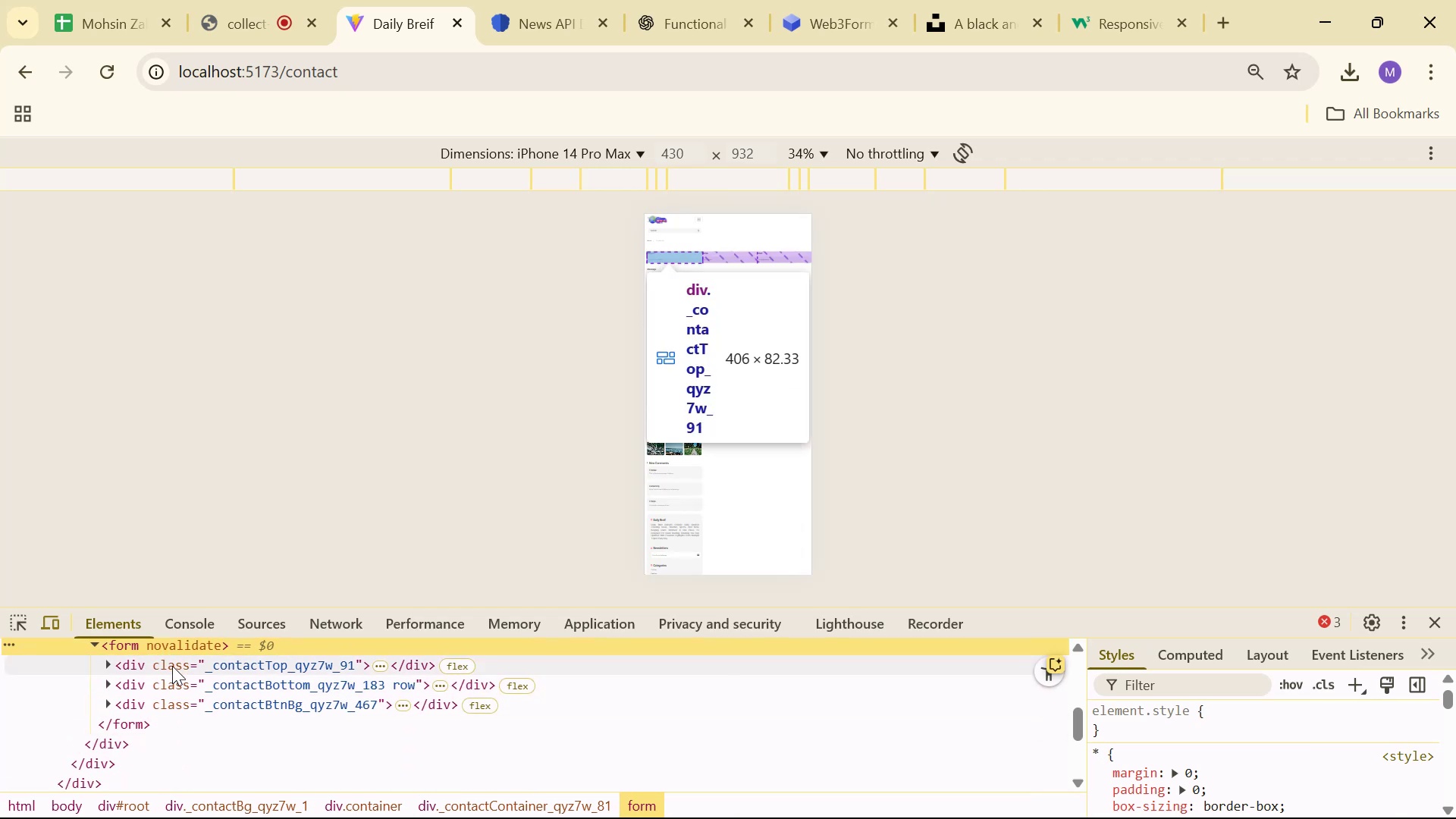 
double_click([172, 666])
 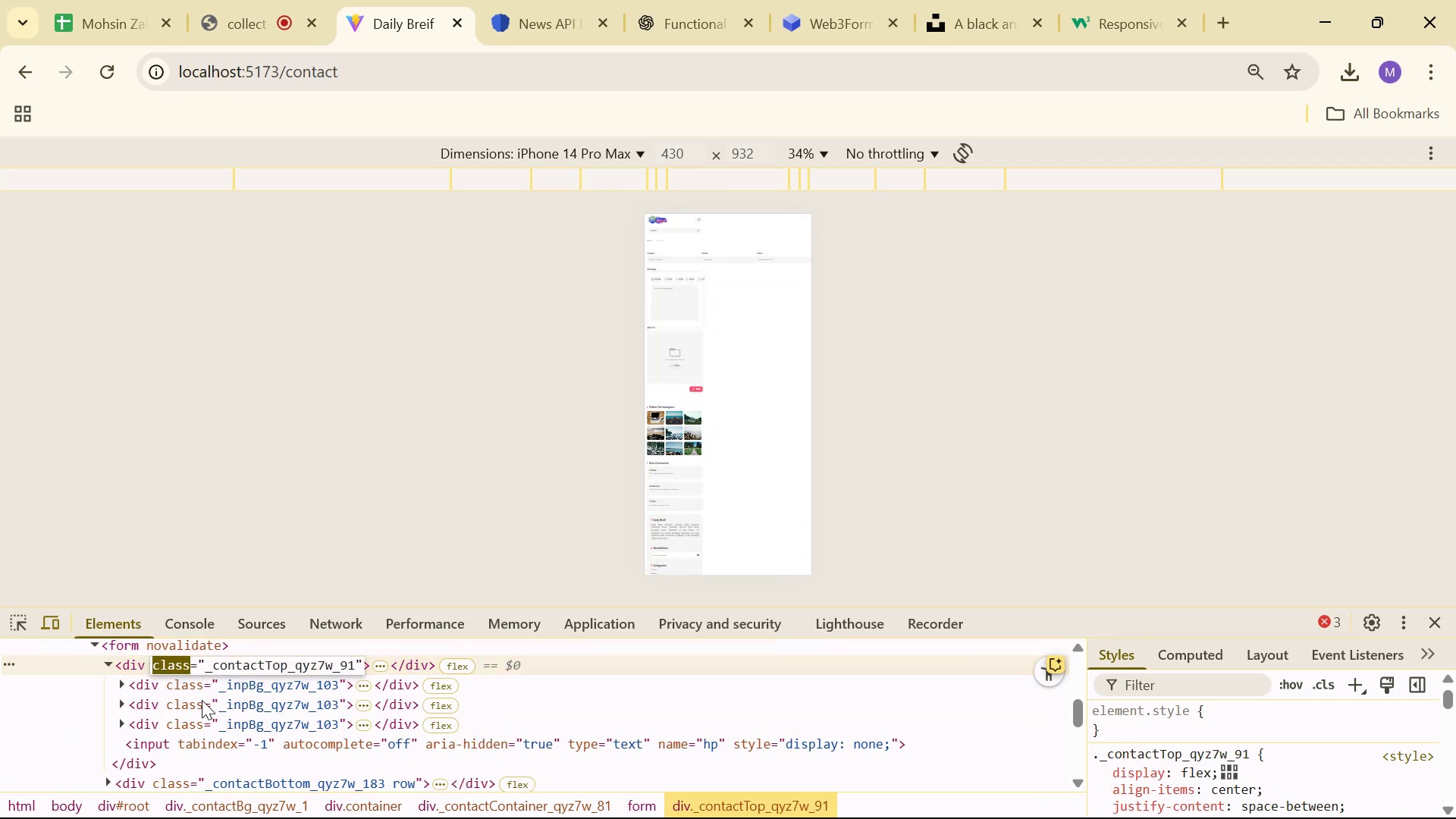 
key(Alt+AltLeft)
 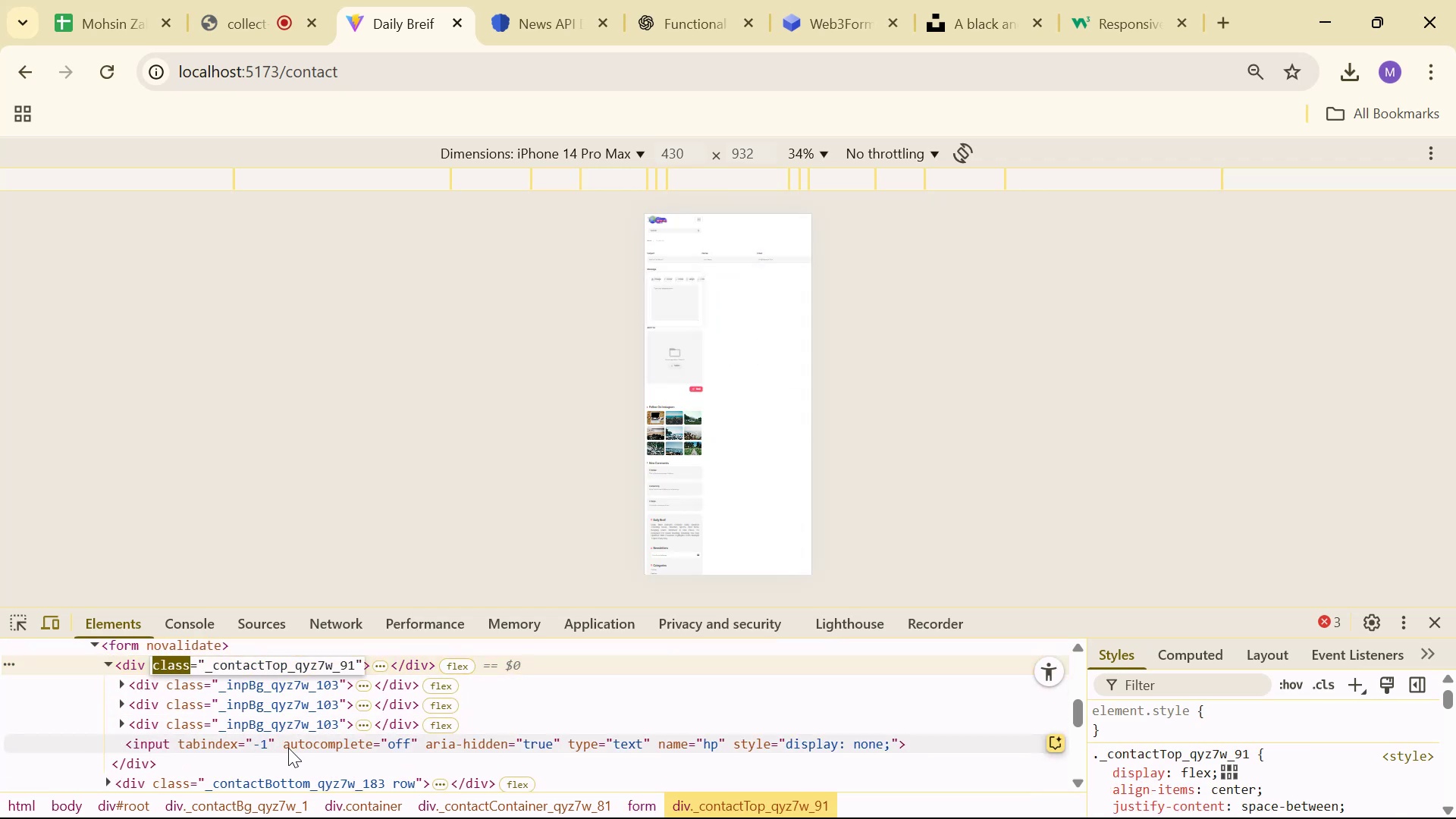 
key(Tab)
type(.co)
 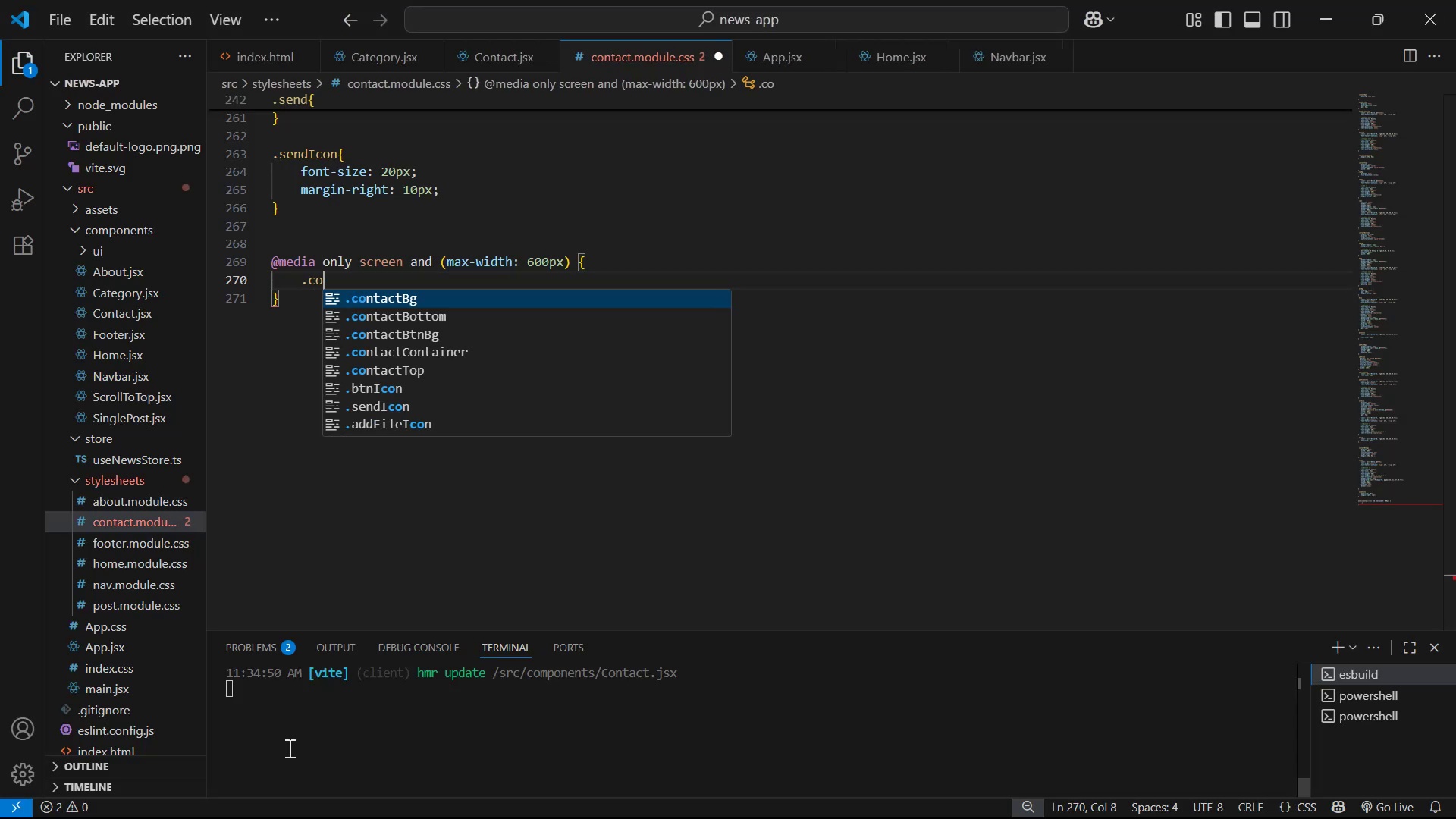 
key(ArrowDown)
 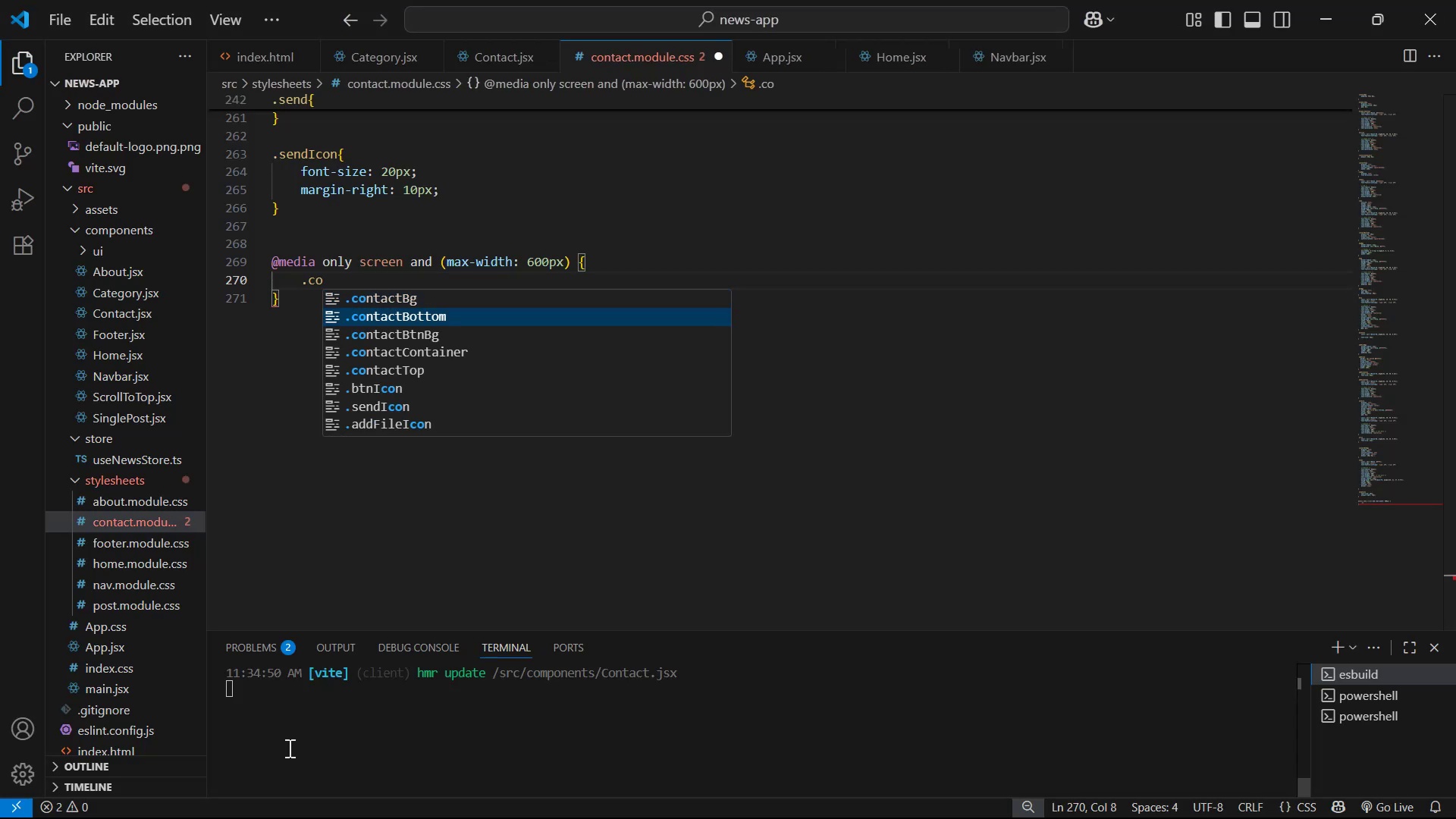 
key(ArrowDown)
 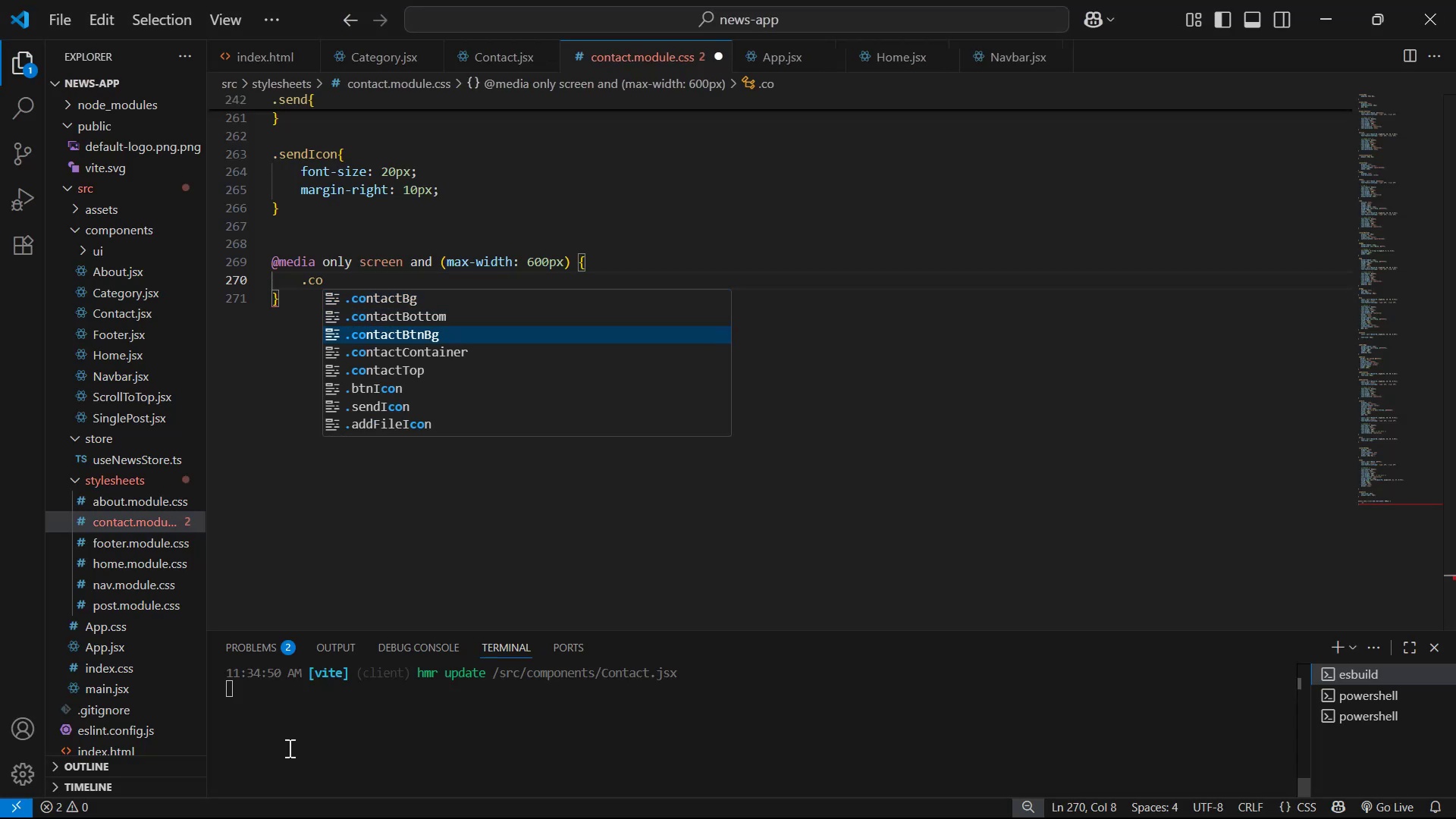 
key(ArrowDown)
 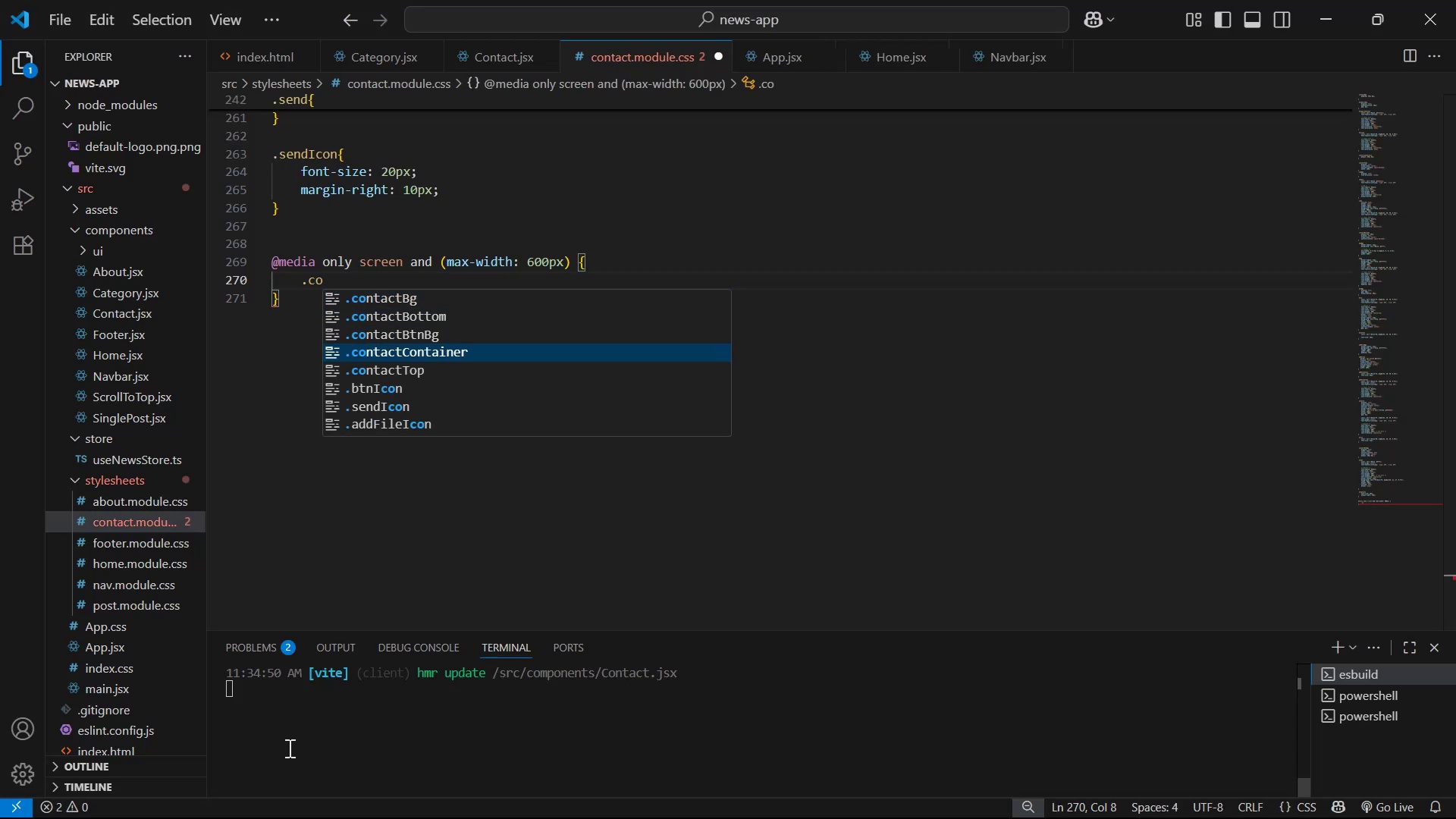 
key(ArrowDown)
 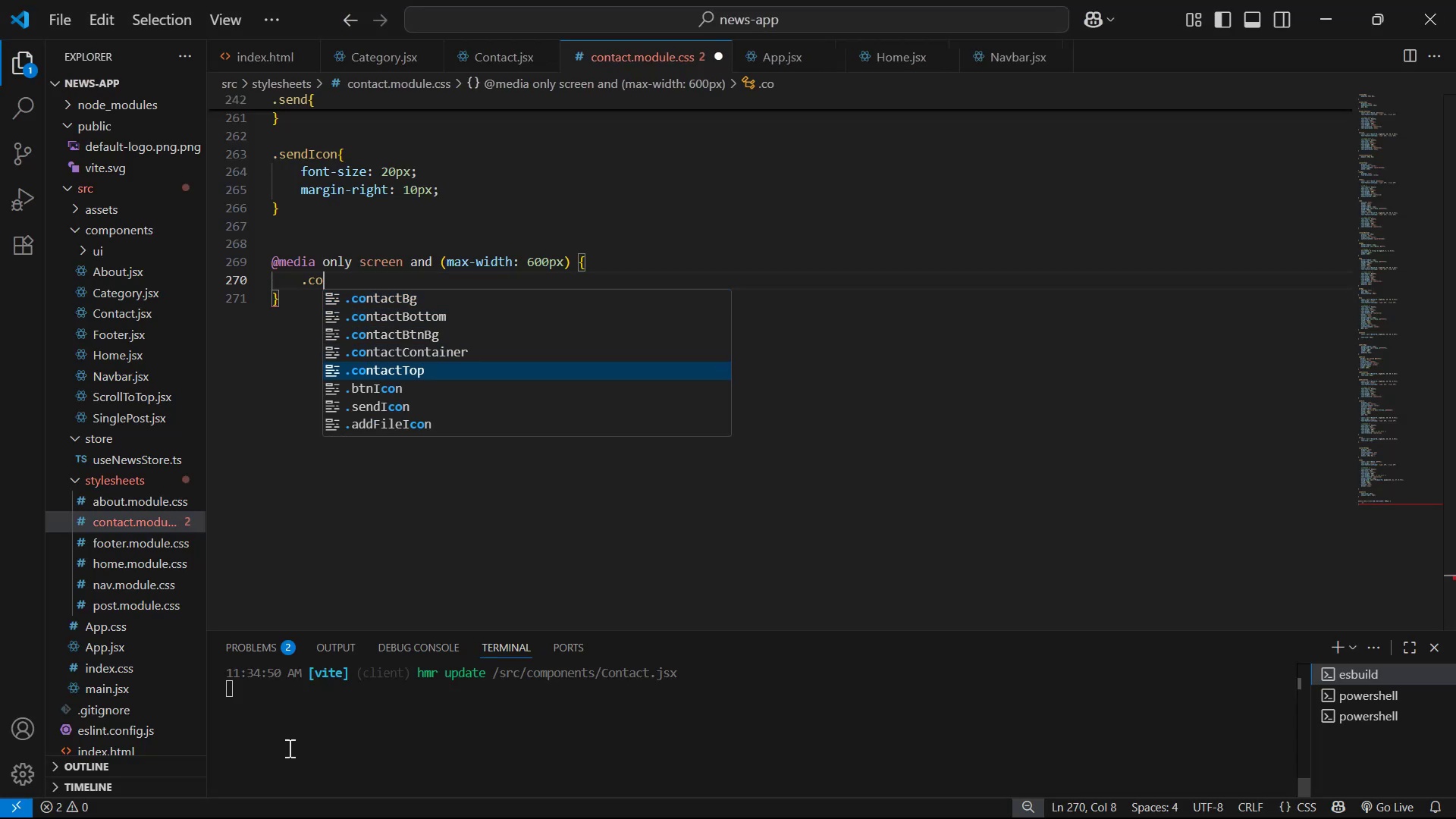 
key(Enter)
 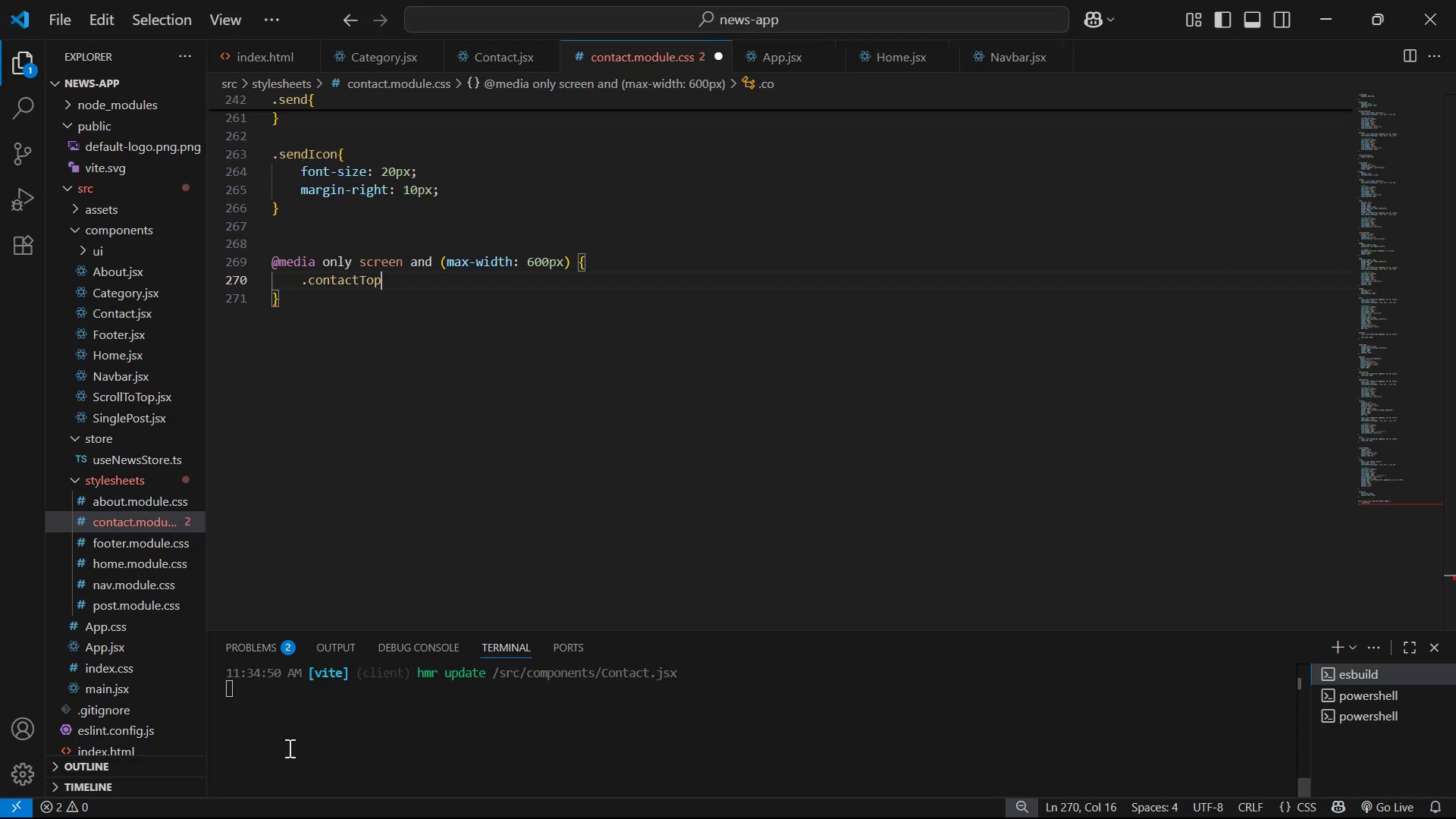 
key(Shift+ShiftLeft)
 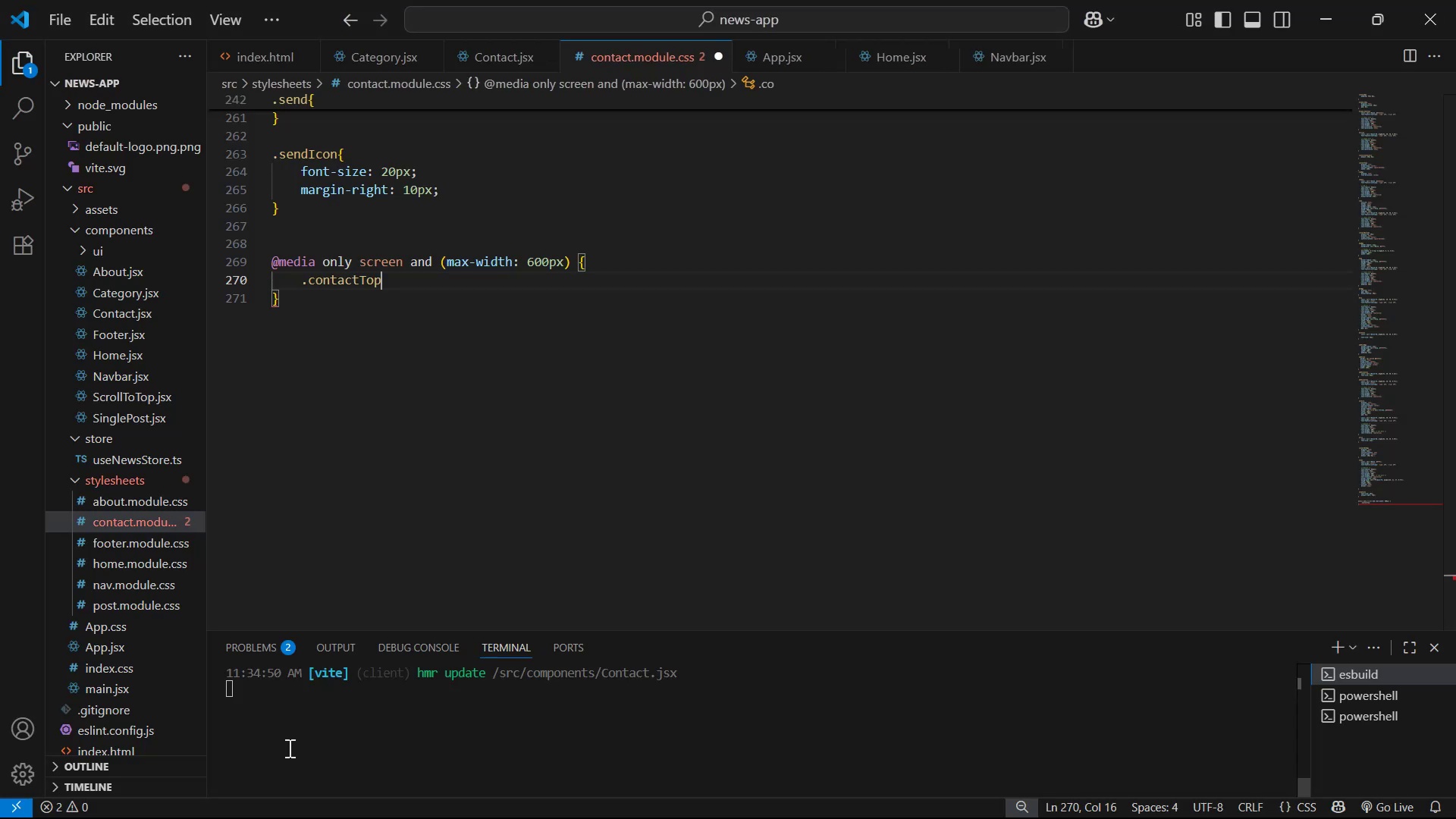 
key(Shift+BracketLeft)
 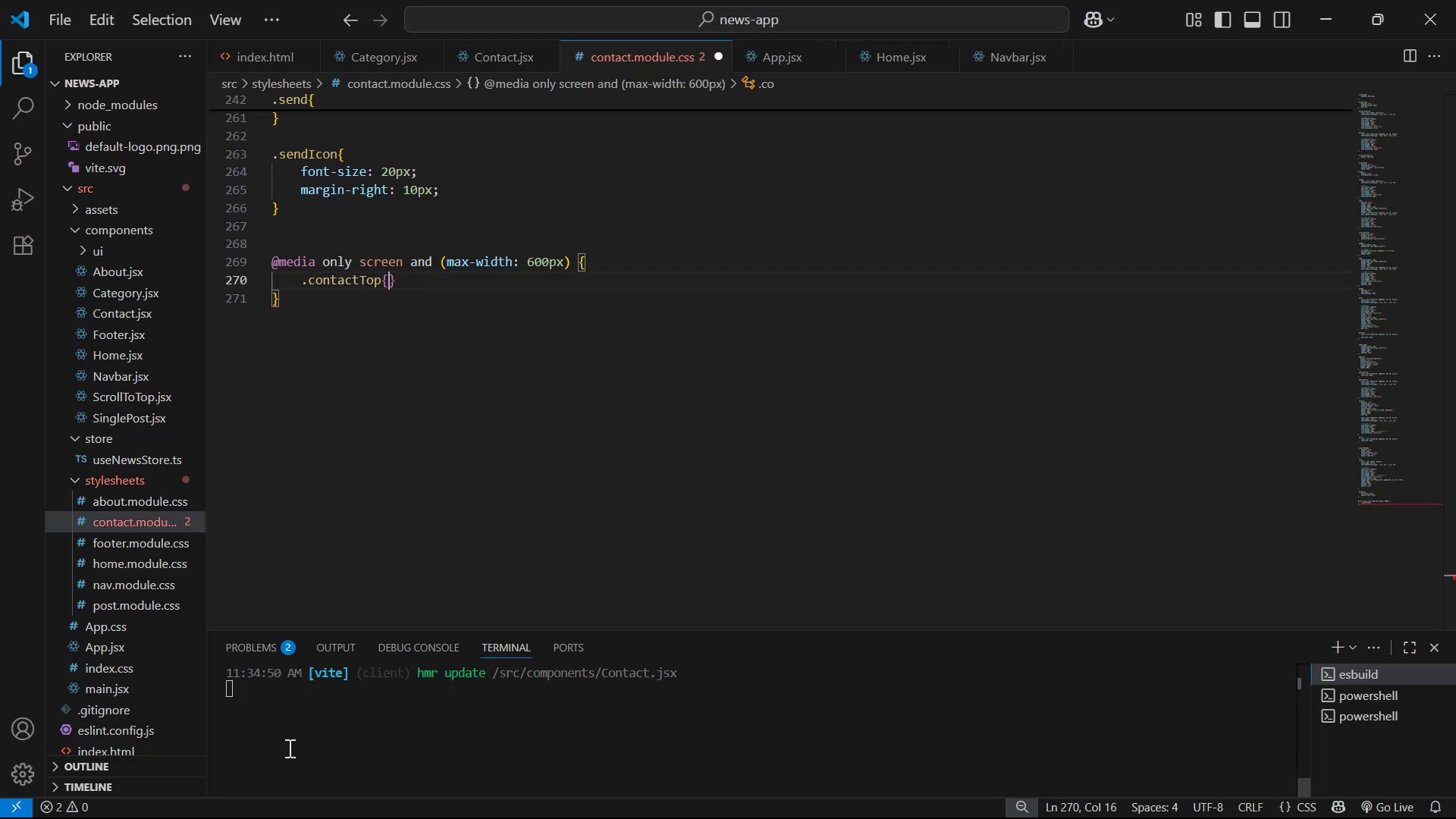 
key(Enter)
 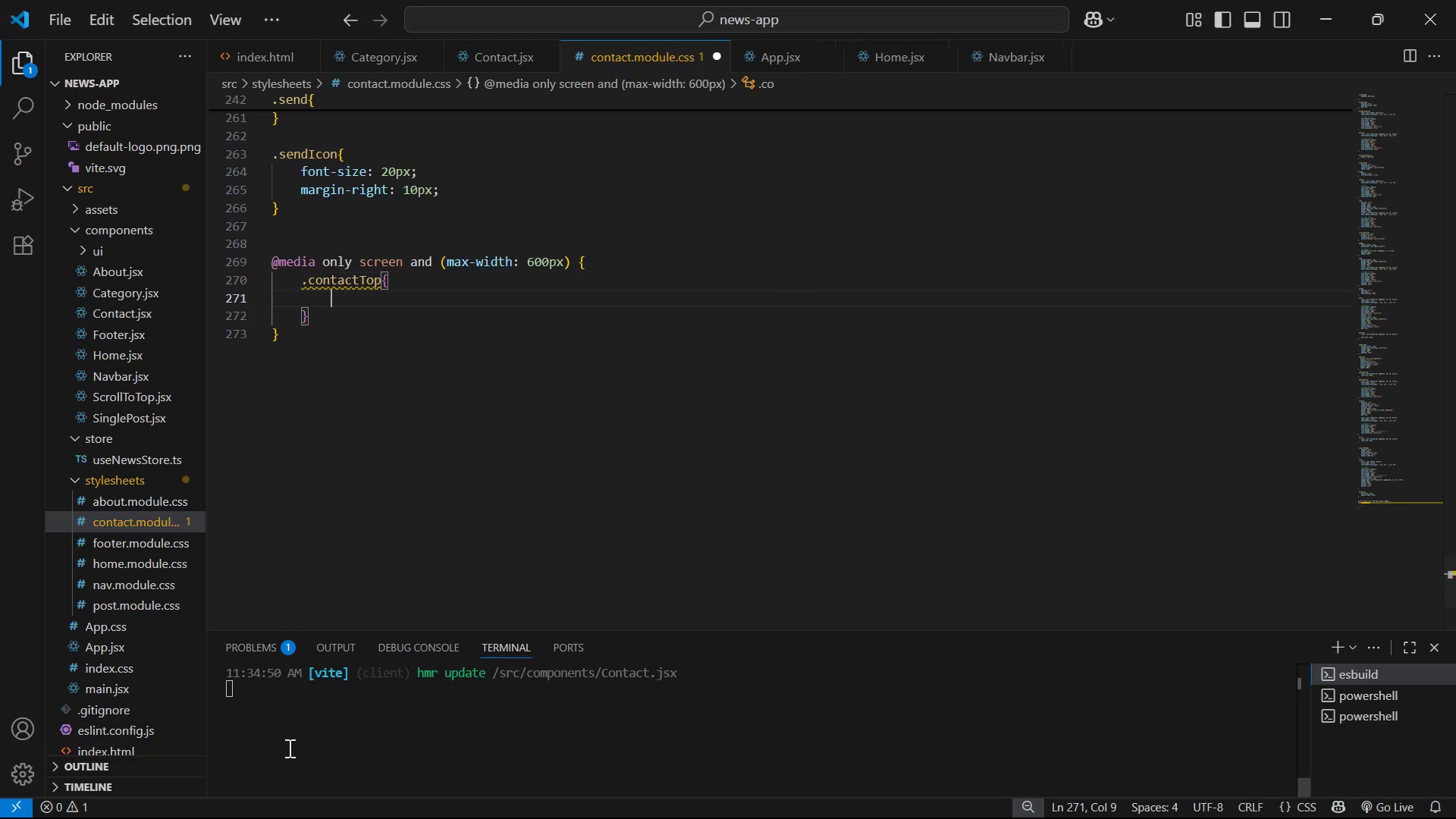 
type(fle)
 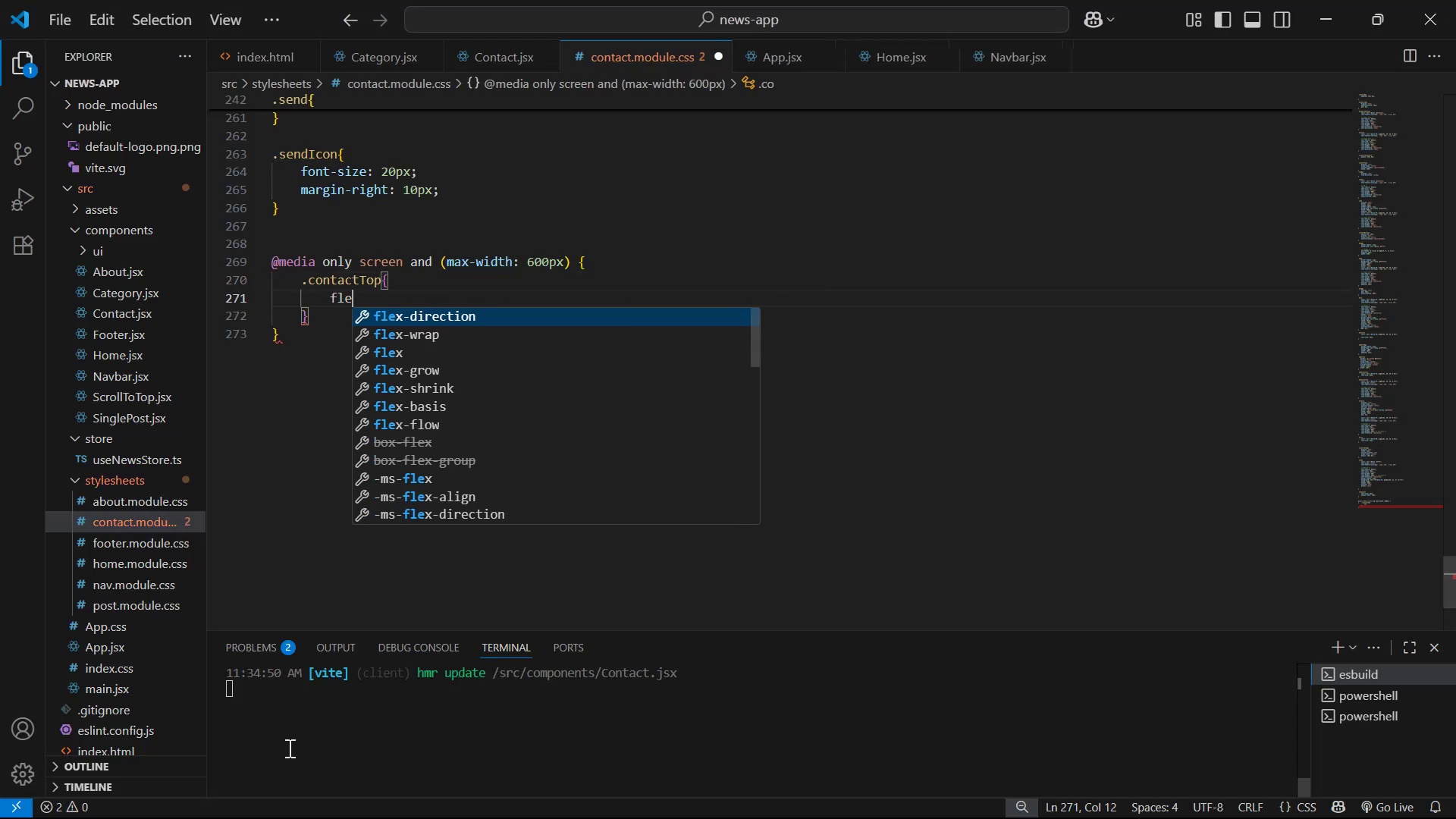 
key(Enter)
 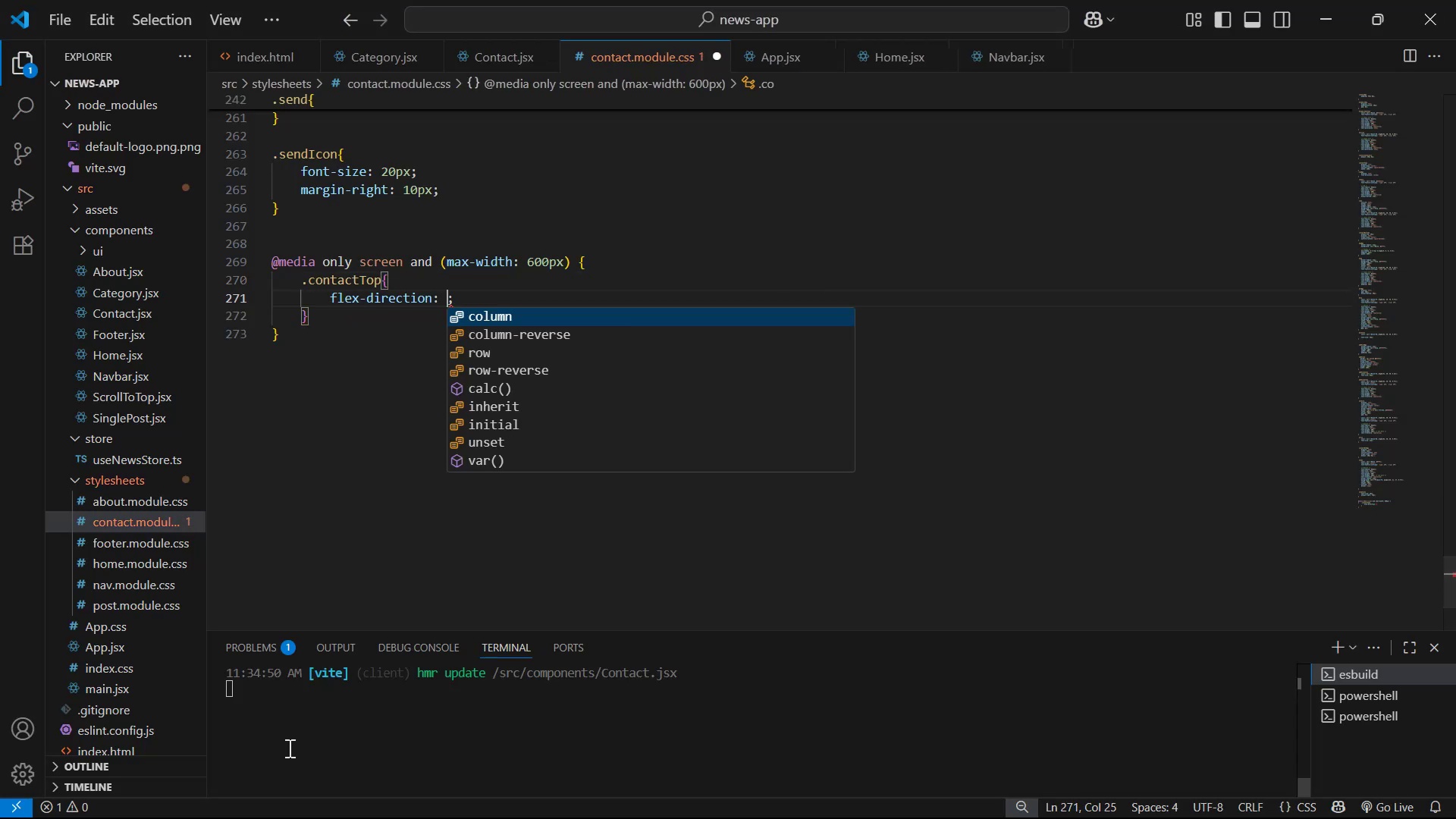 
key(ArrowDown)
 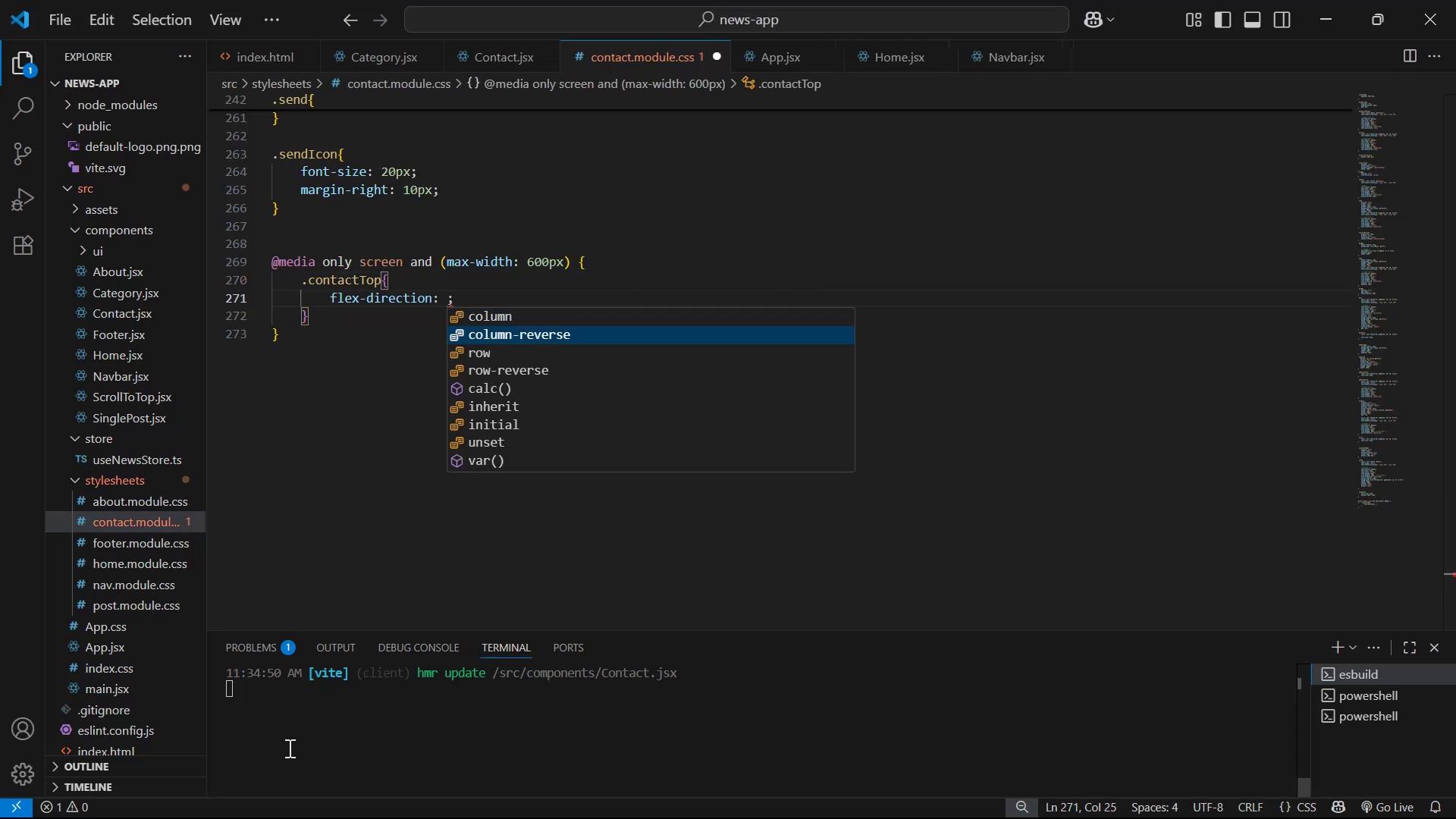 
key(ArrowUp)
 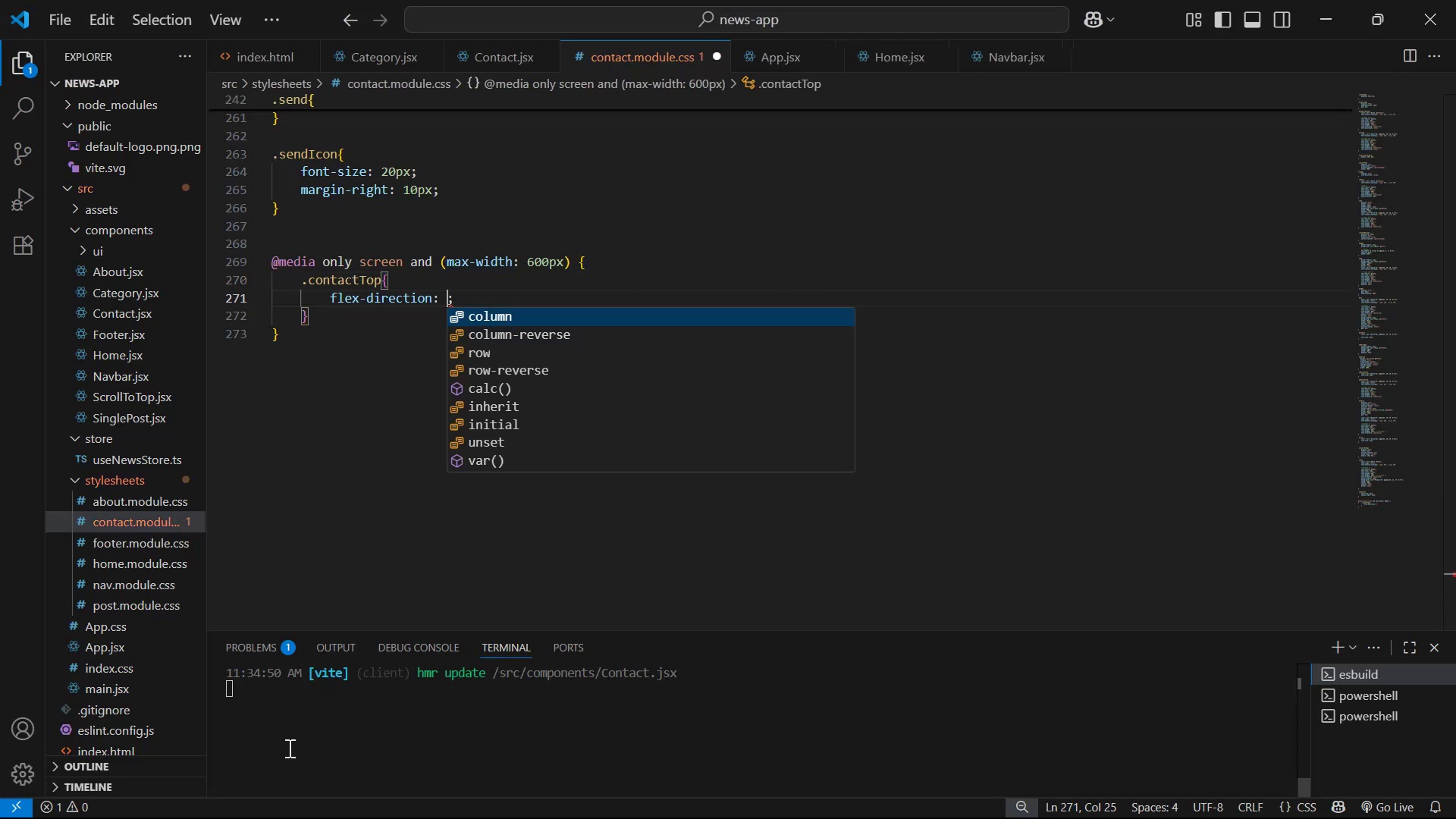 
key(Enter)
 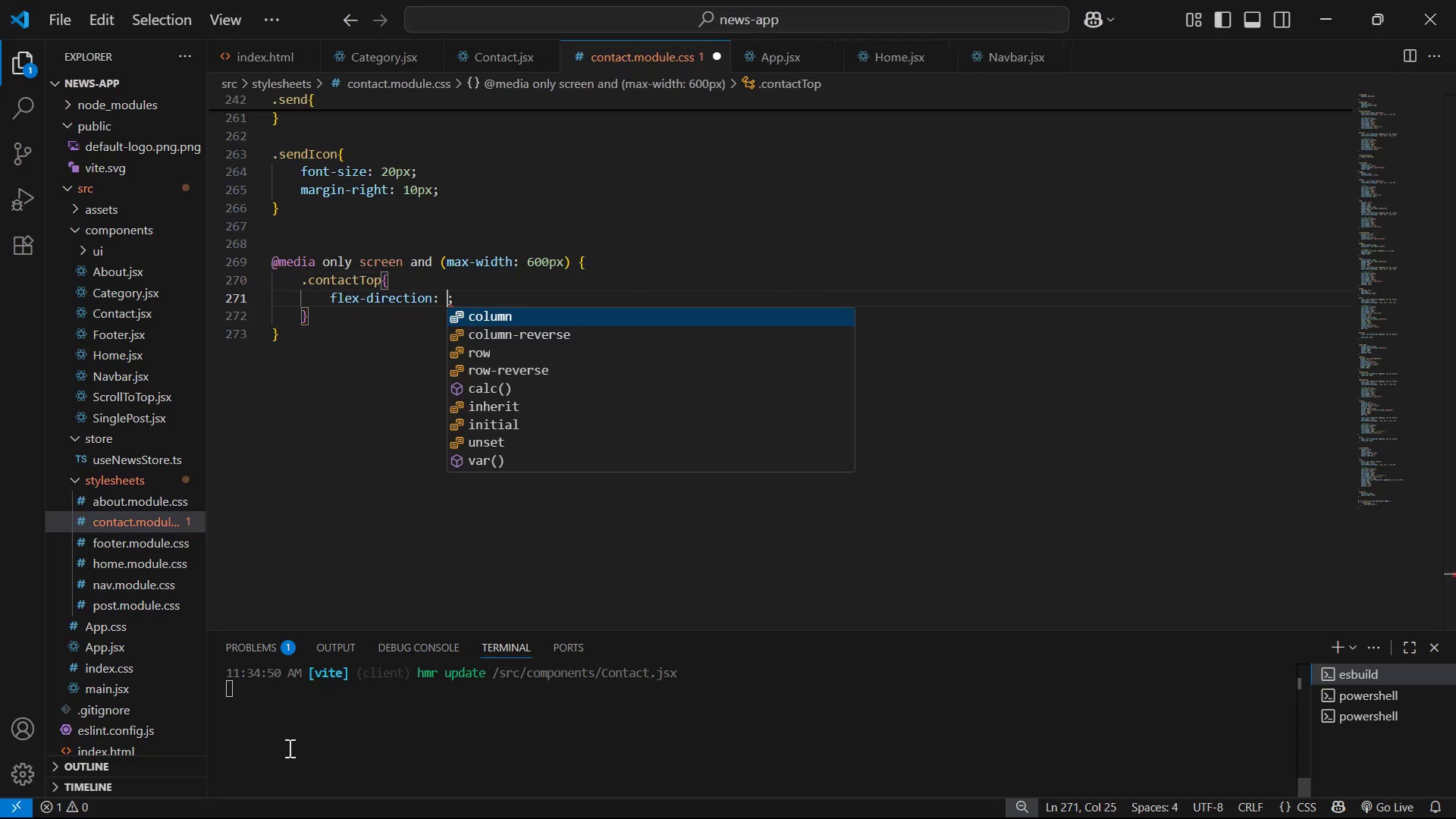 
key(Control+S)
 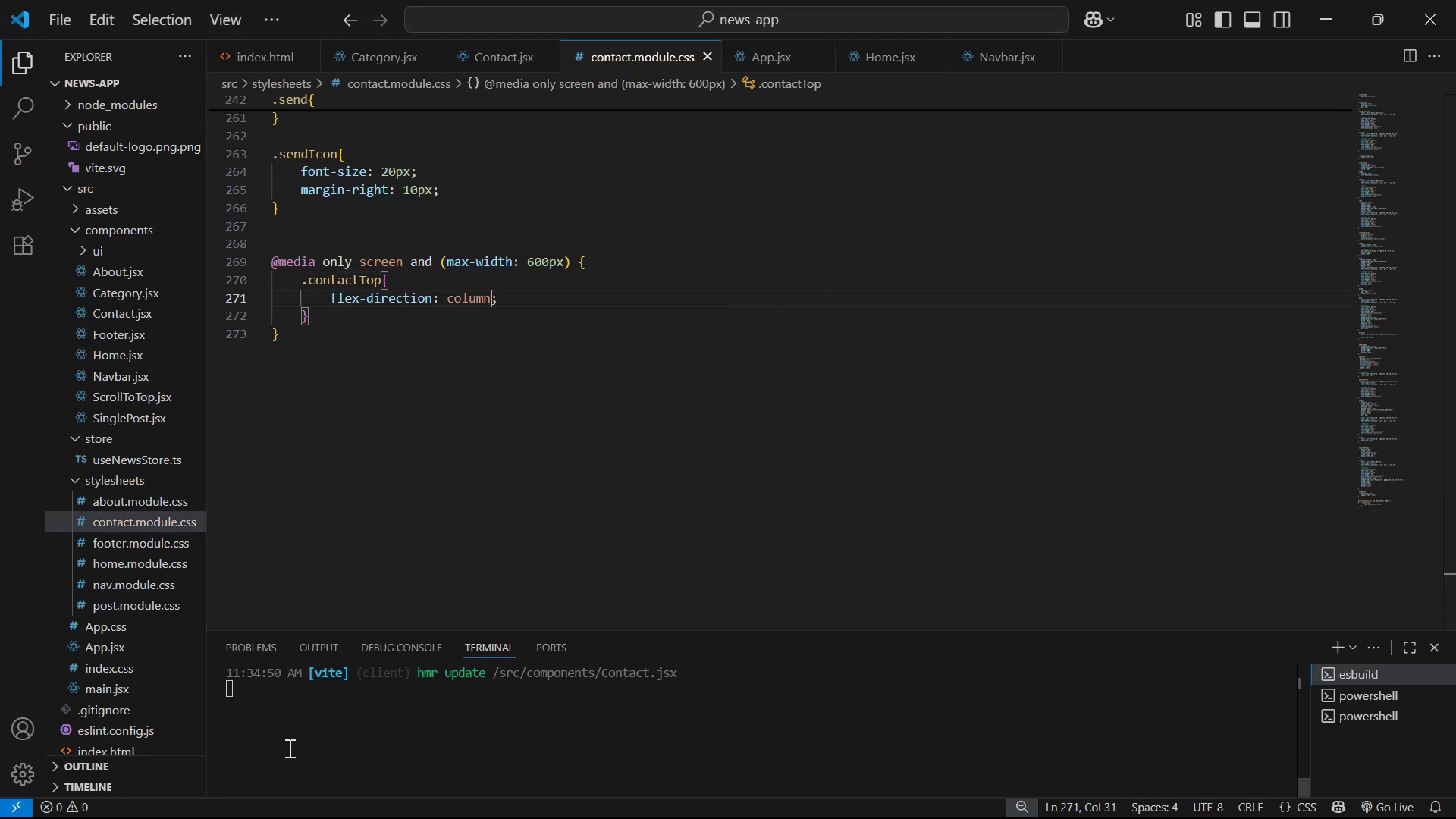 
key(Alt+AltLeft)
 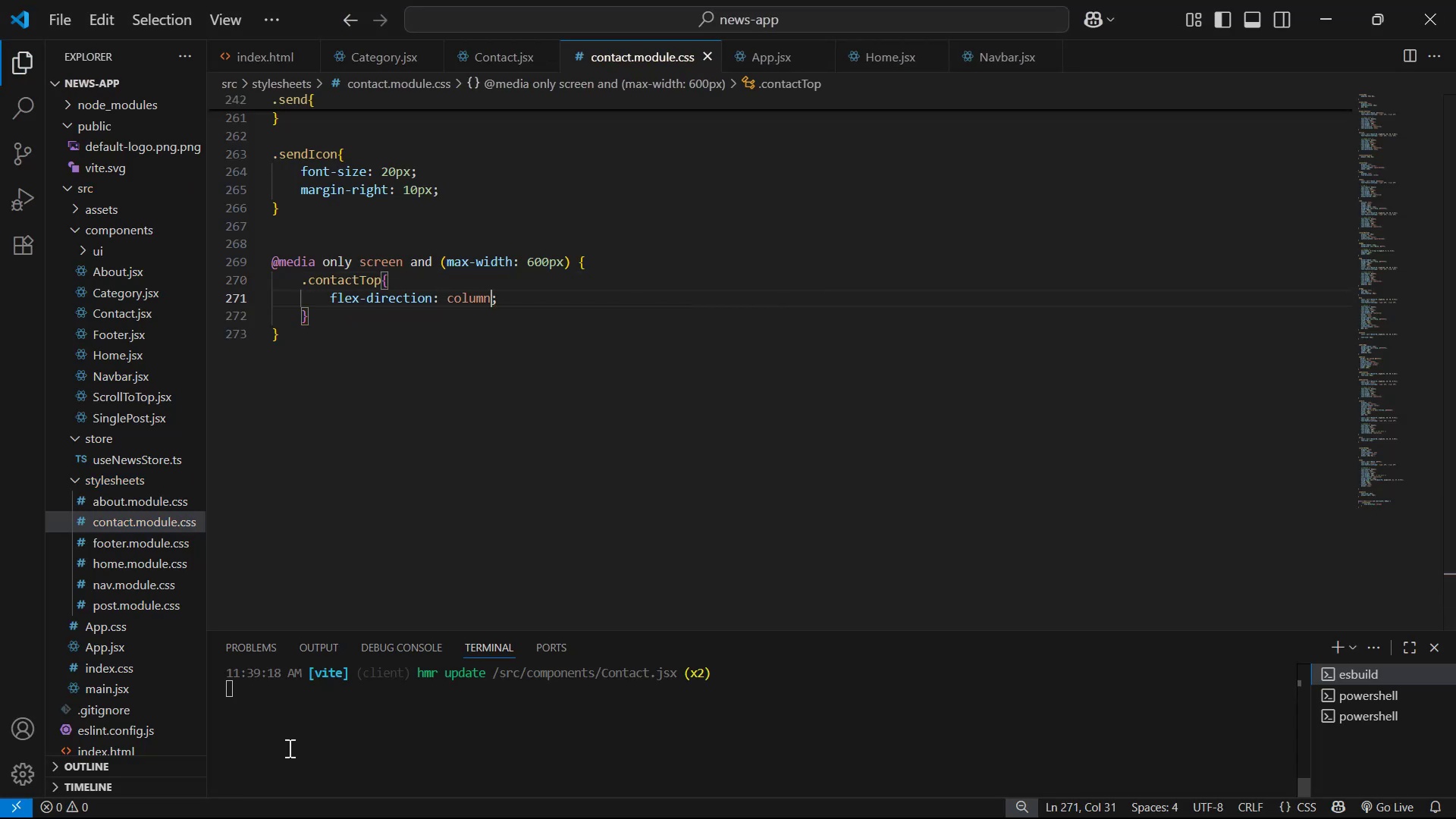 
key(Alt+Tab)
 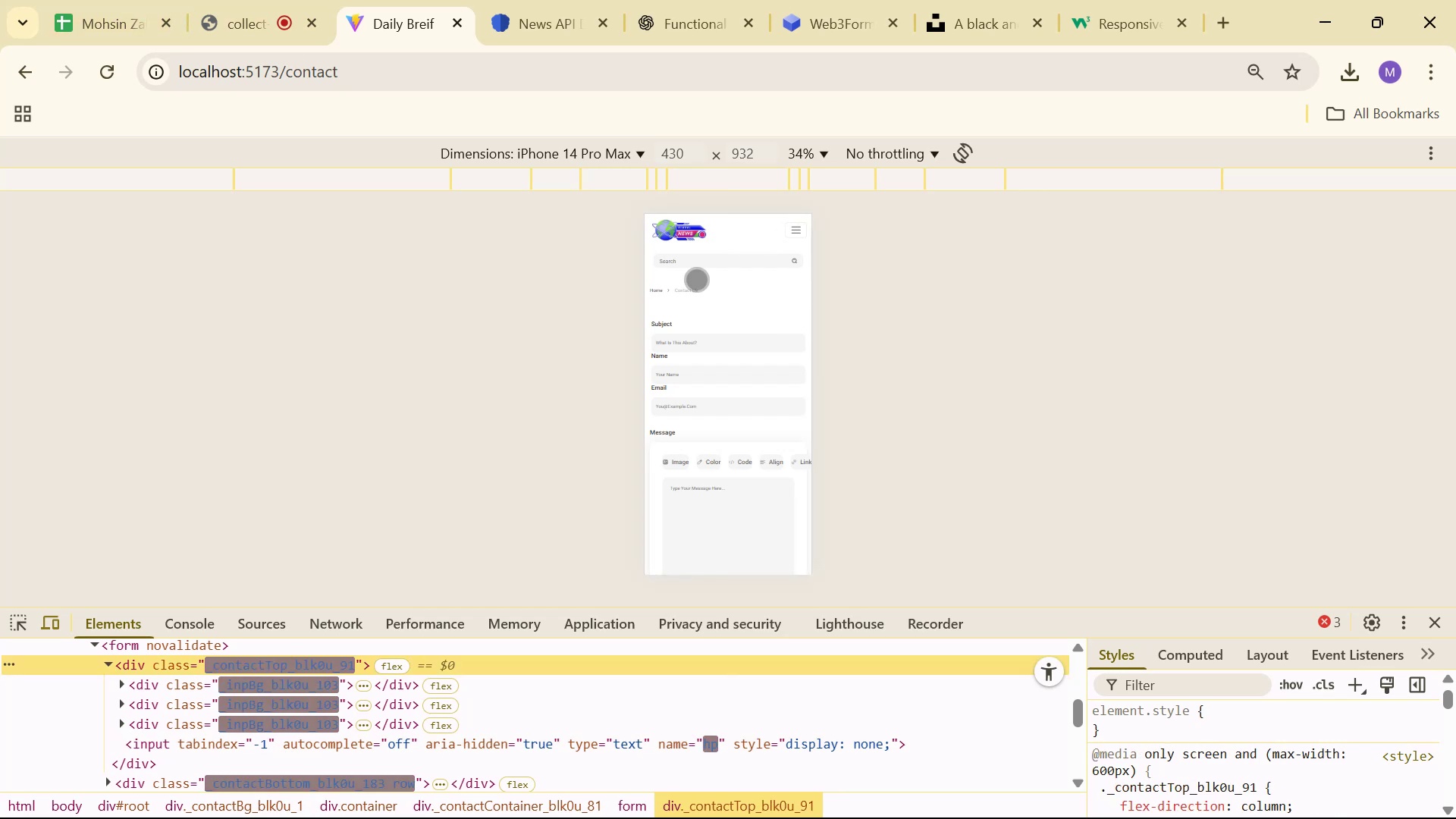 
scroll: coordinate [732, 275], scroll_direction: down, amount: 5.0
 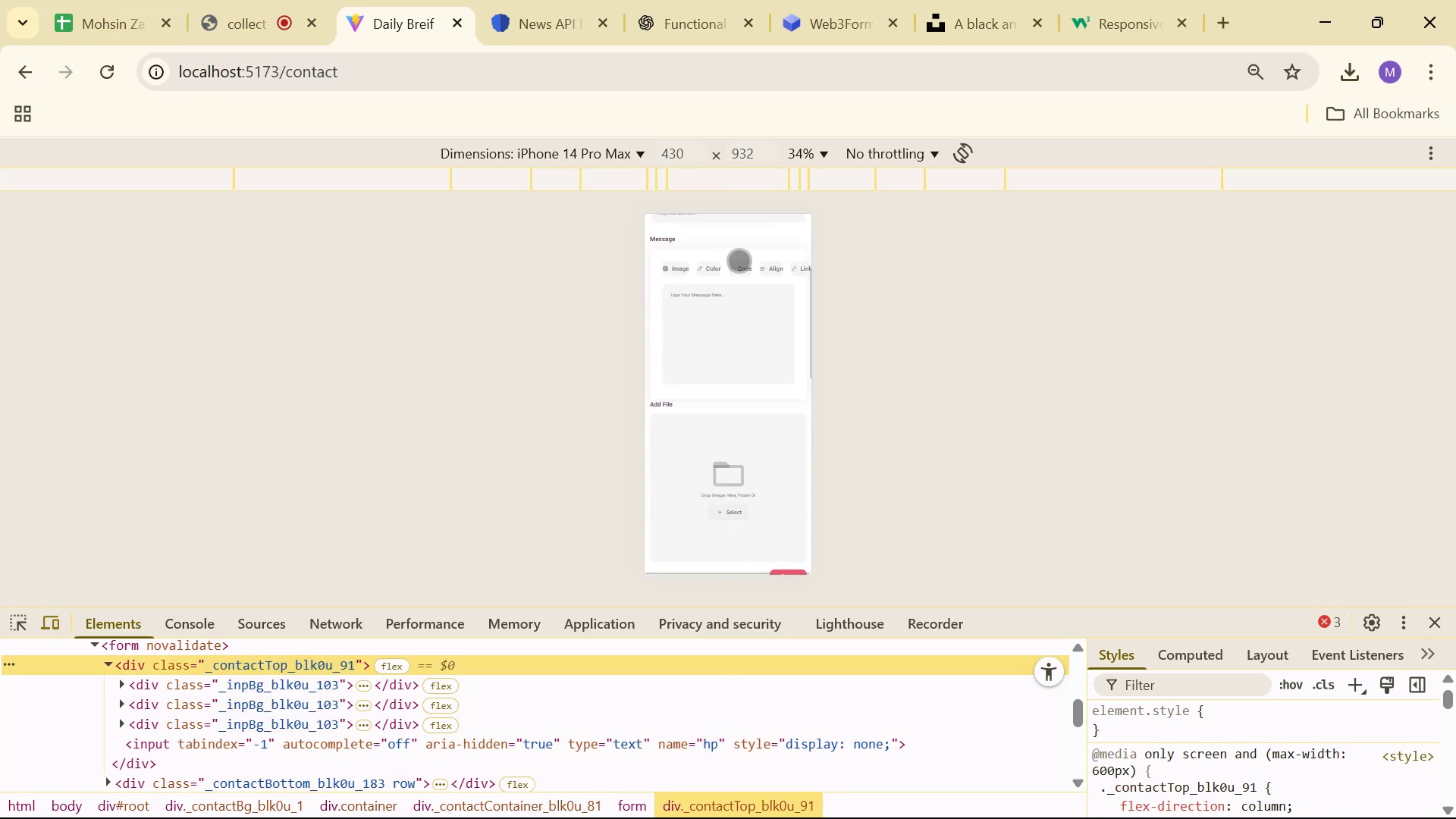 
scroll: coordinate [761, 375], scroll_direction: none, amount: 0.0
 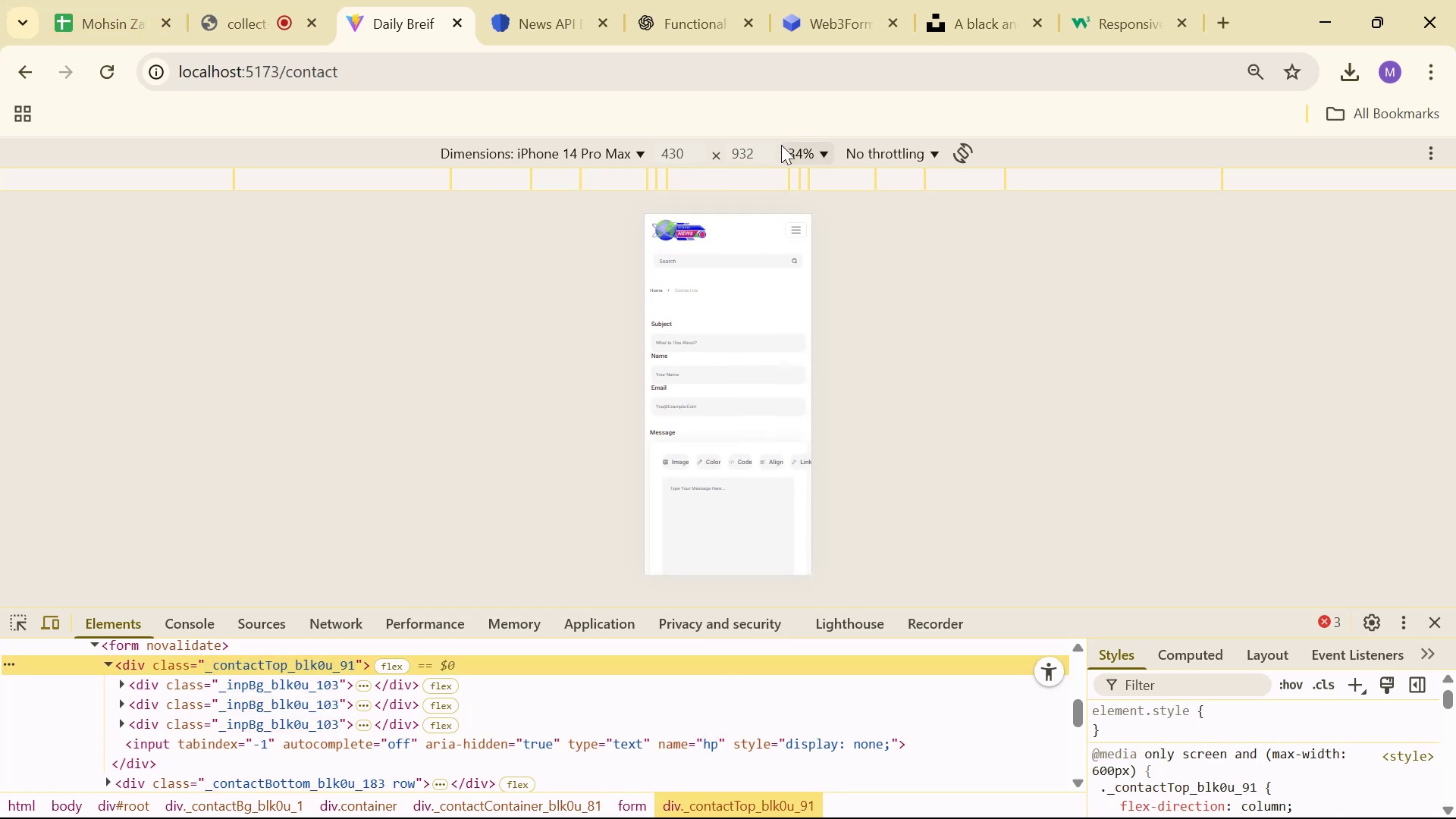 
left_click([826, 154])
 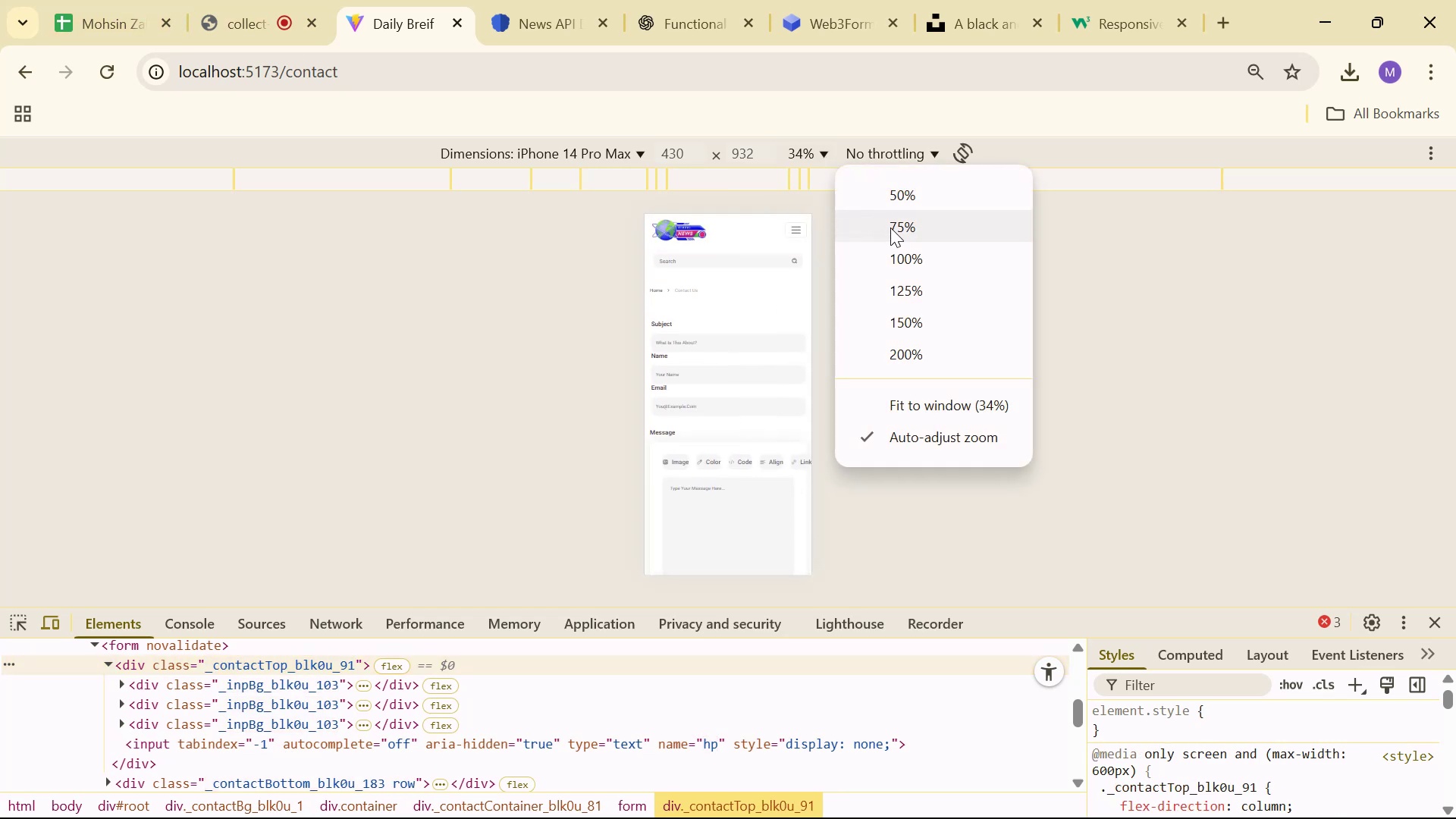 
left_click([893, 198])
 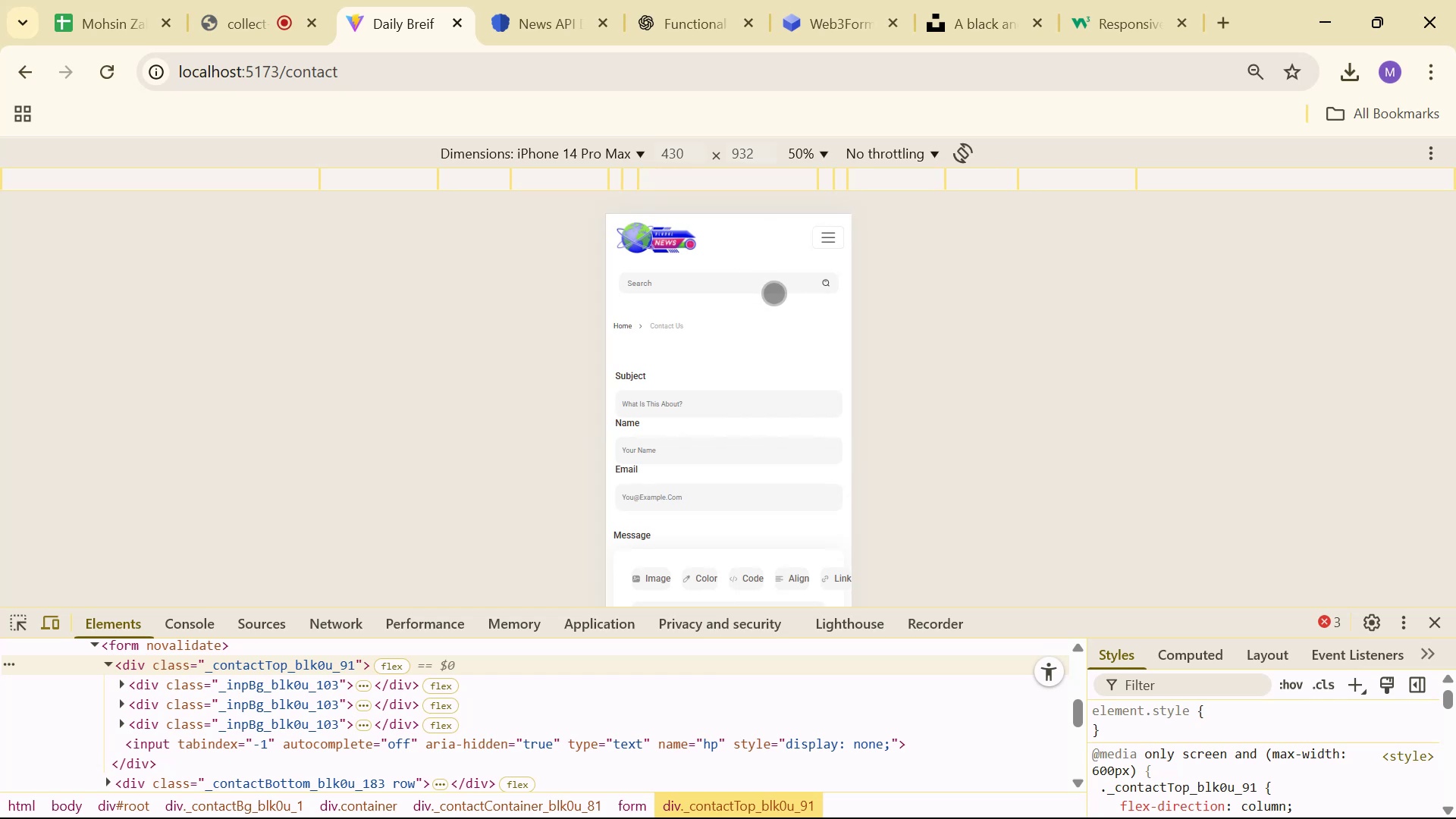 
scroll: coordinate [774, 285], scroll_direction: down, amount: 1.0
 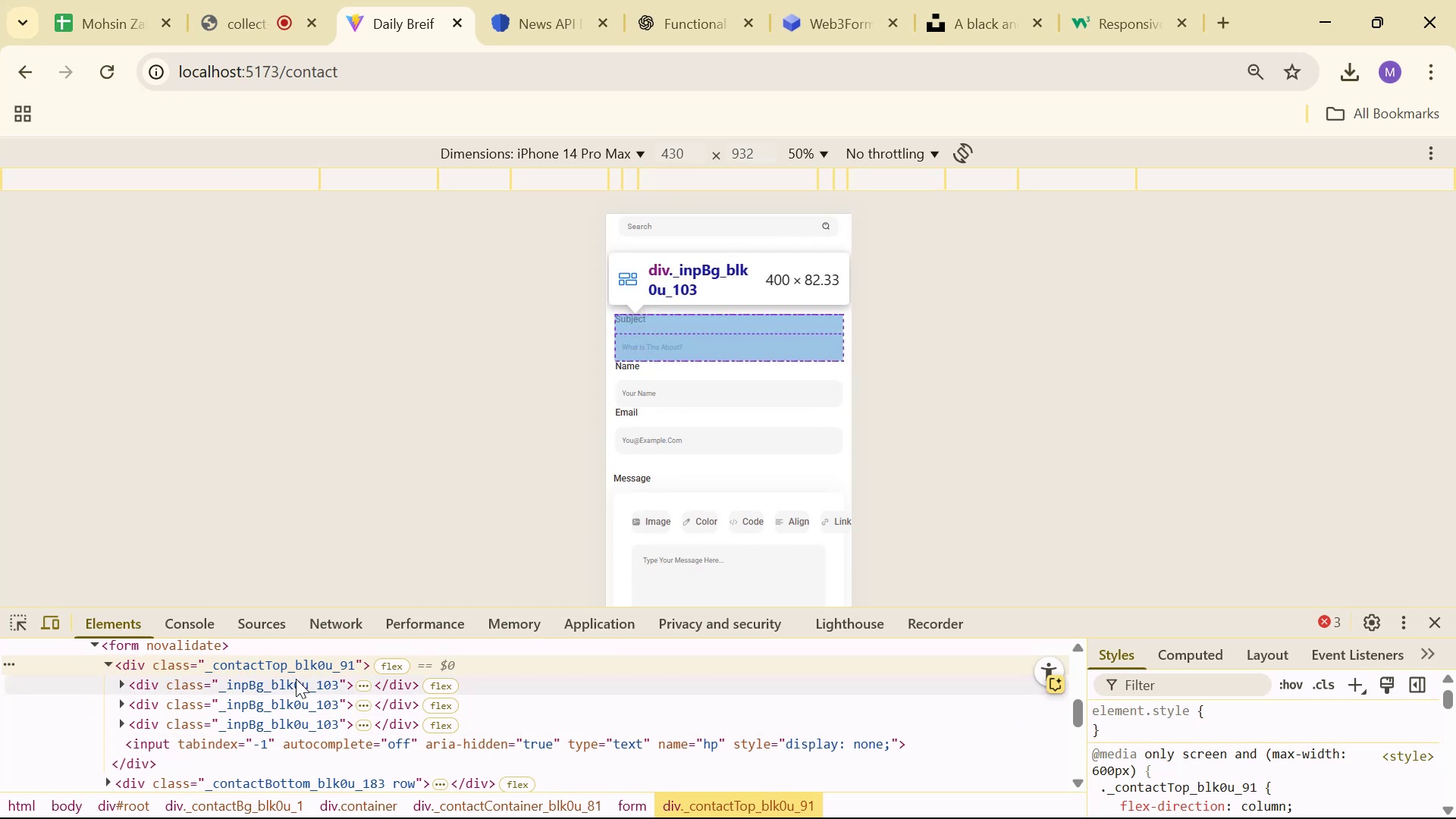 
key(Alt+AltLeft)
 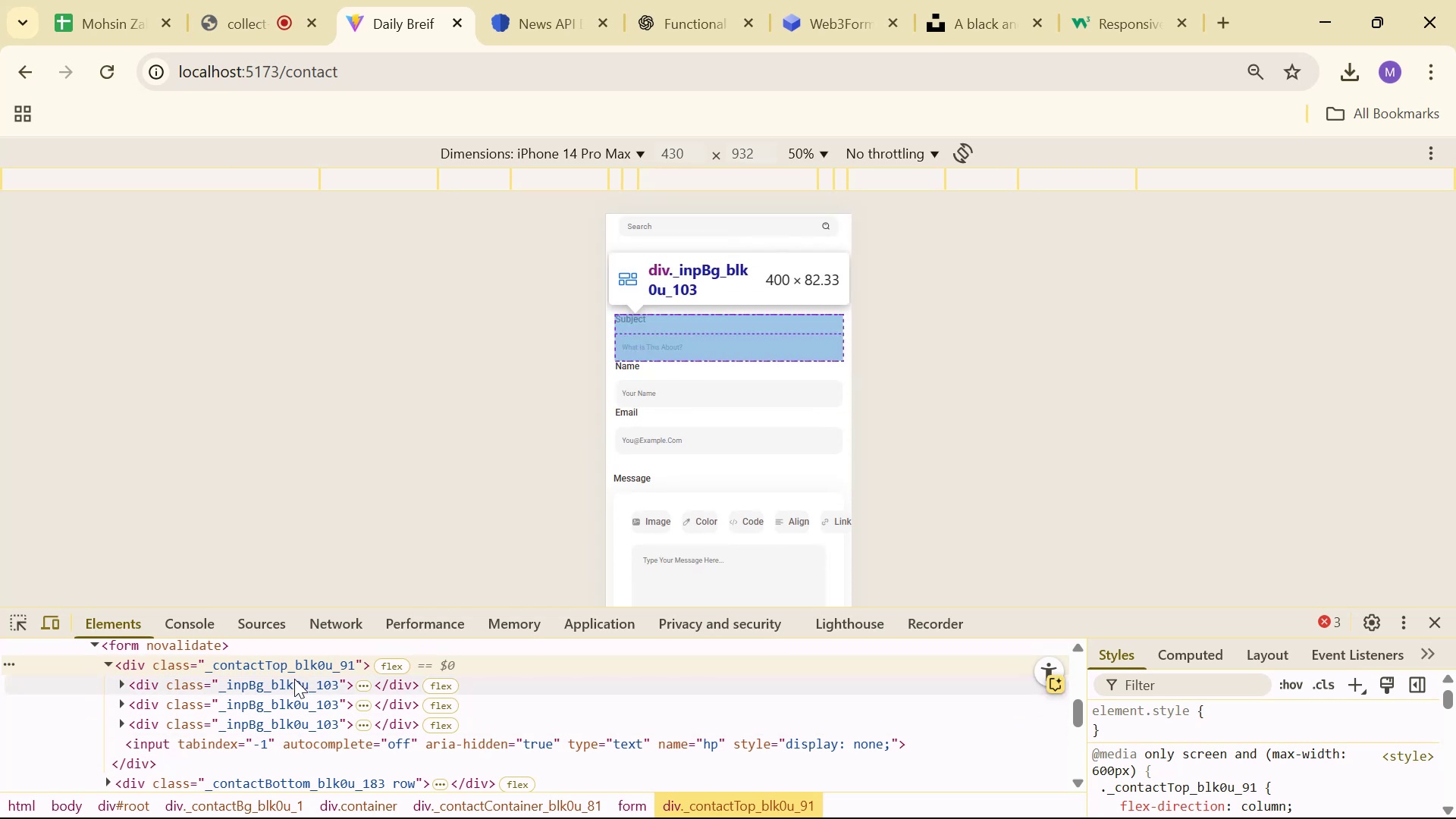 
key(Alt+Tab)
 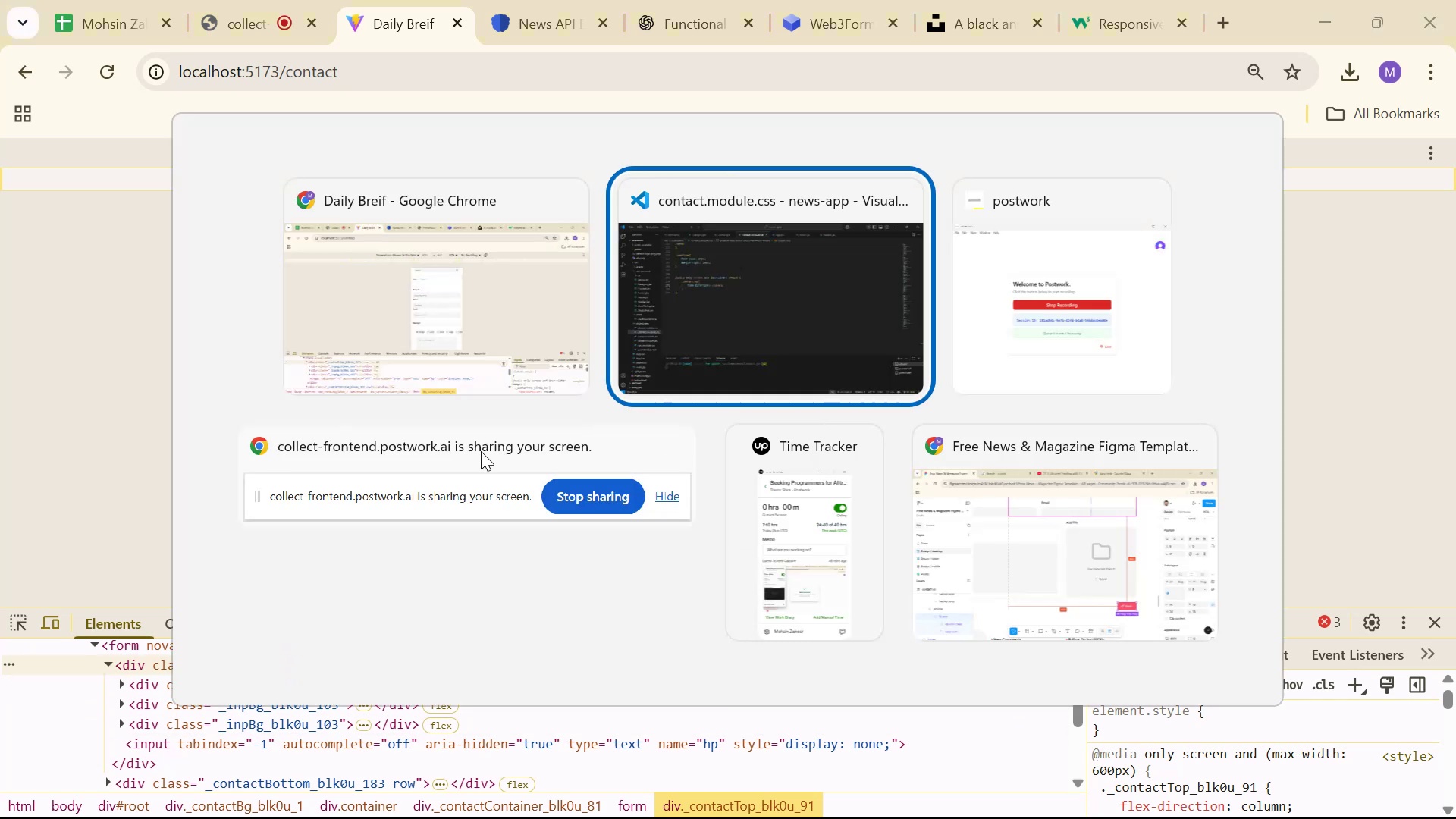 
left_click([788, 296])
 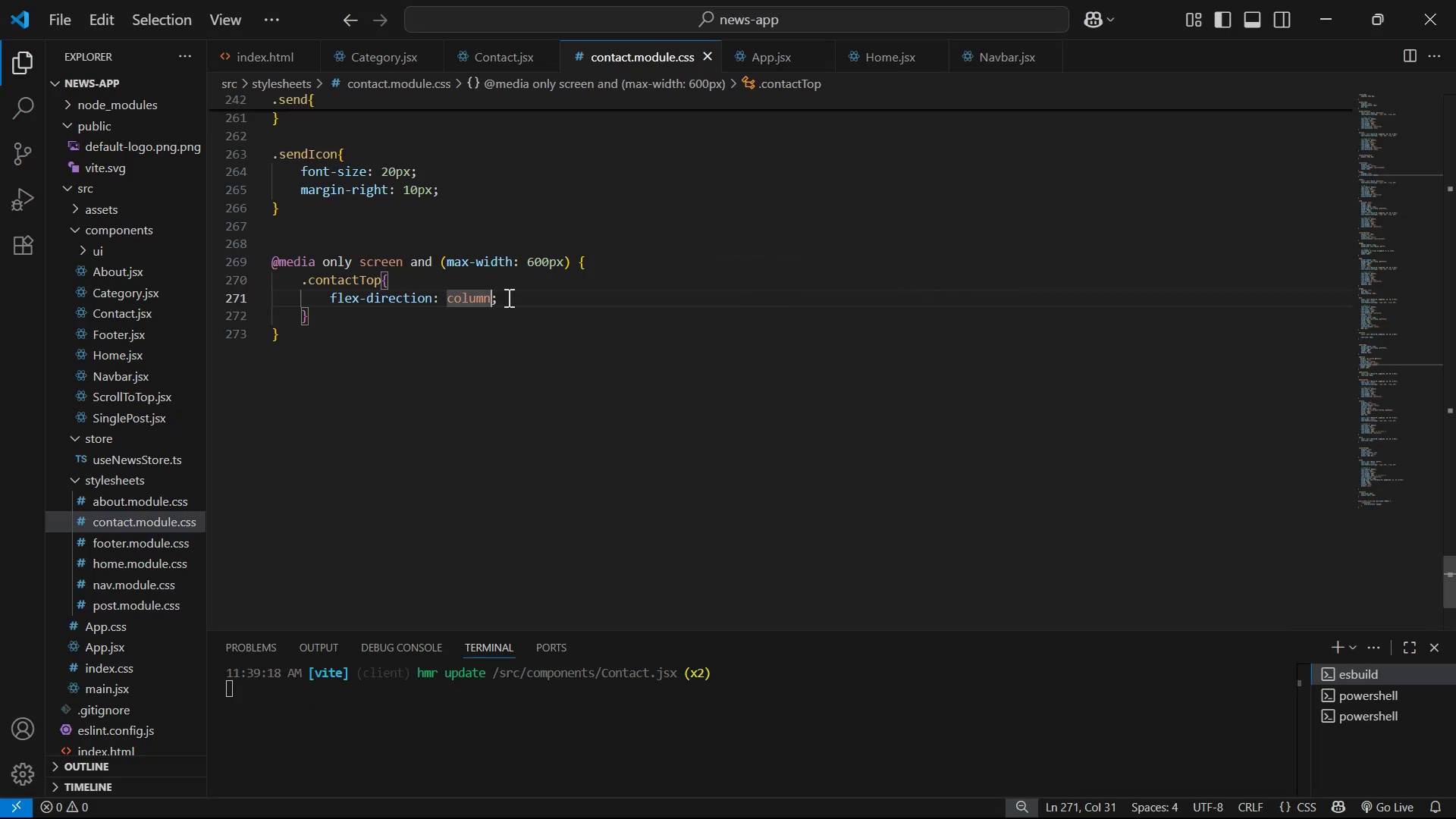 
left_click([501, 315])
 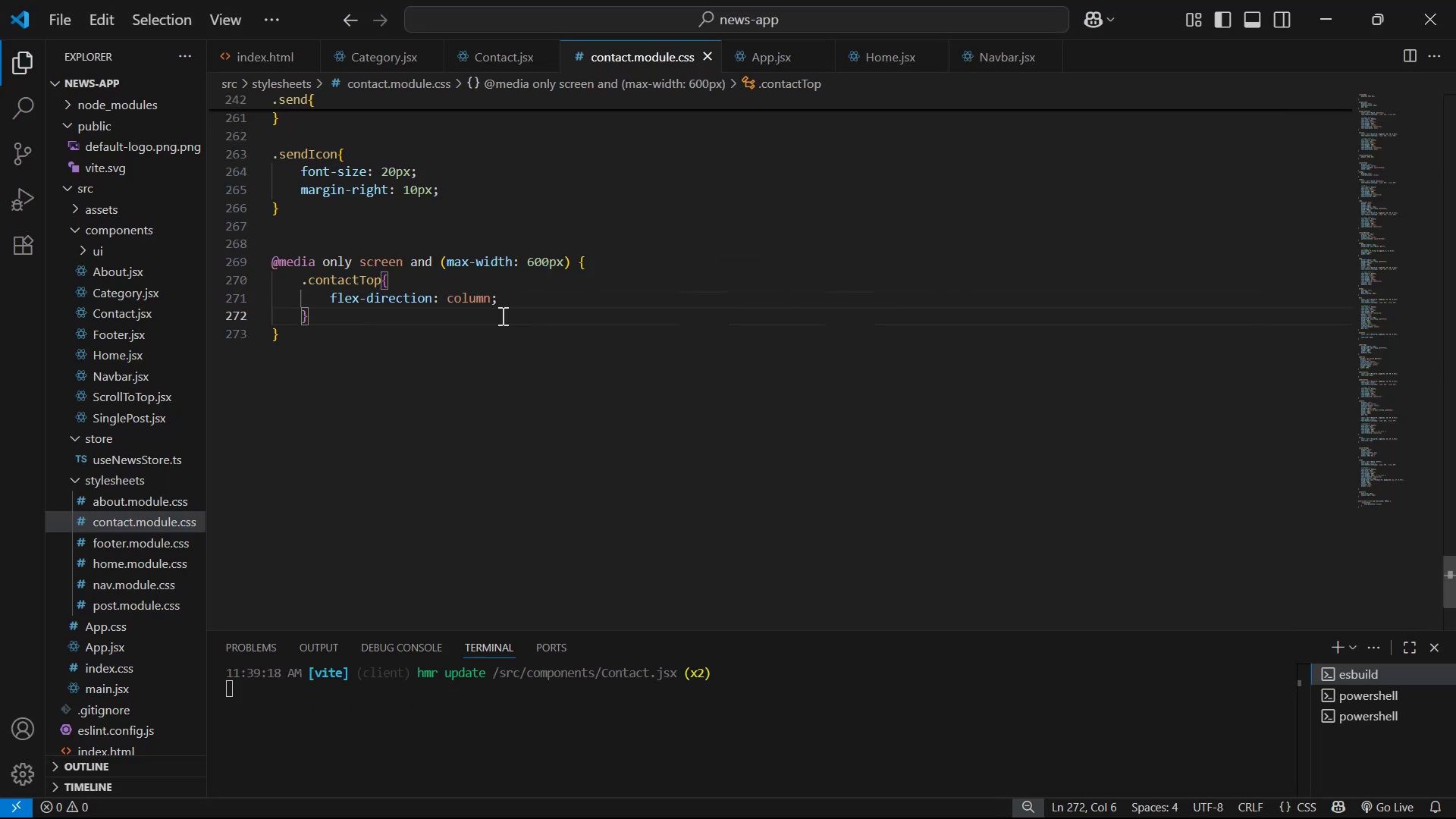 
key(Enter)
 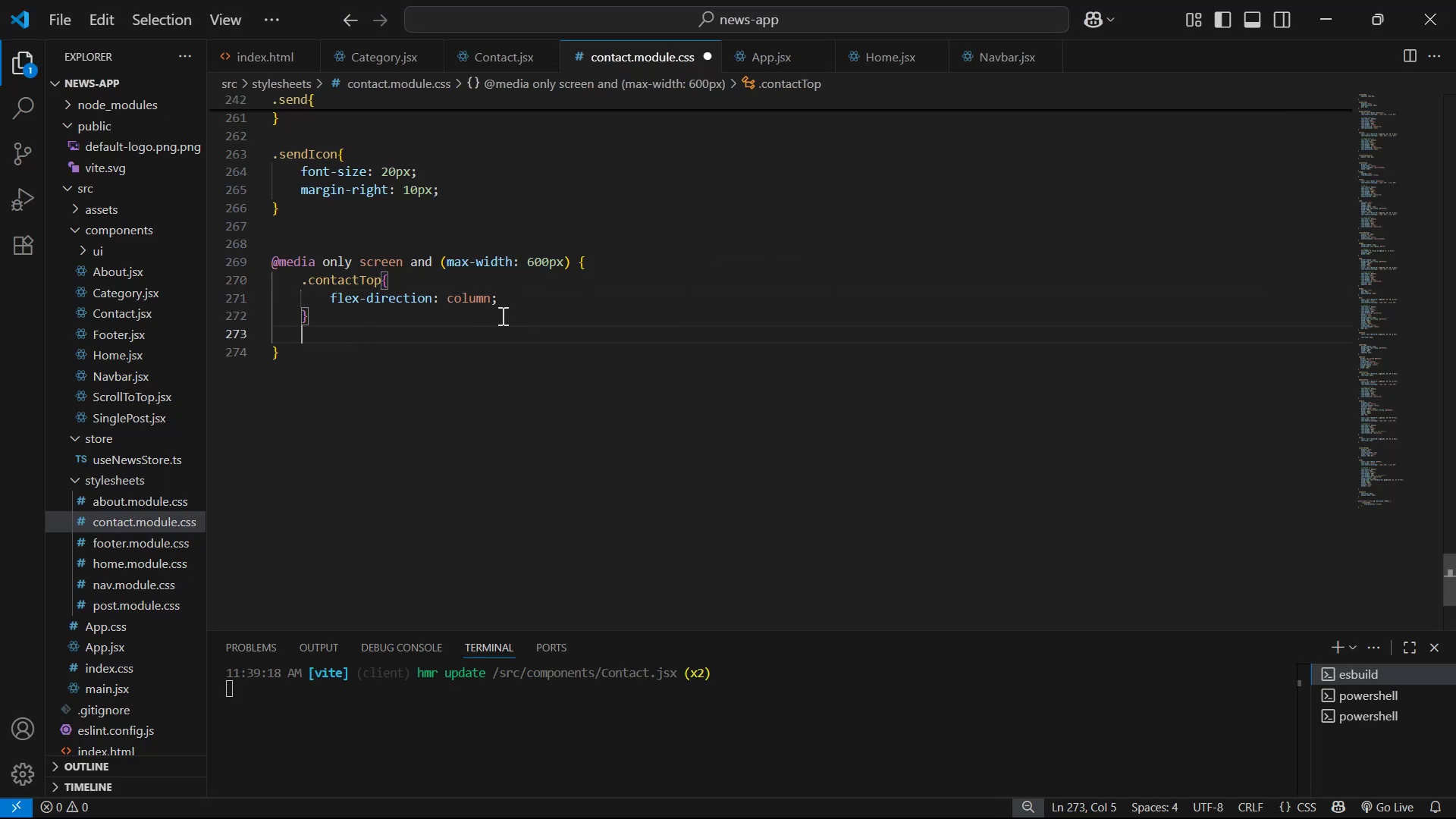 
type(.onp)
key(Backspace)
key(Backspace)
key(Backspace)
type(in)
 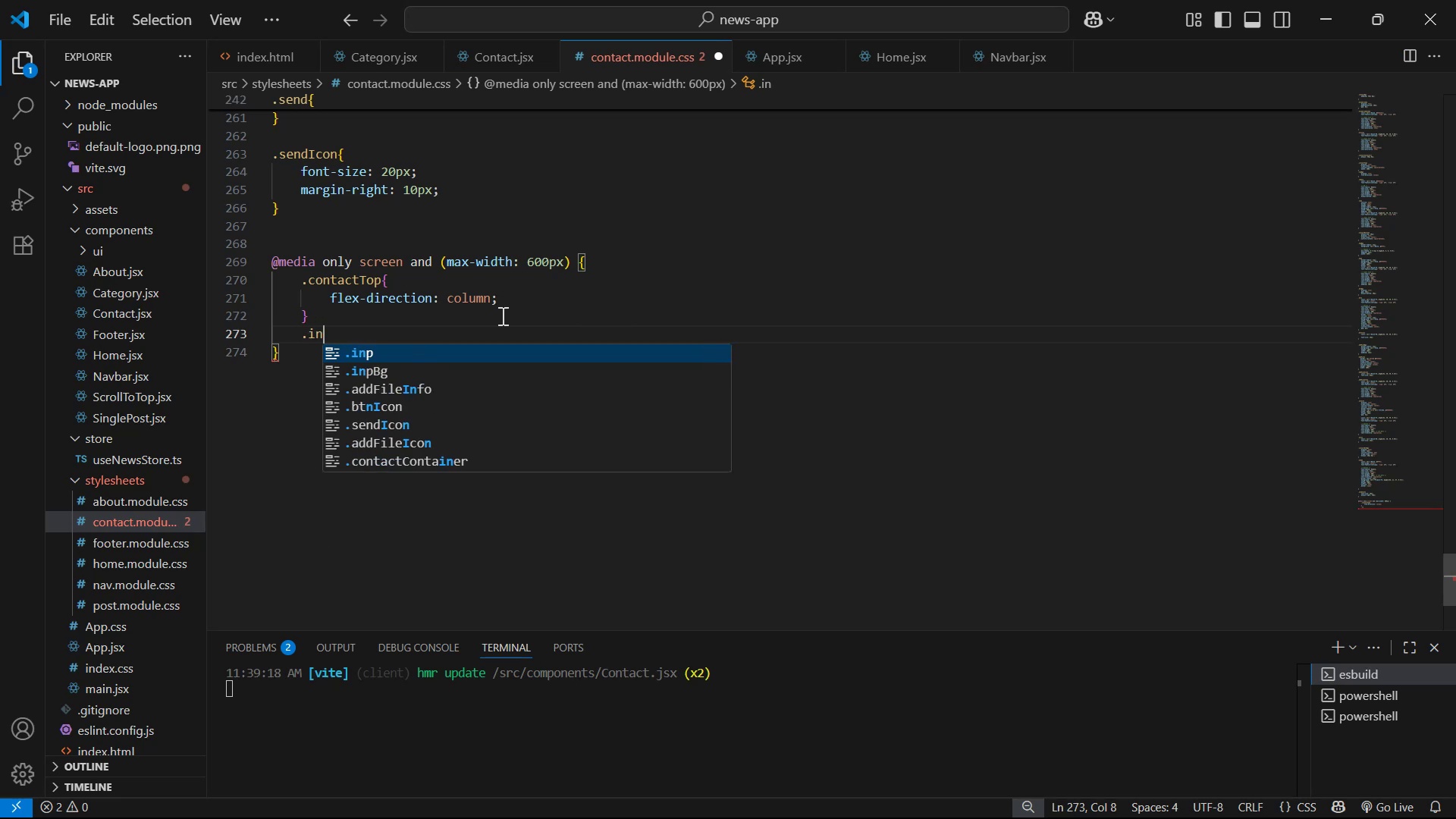 
key(ArrowDown)
 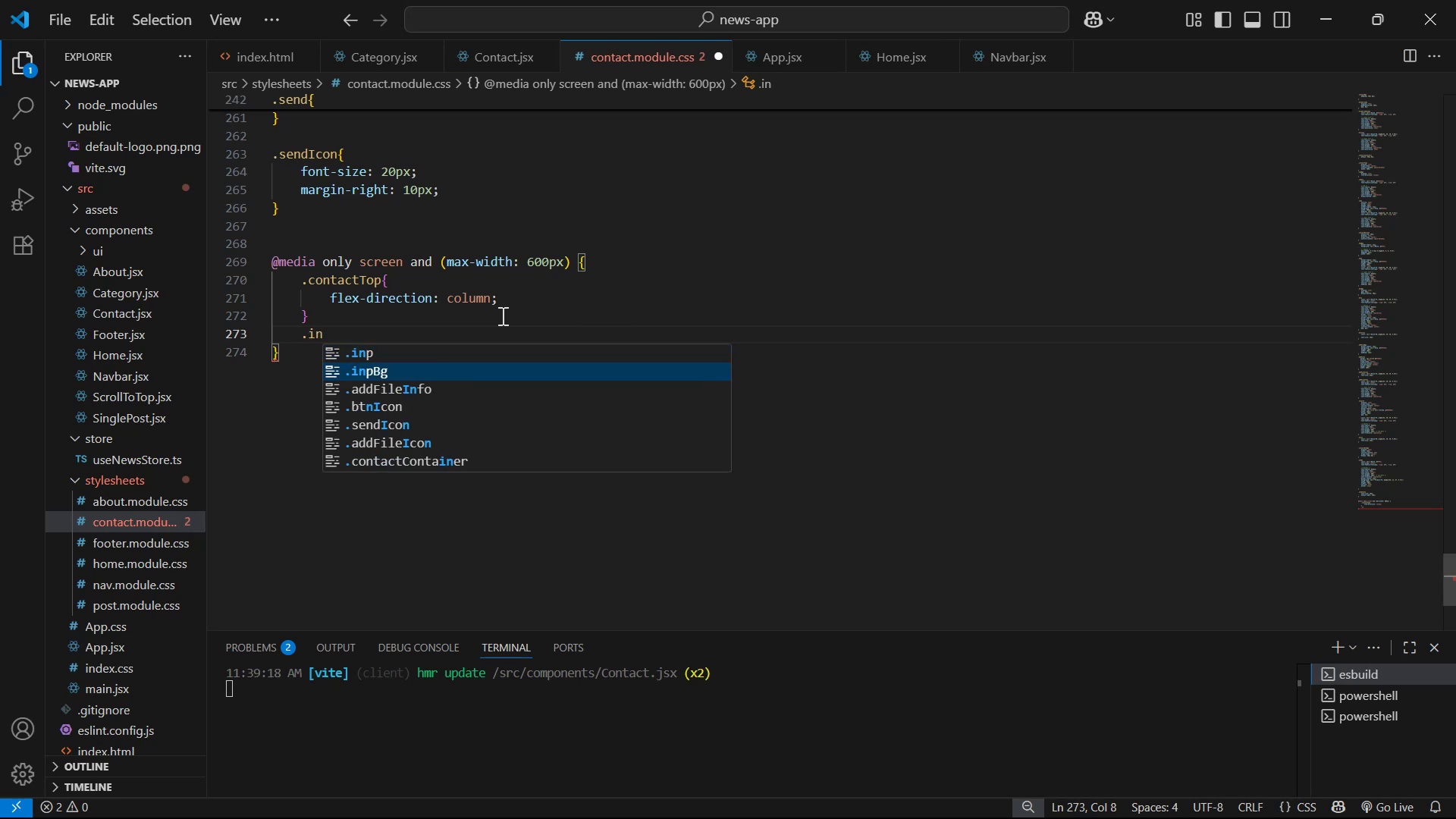 
key(Enter)
 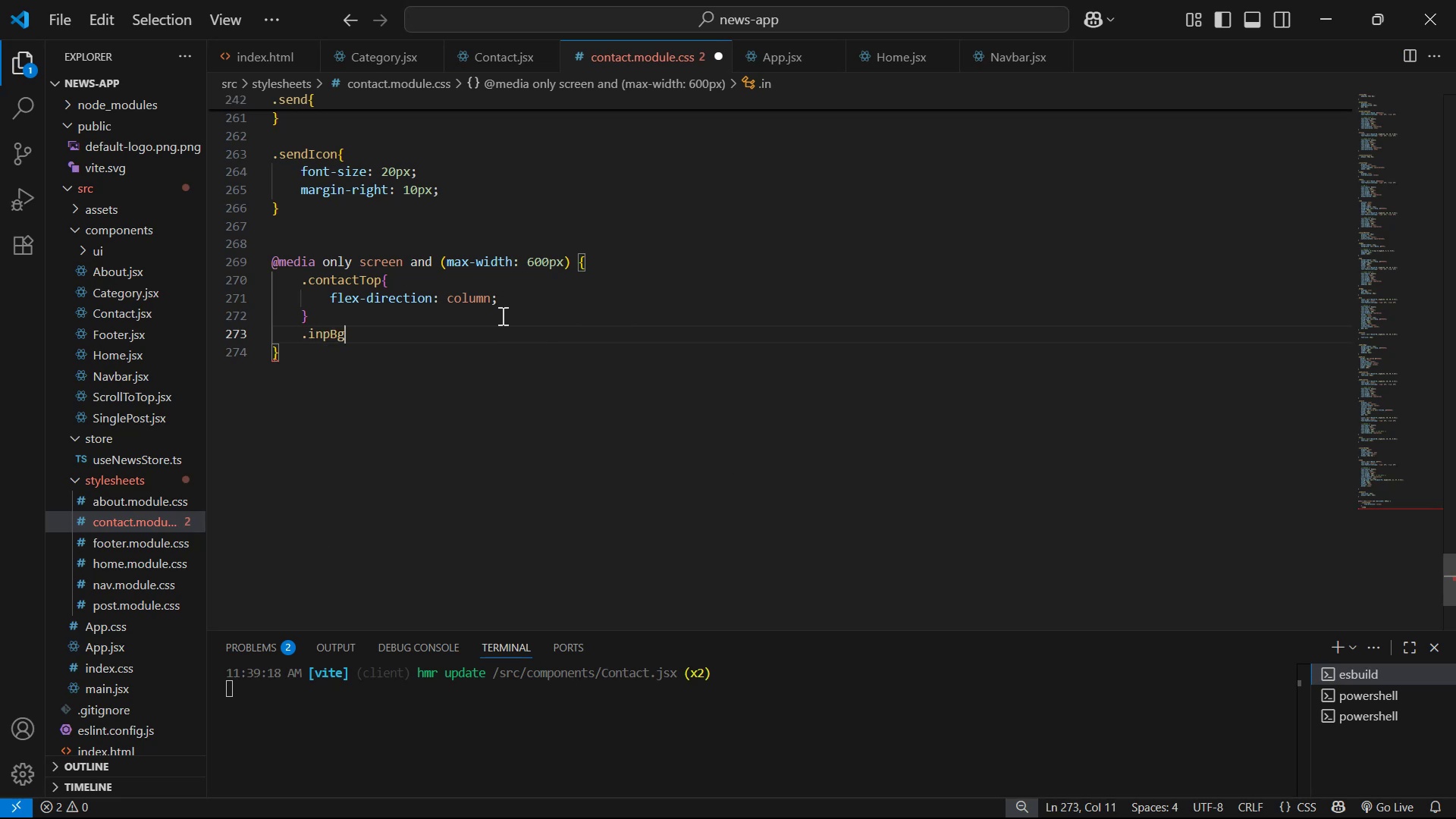 
key(Shift+ShiftLeft)
 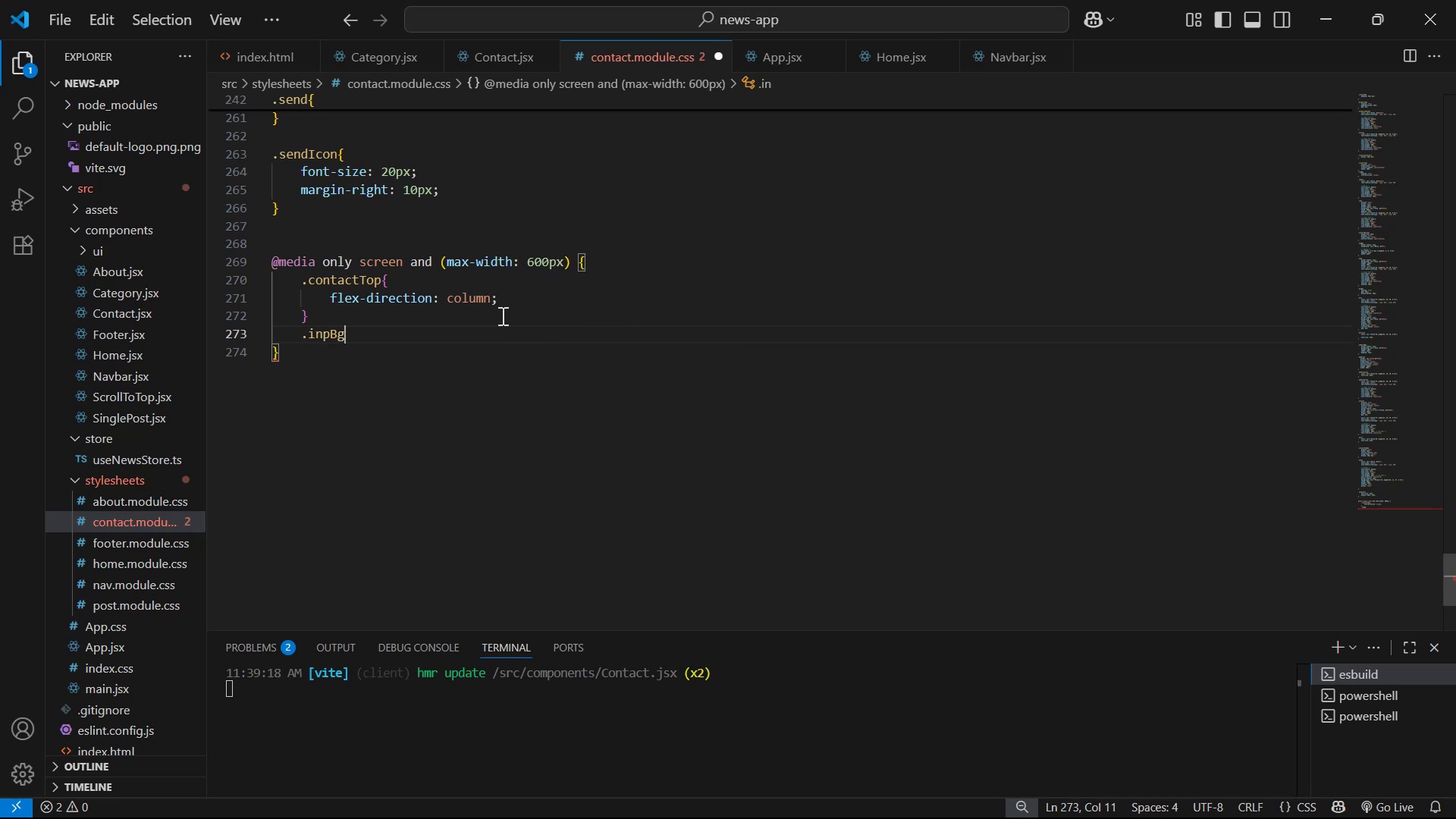 
key(Shift+BracketLeft)
 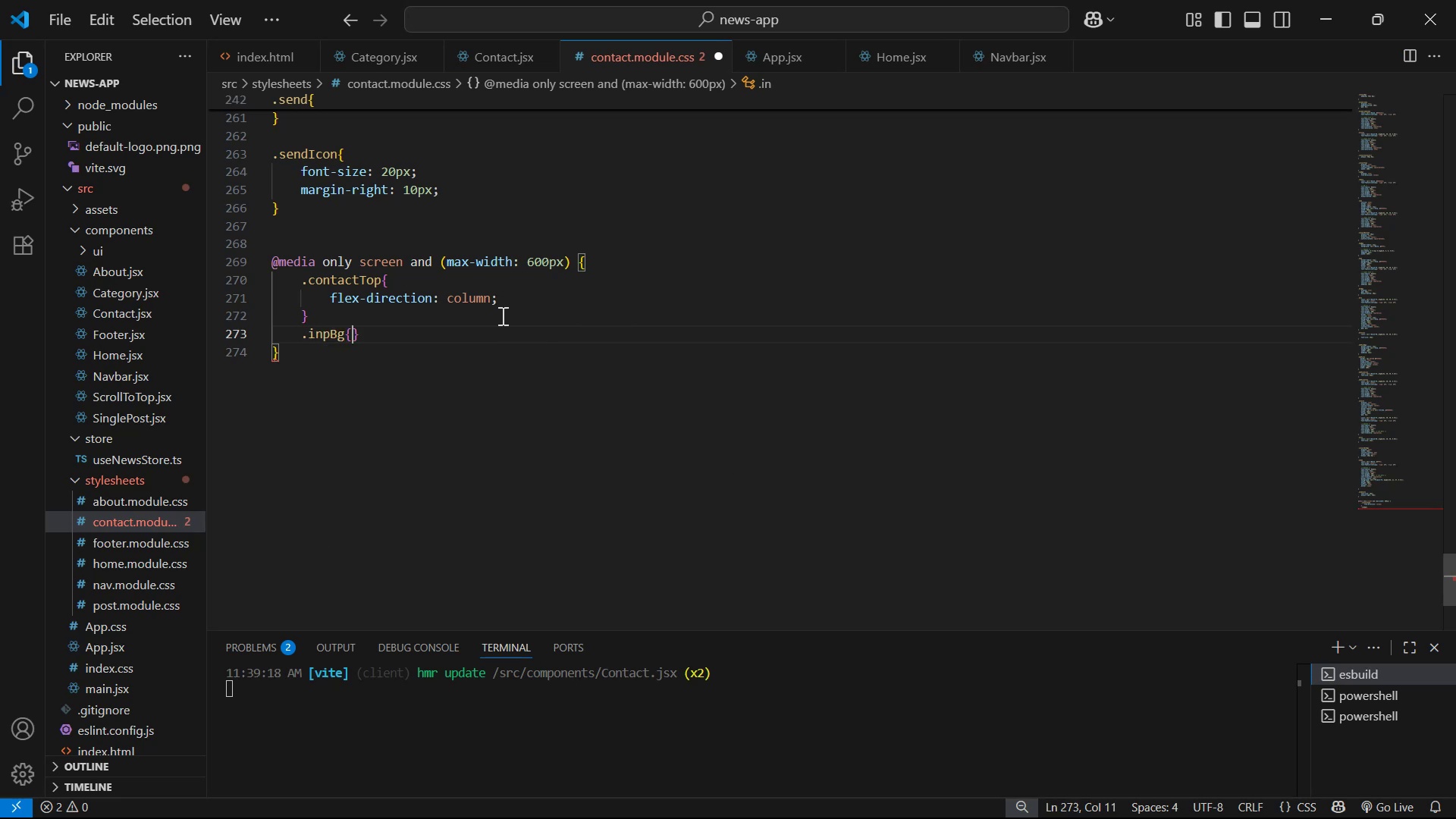 
key(Enter)
 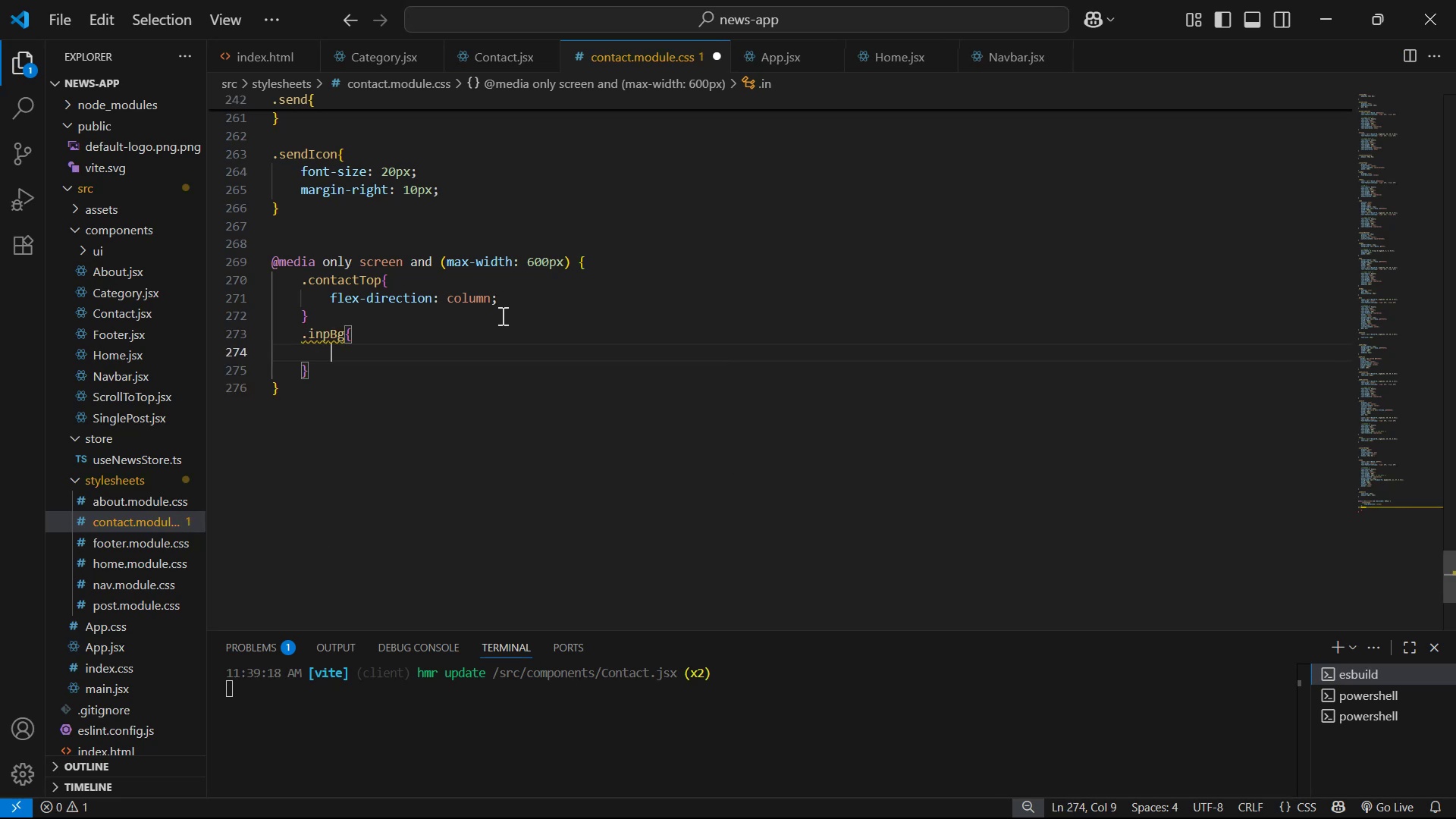 
type(ma)
 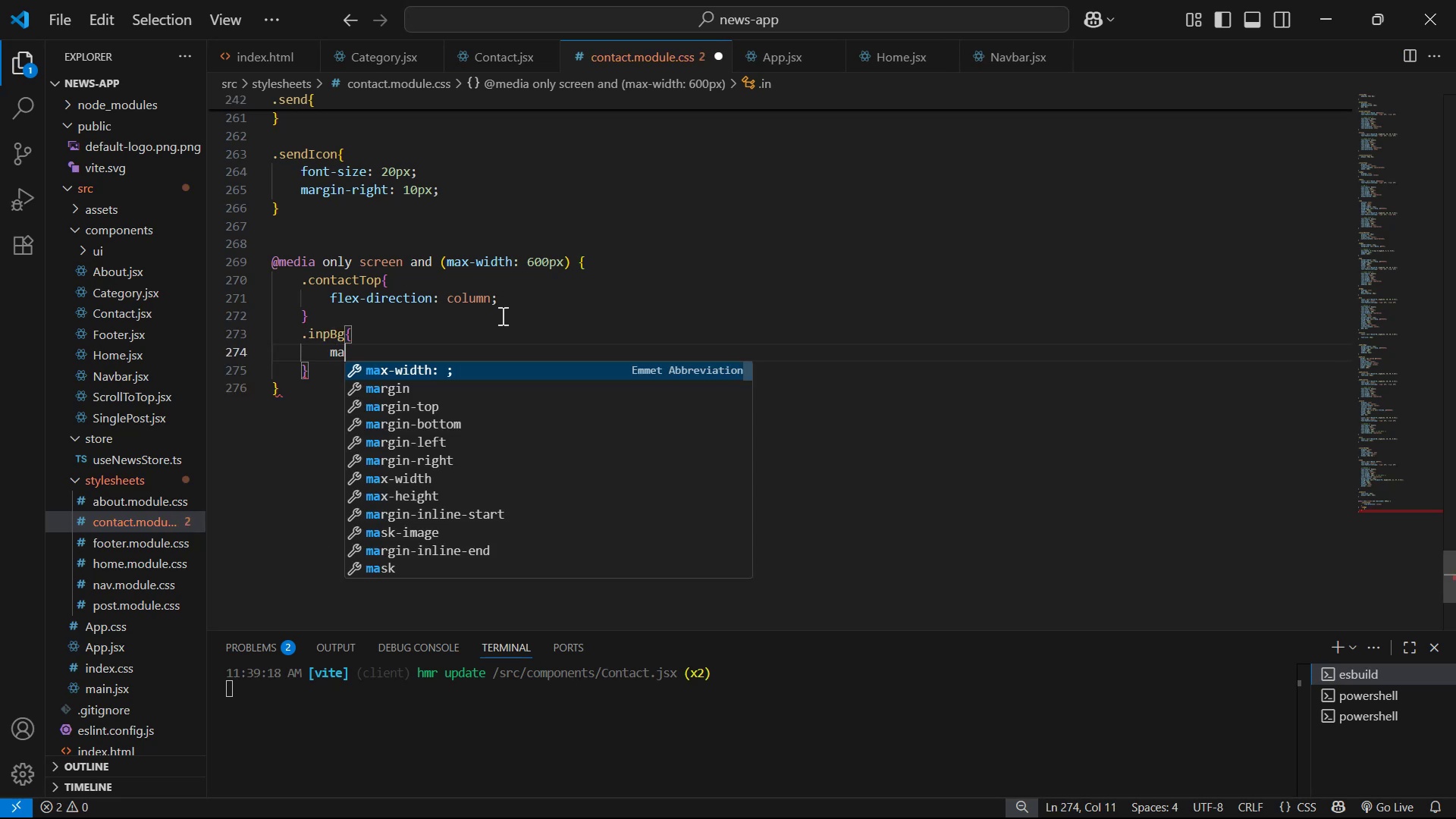 
key(ArrowDown)
 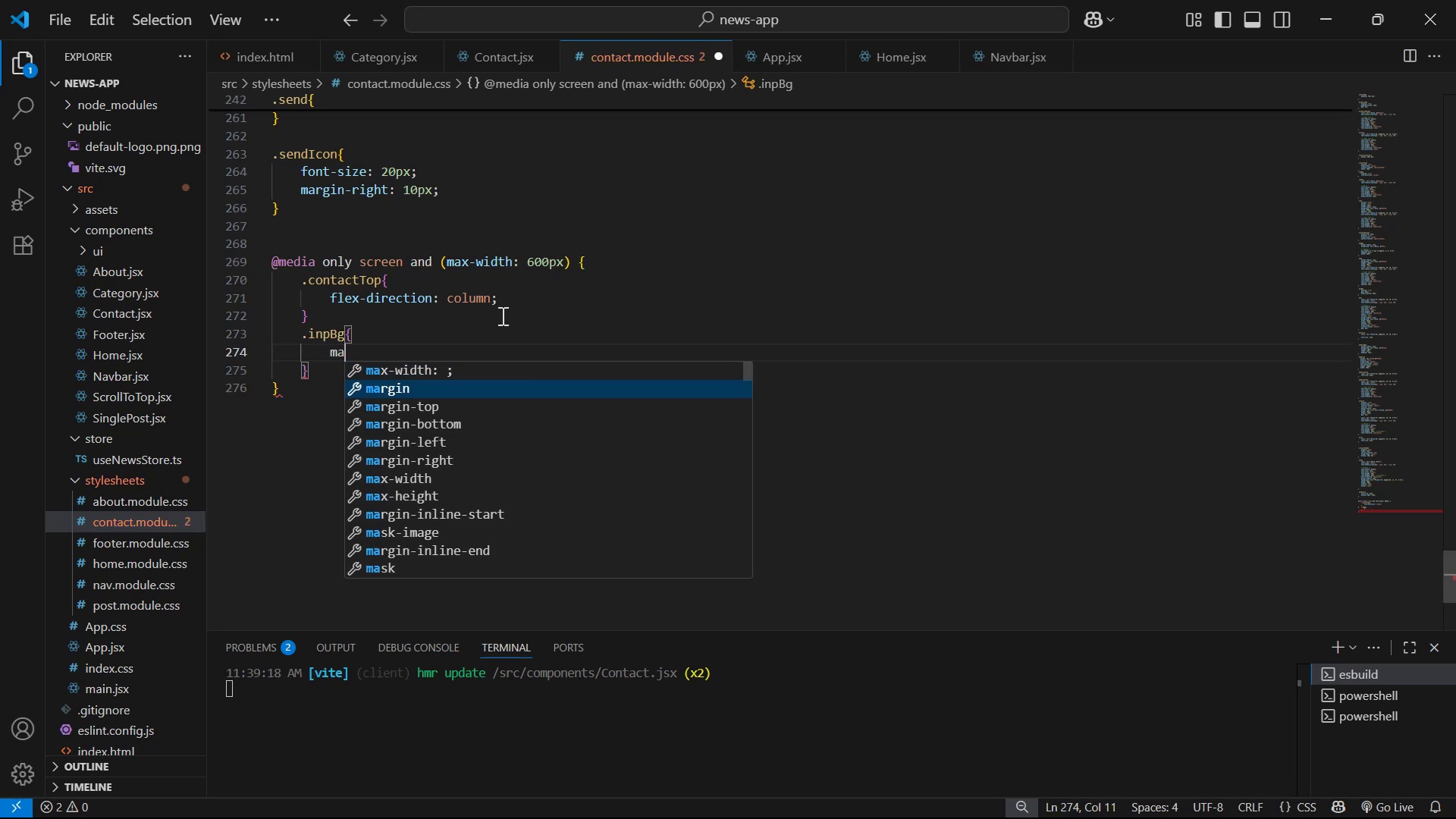 
key(ArrowDown)
 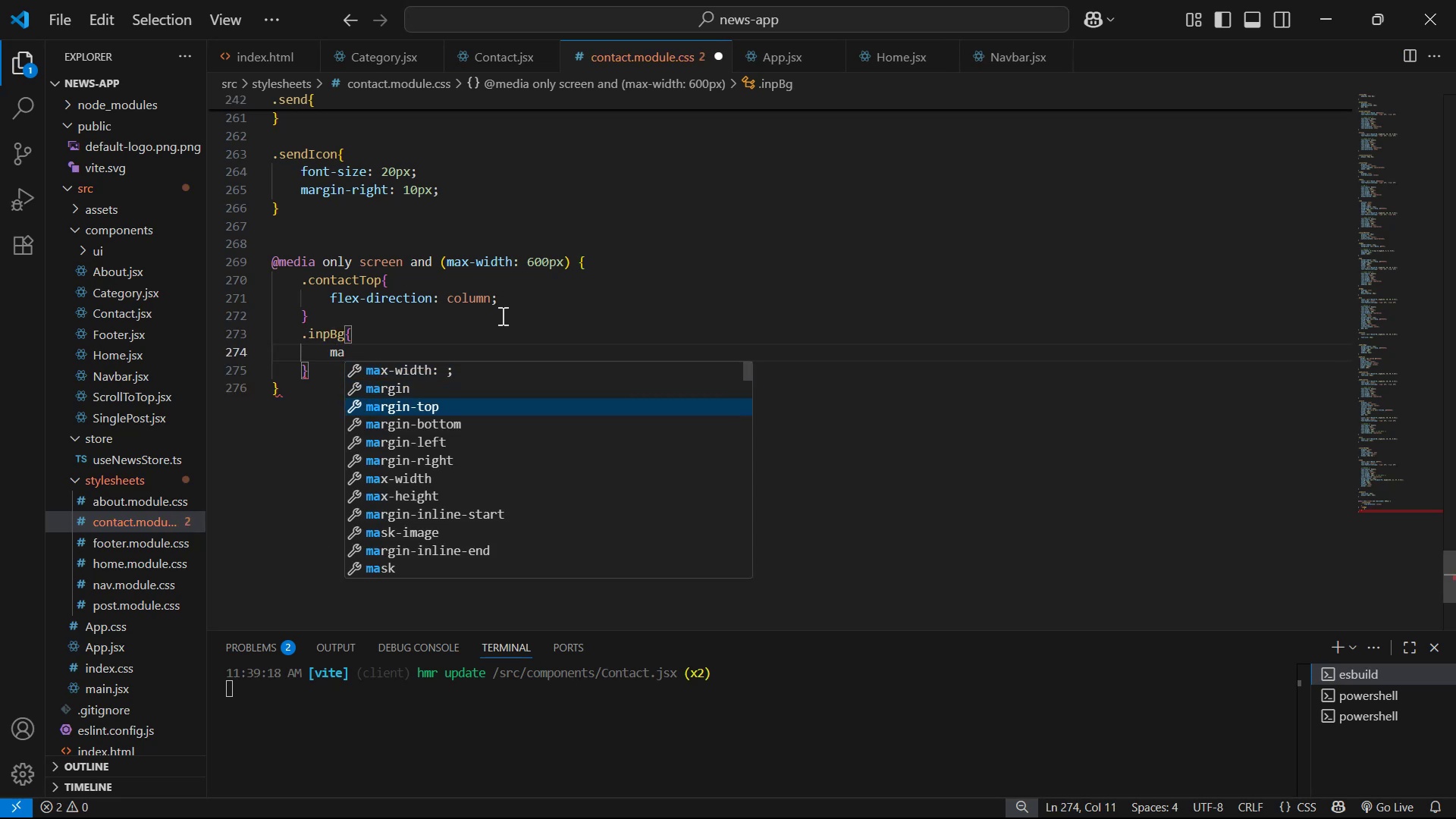 
key(ArrowDown)
 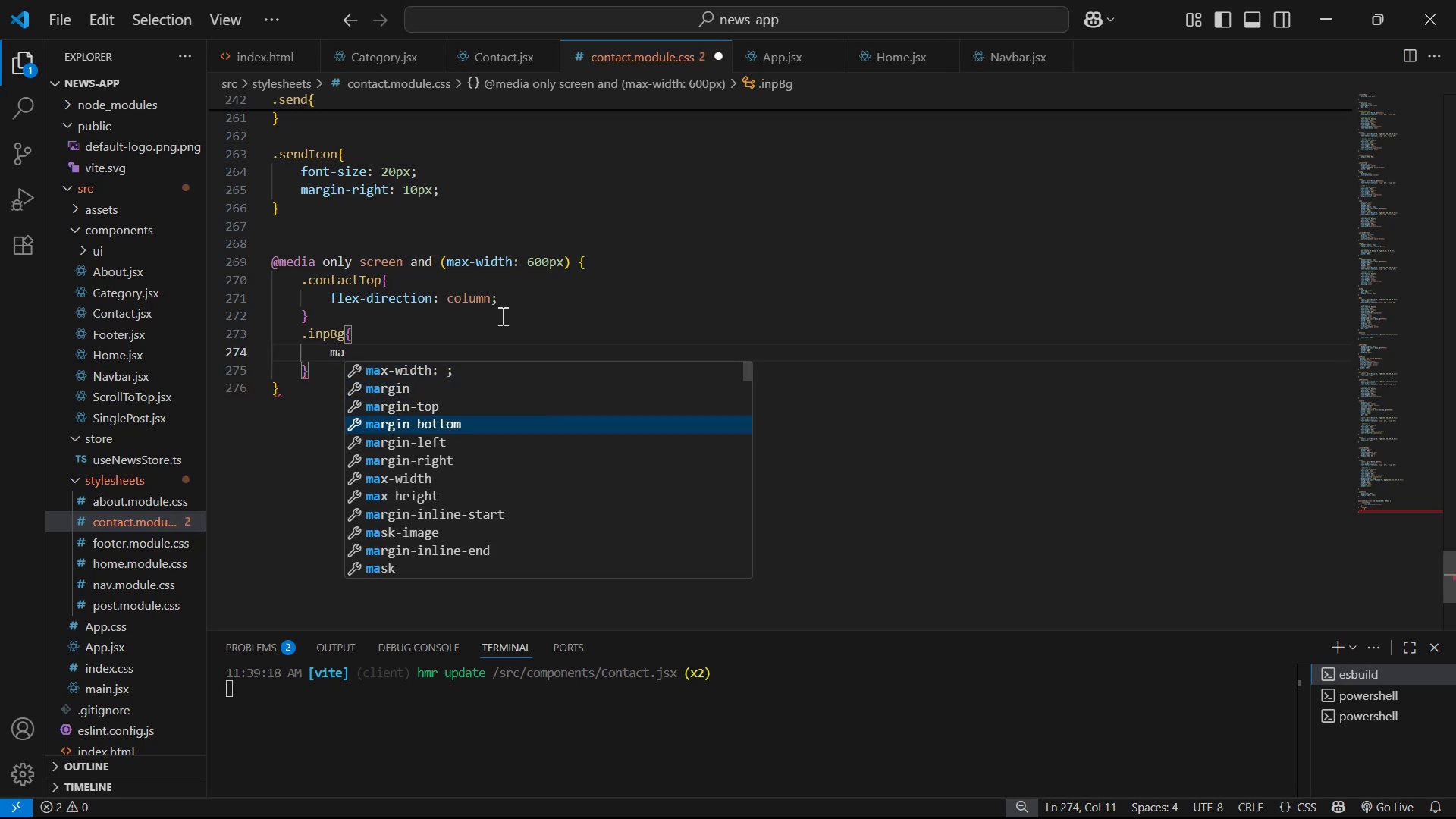 
key(Enter)
 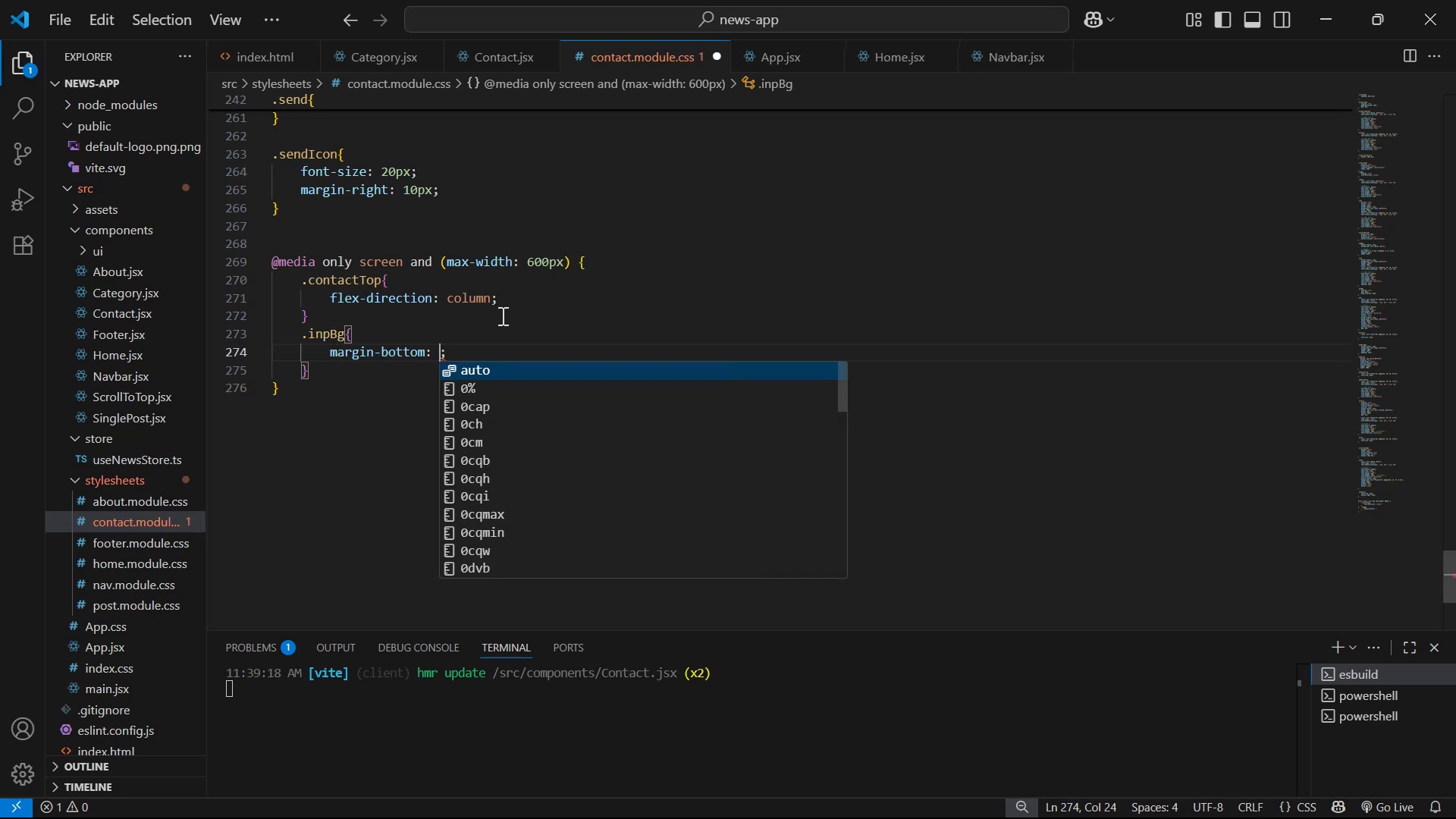 
type(20px)
 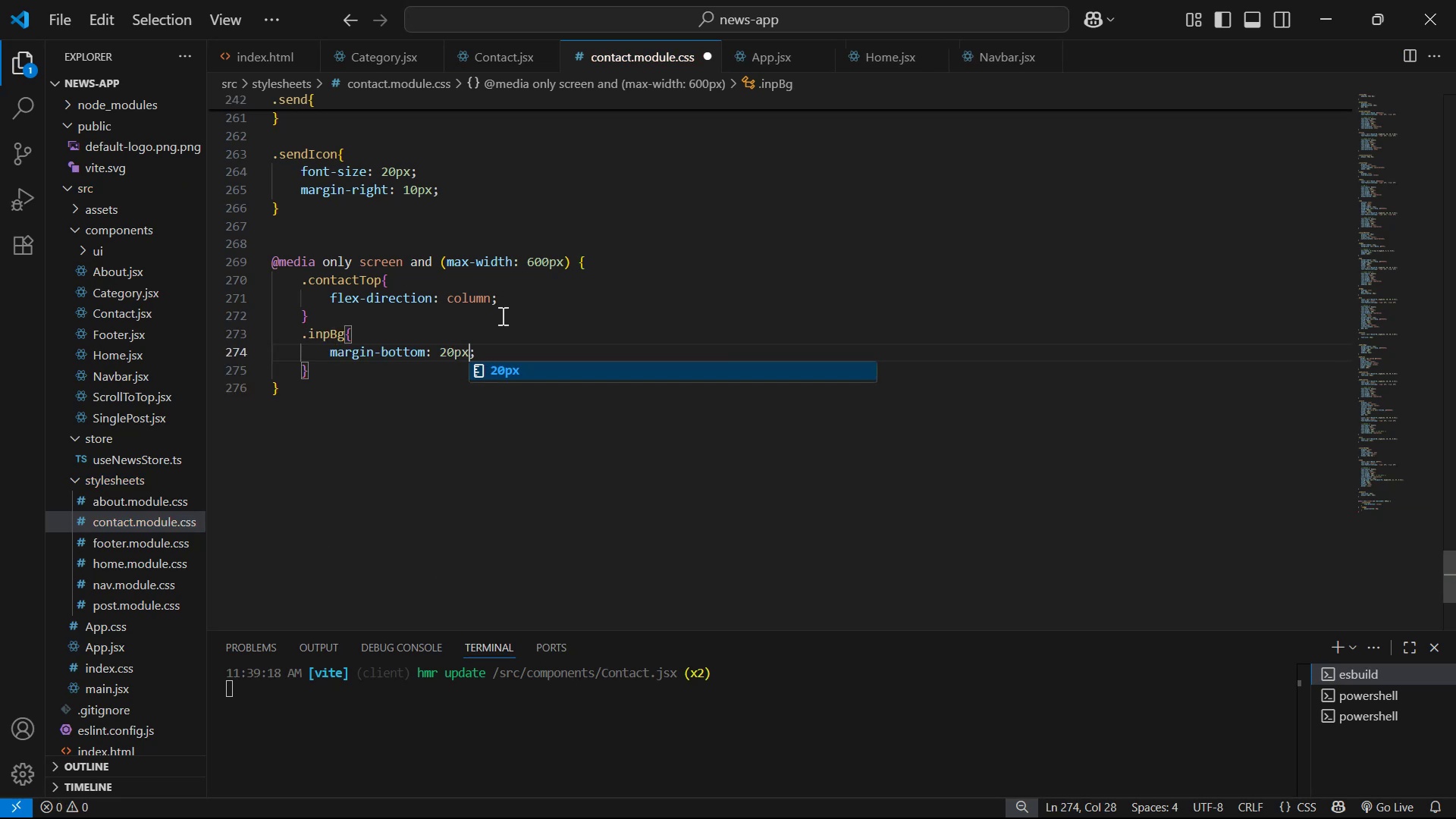 
key(Control+ControlLeft)
 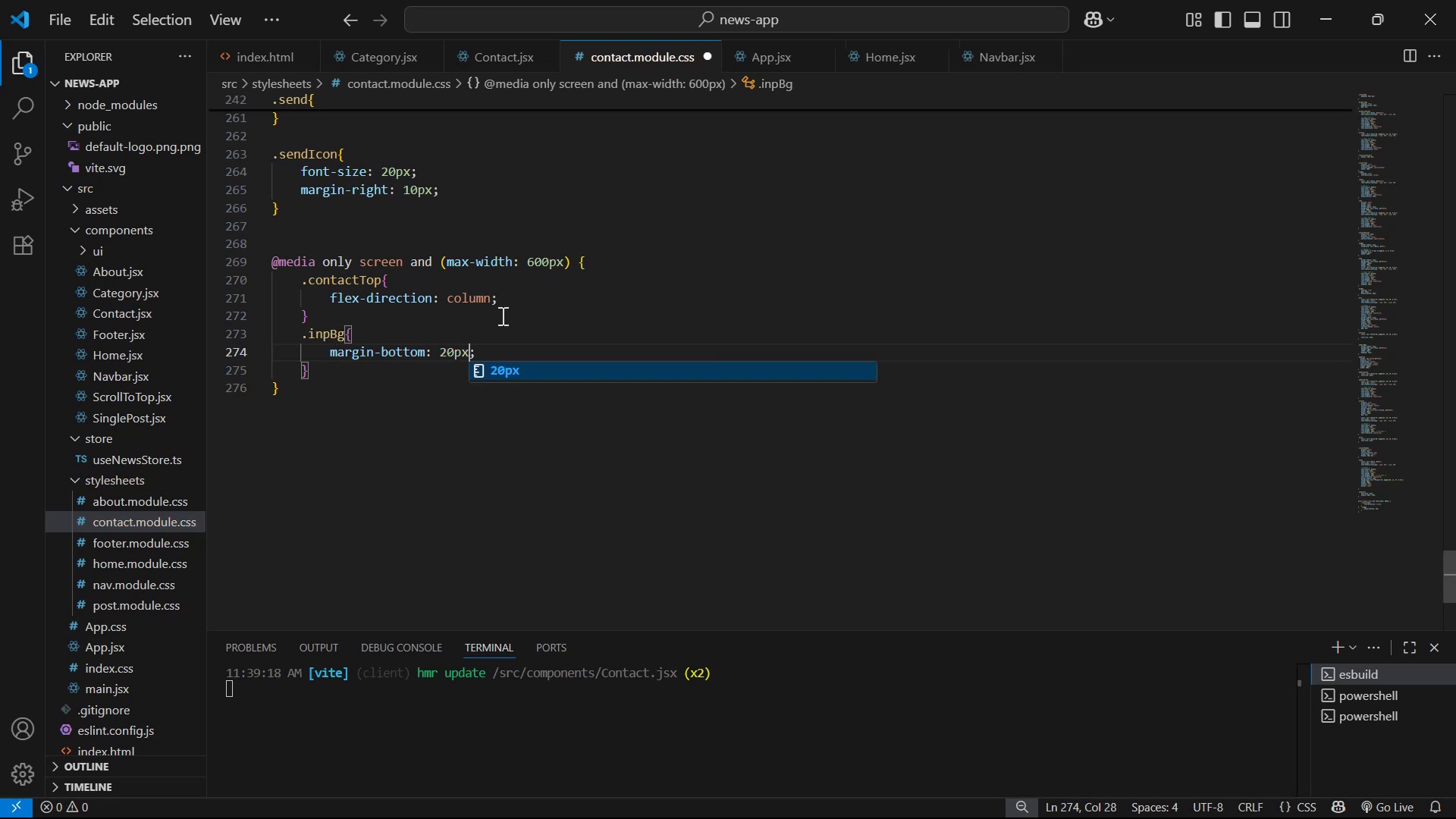 
key(Control+S)
 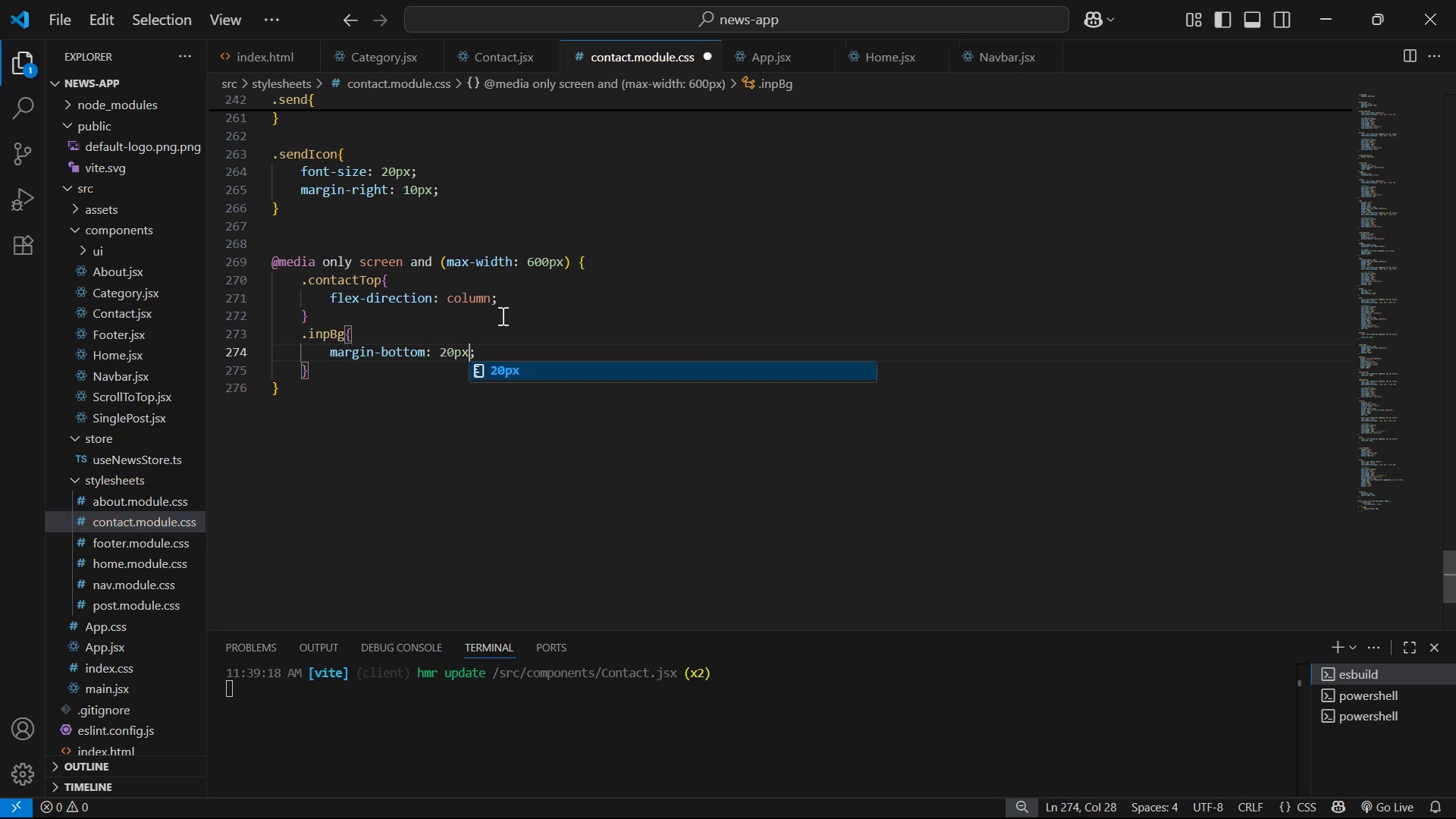 
key(Alt+AltLeft)
 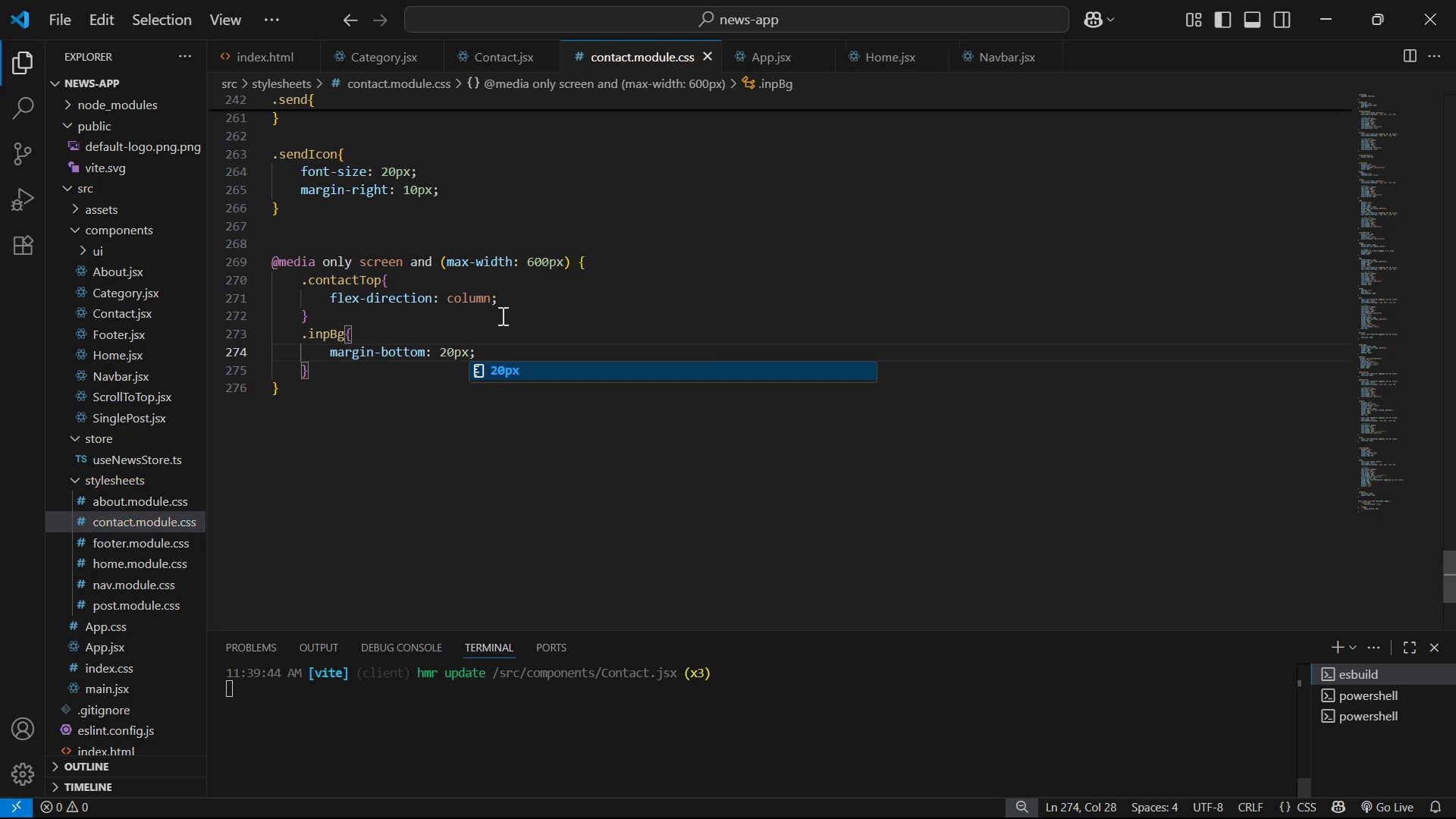 
key(Alt+Tab)
 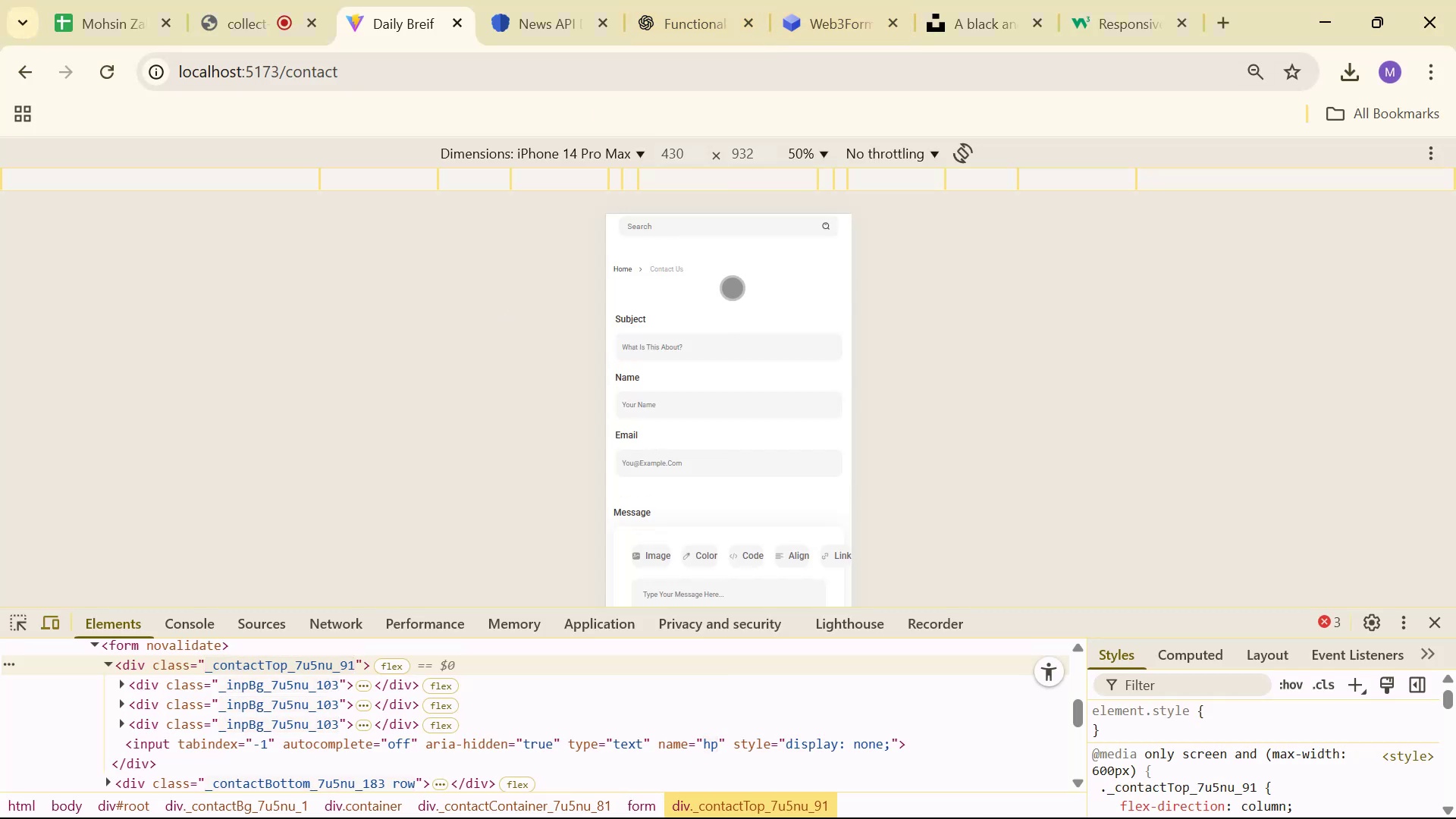 
key(Alt+AltLeft)
 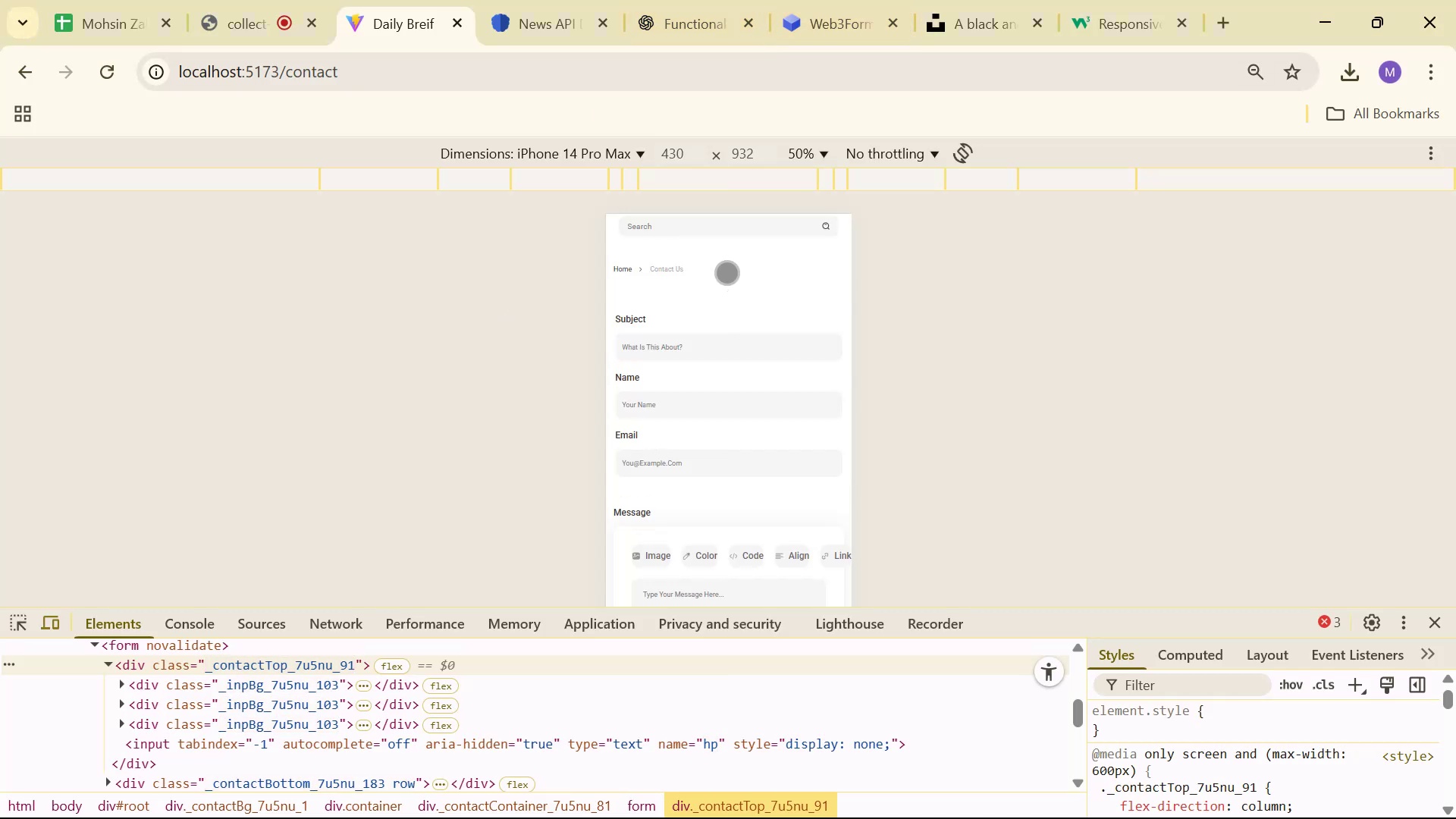 
key(Alt+Tab)
 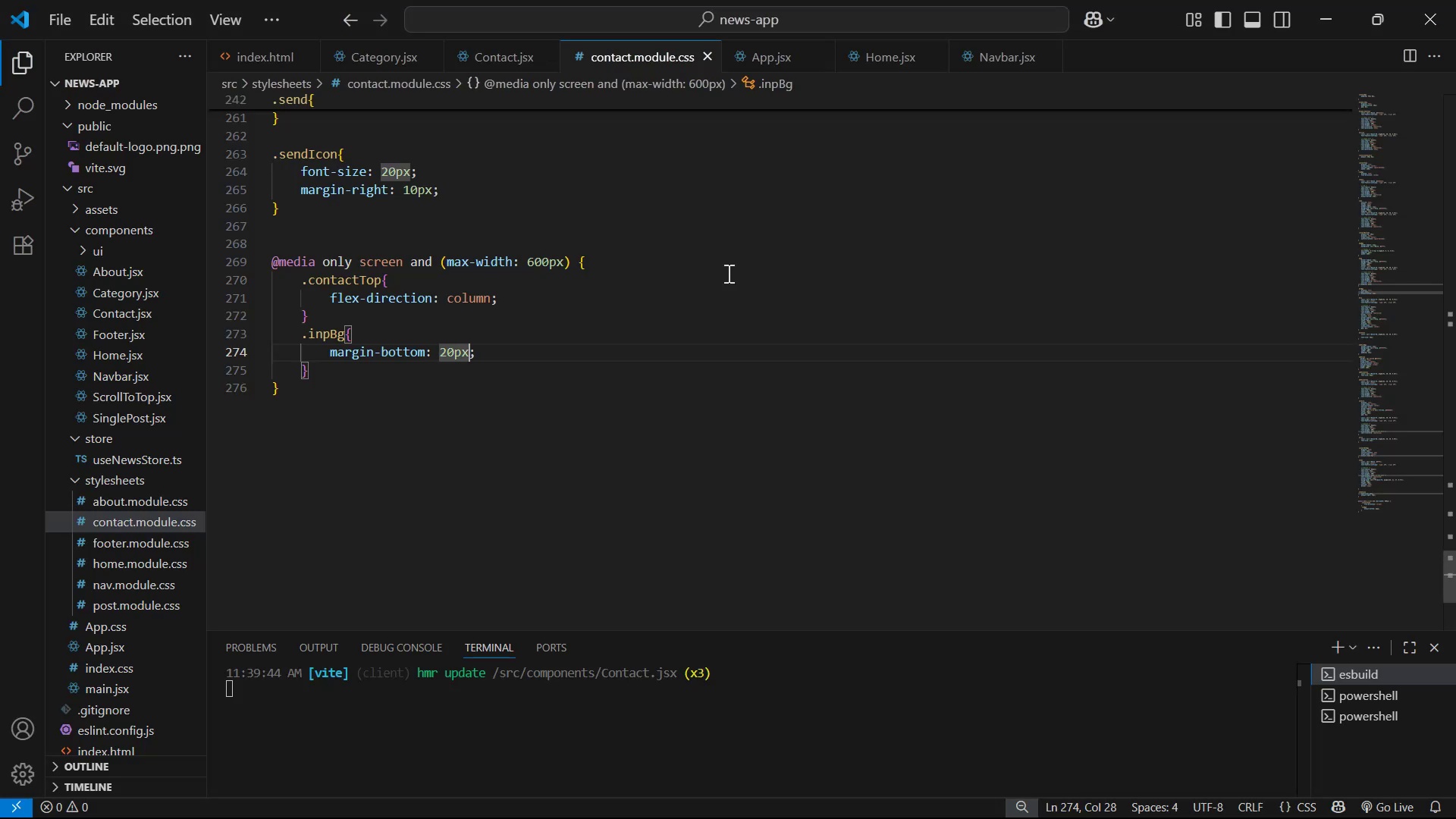 
key(ArrowLeft)
 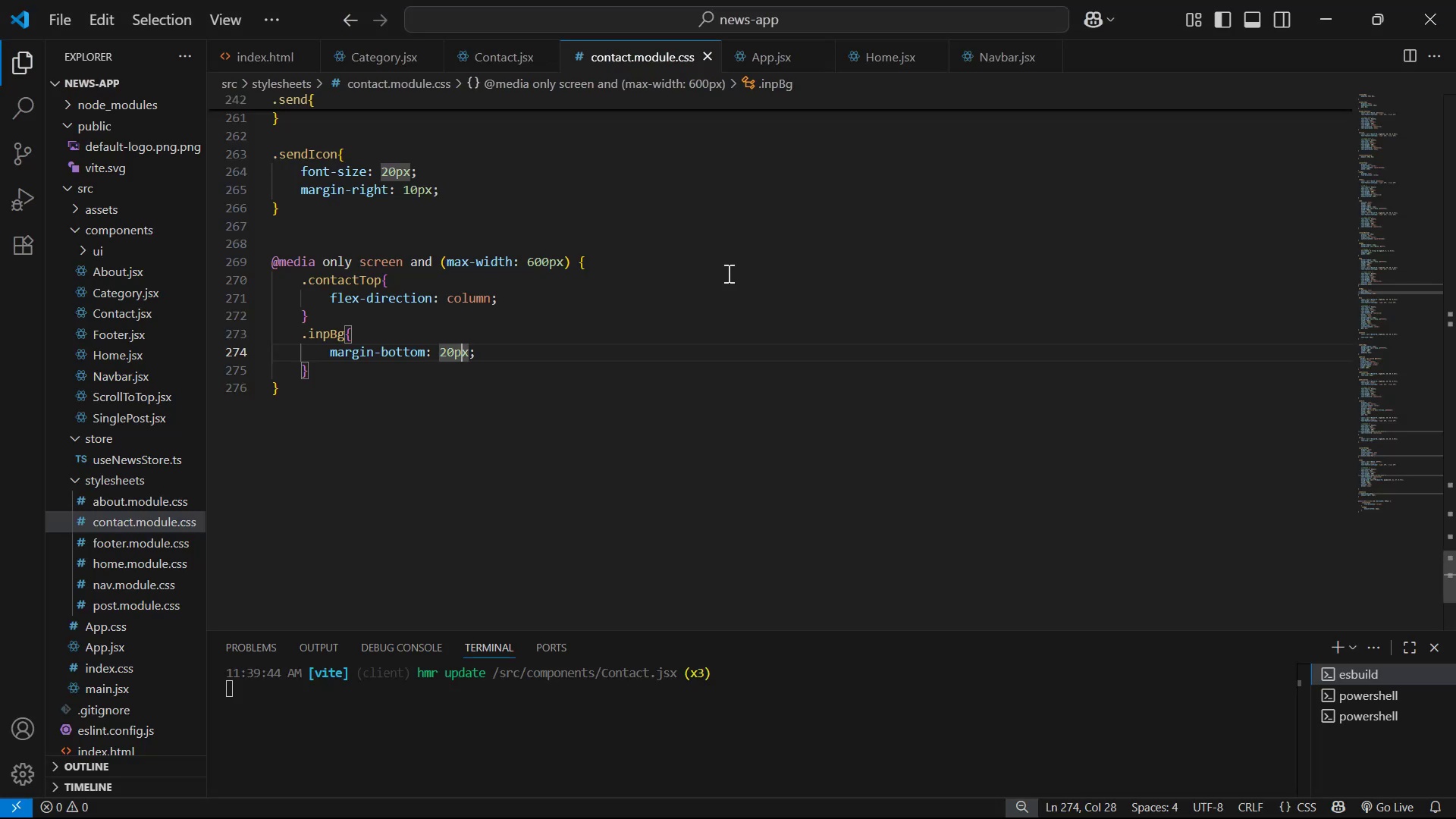 
key(ArrowLeft)
 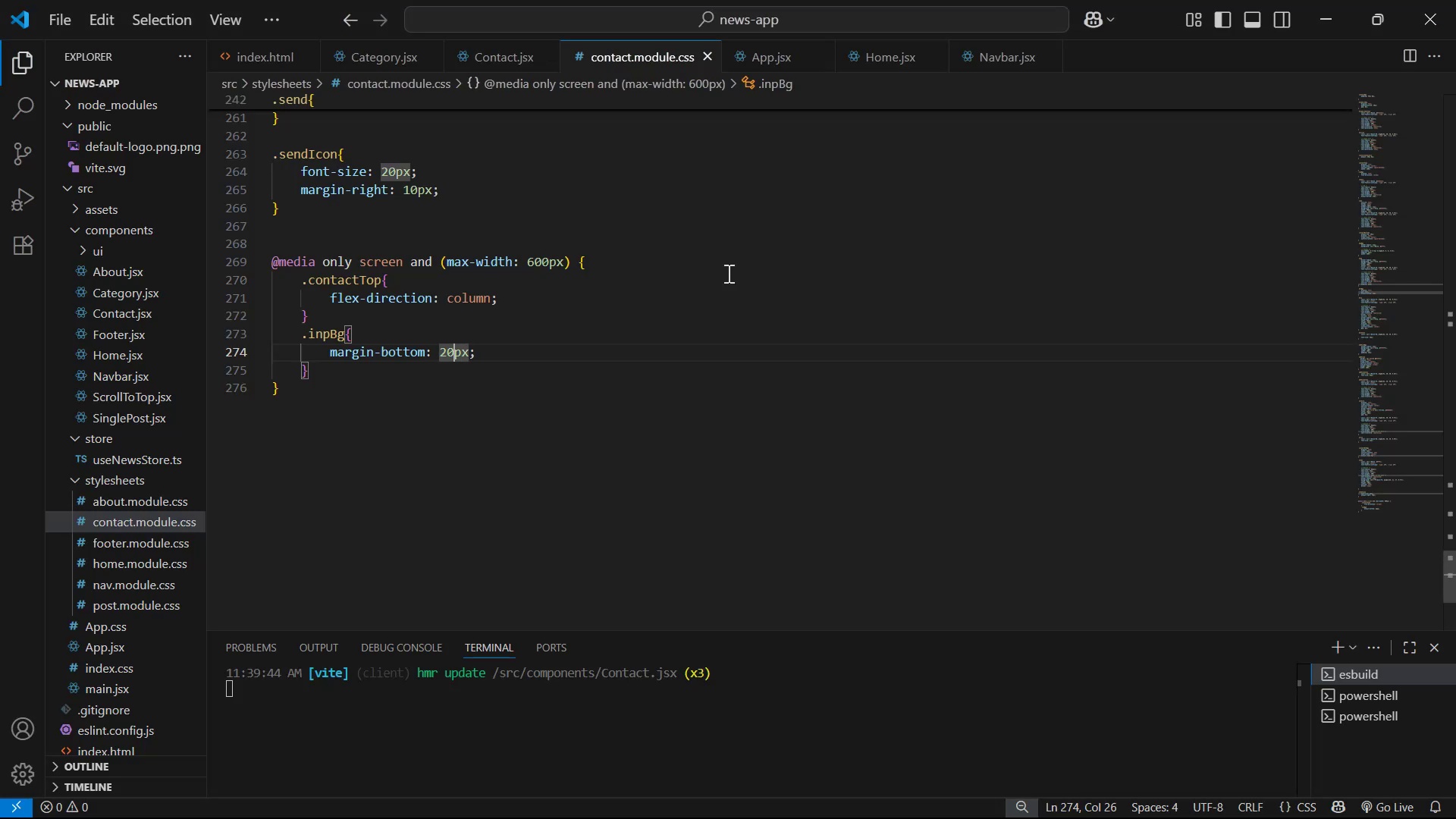 
key(ArrowLeft)
 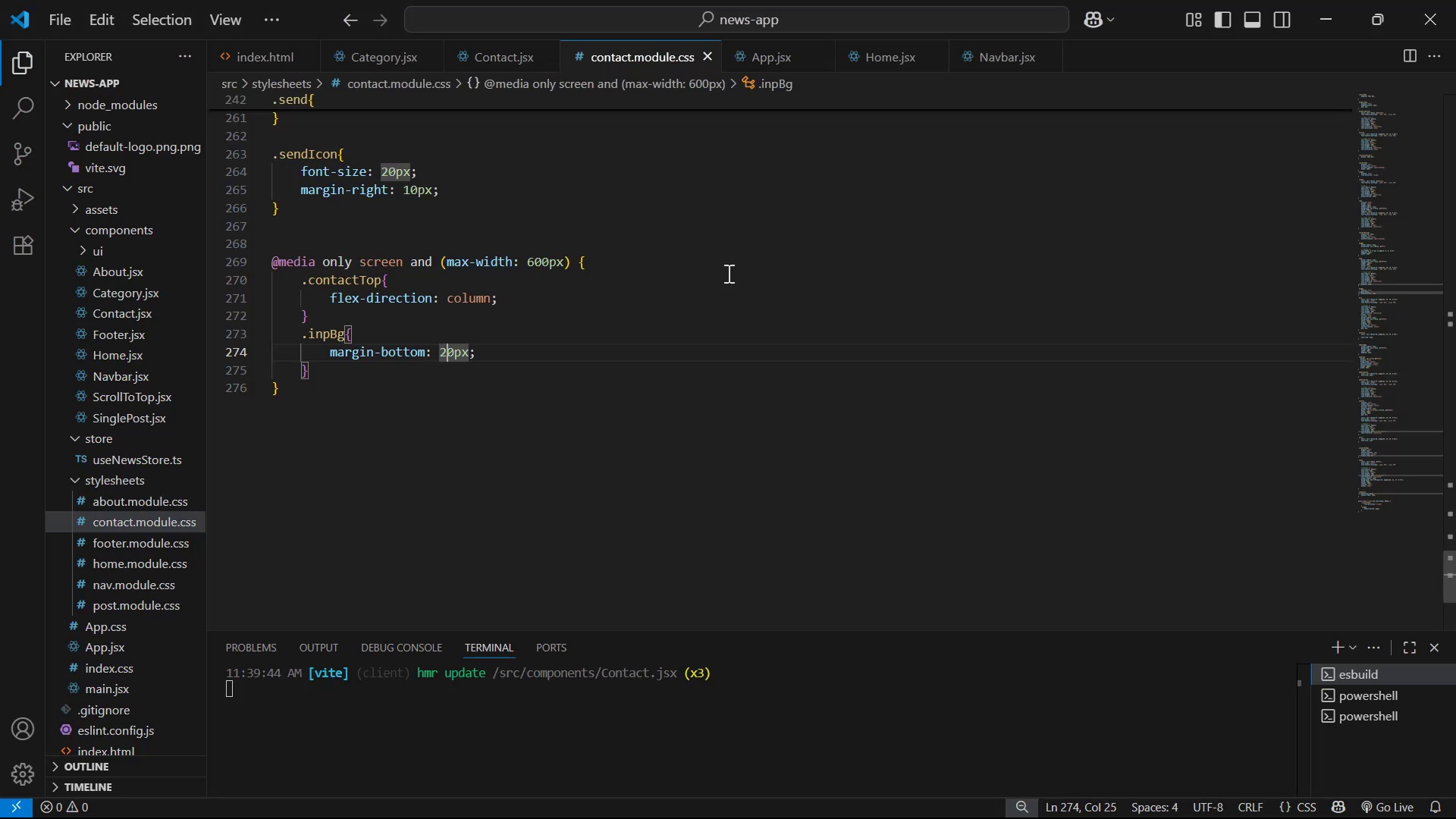 
key(Backspace)
 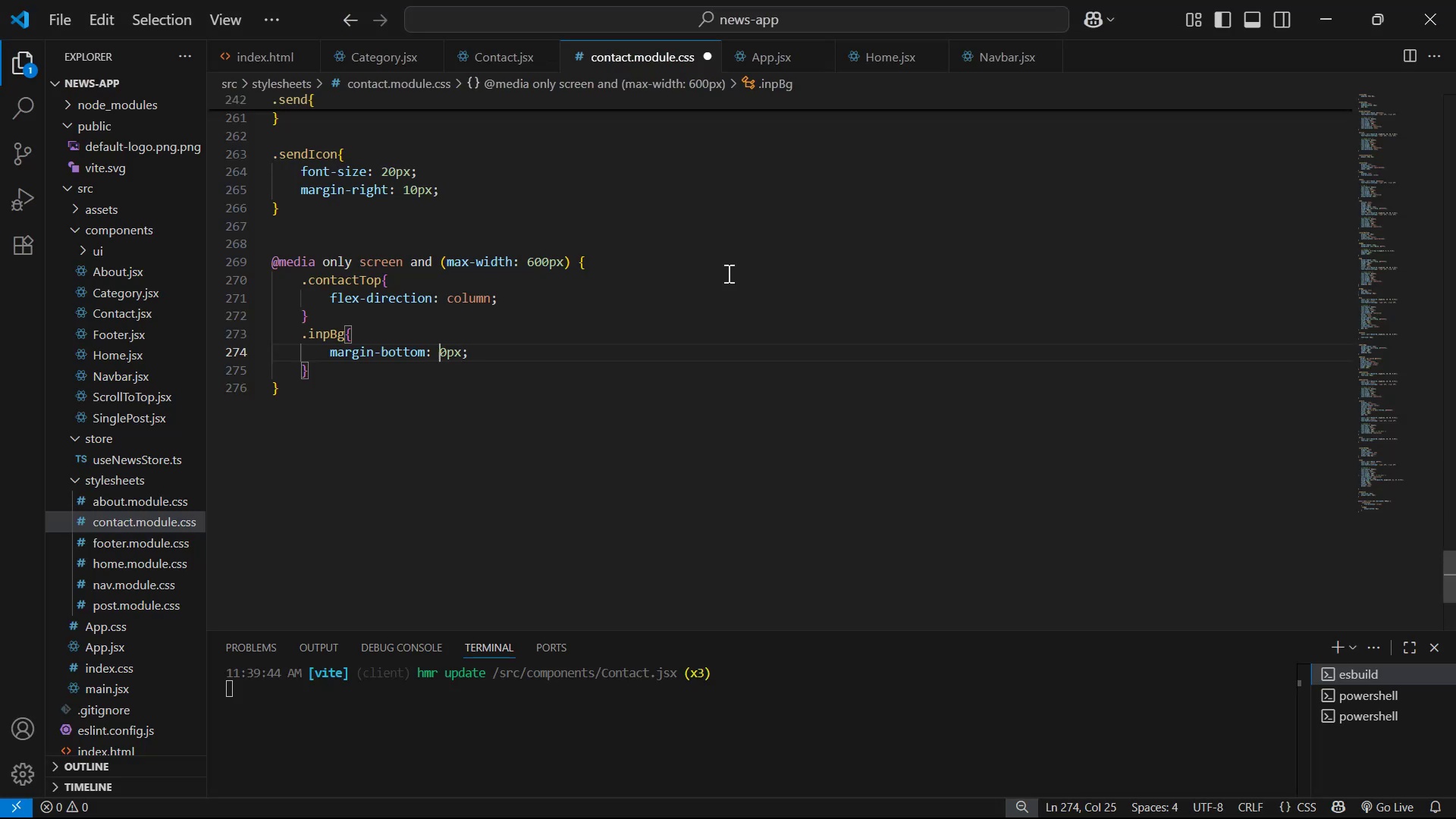 
key(3)
 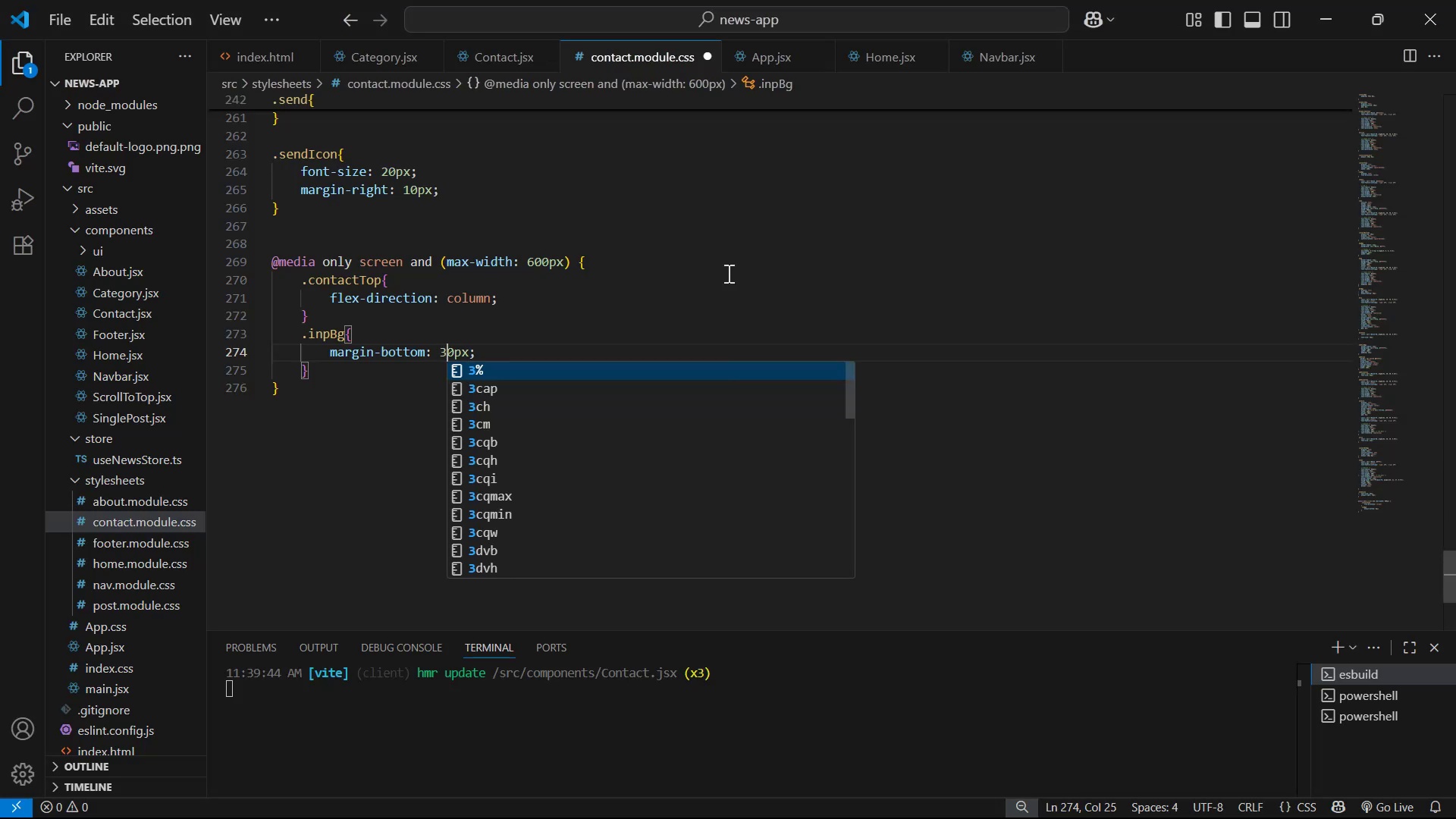 
key(Control+ControlLeft)
 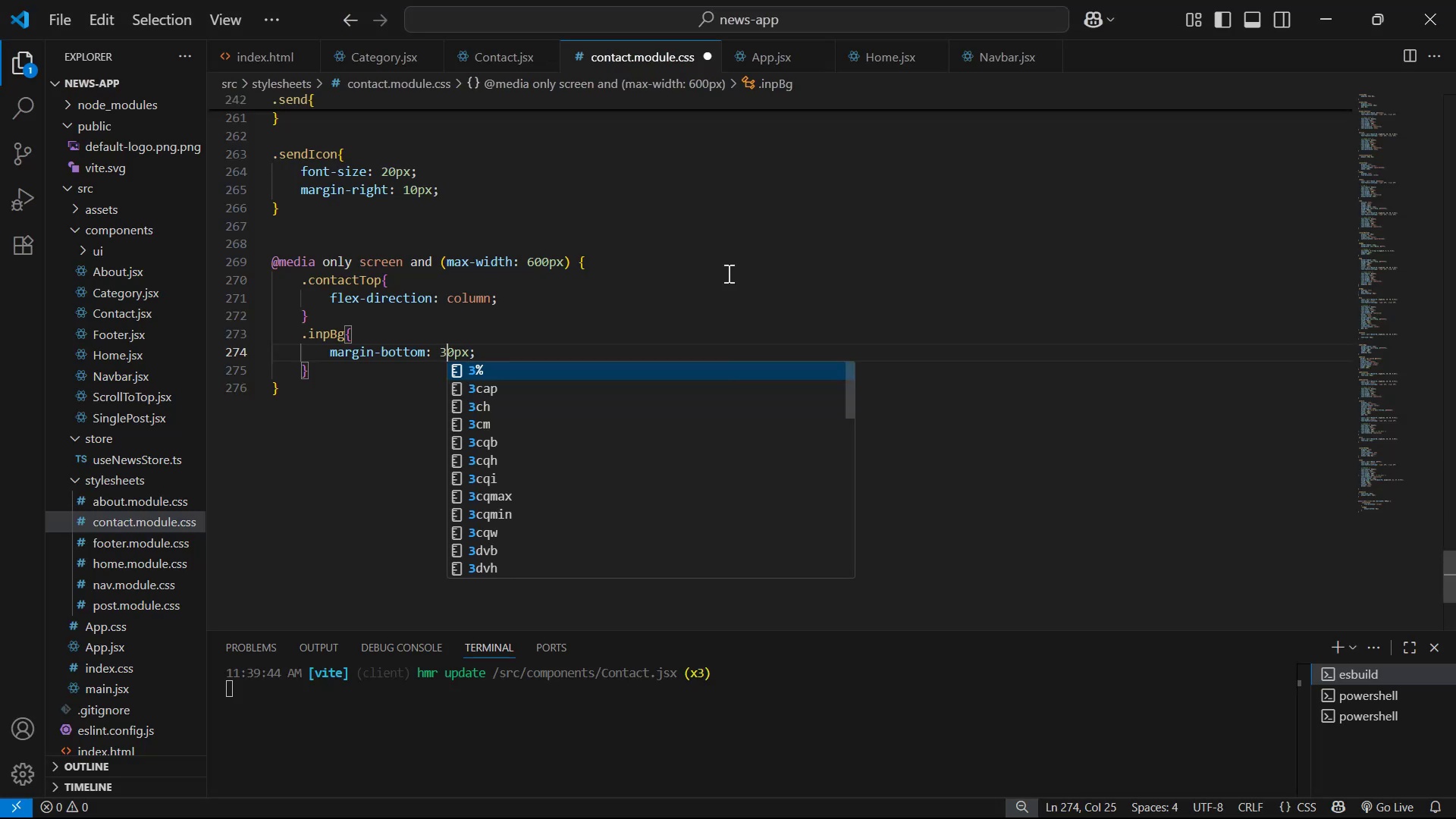 
key(Control+S)
 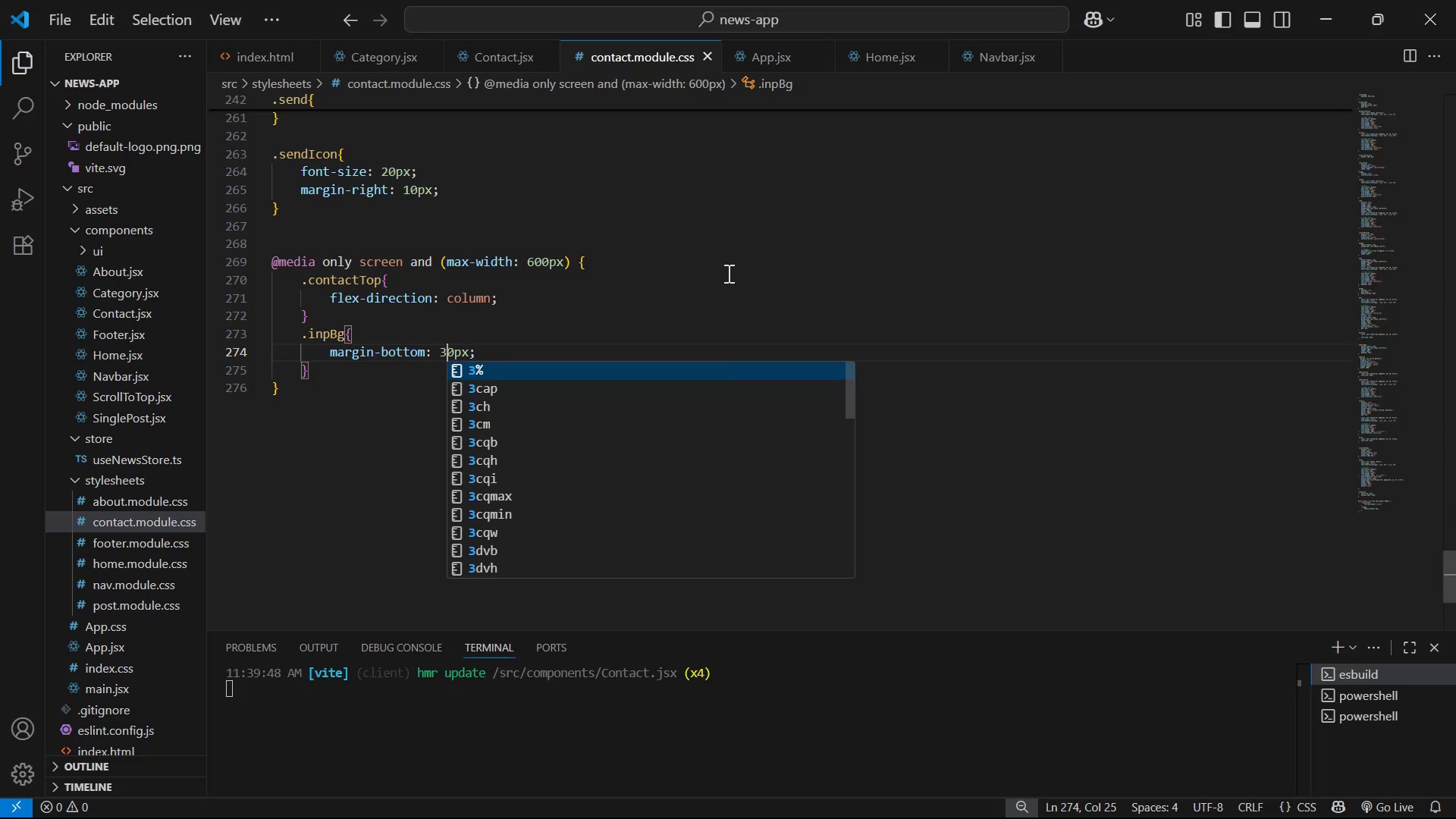 
key(Alt+AltLeft)
 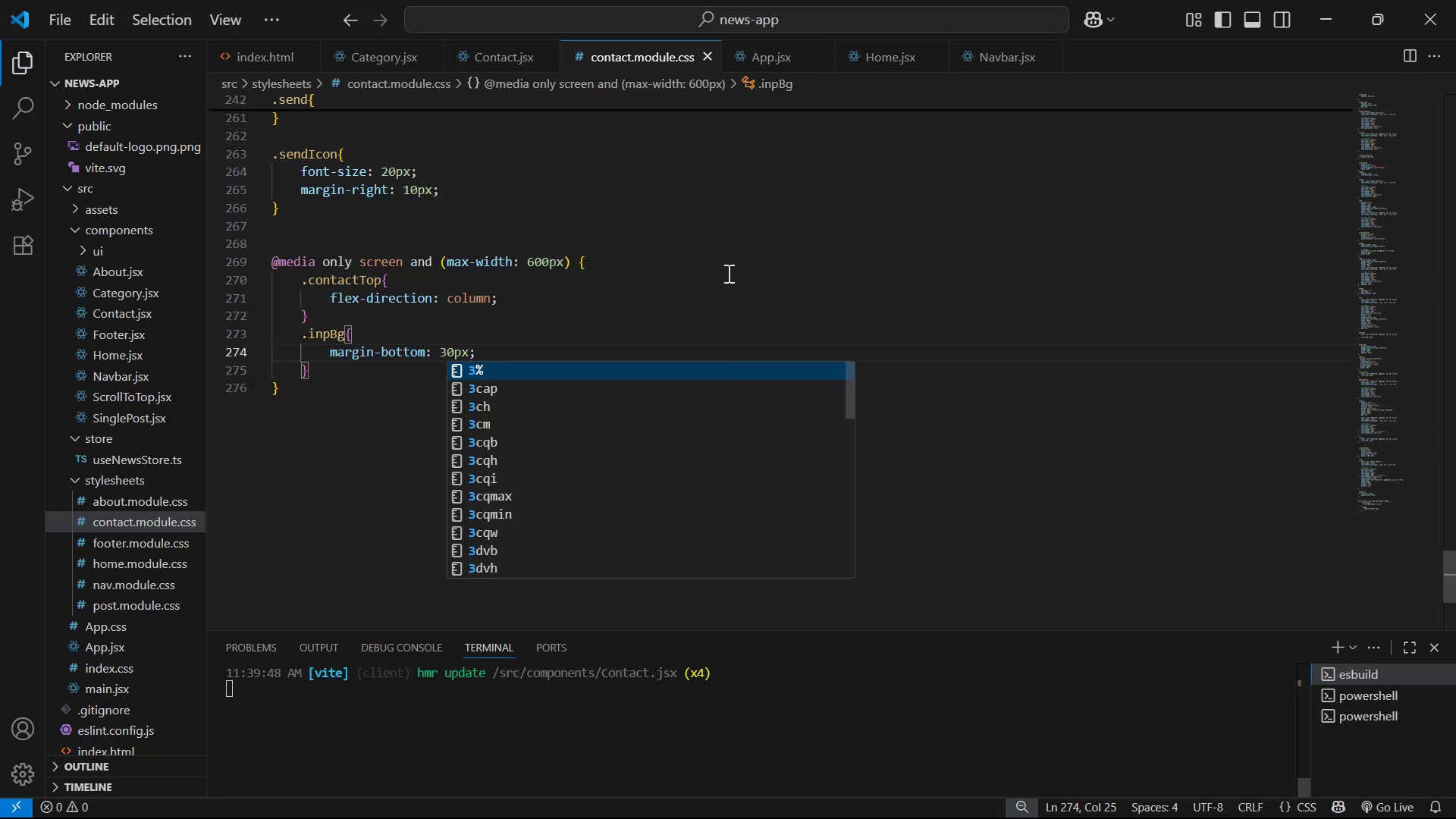 
key(Alt+Tab)
 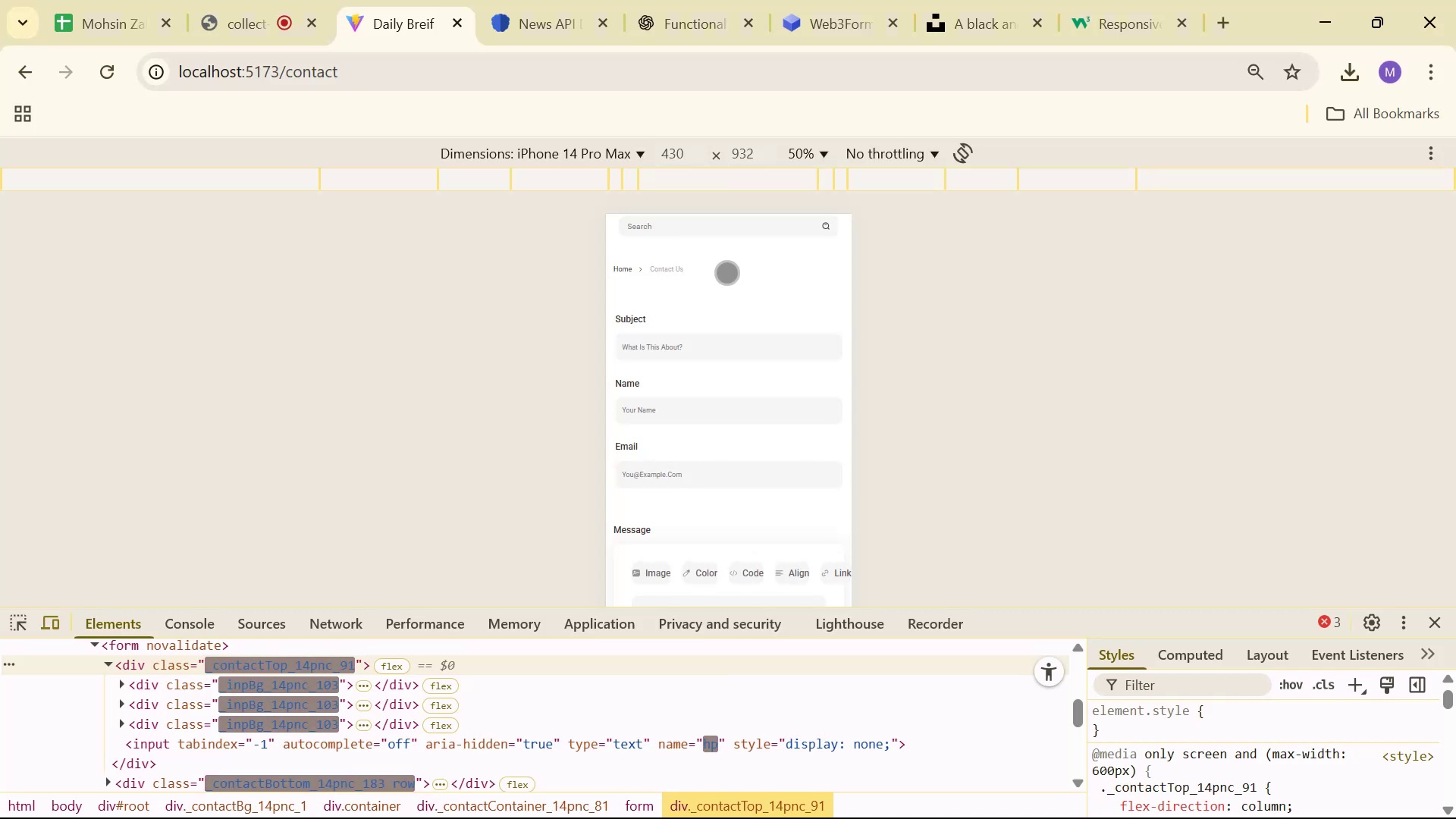 
scroll: coordinate [726, 277], scroll_direction: down, amount: 1.0
 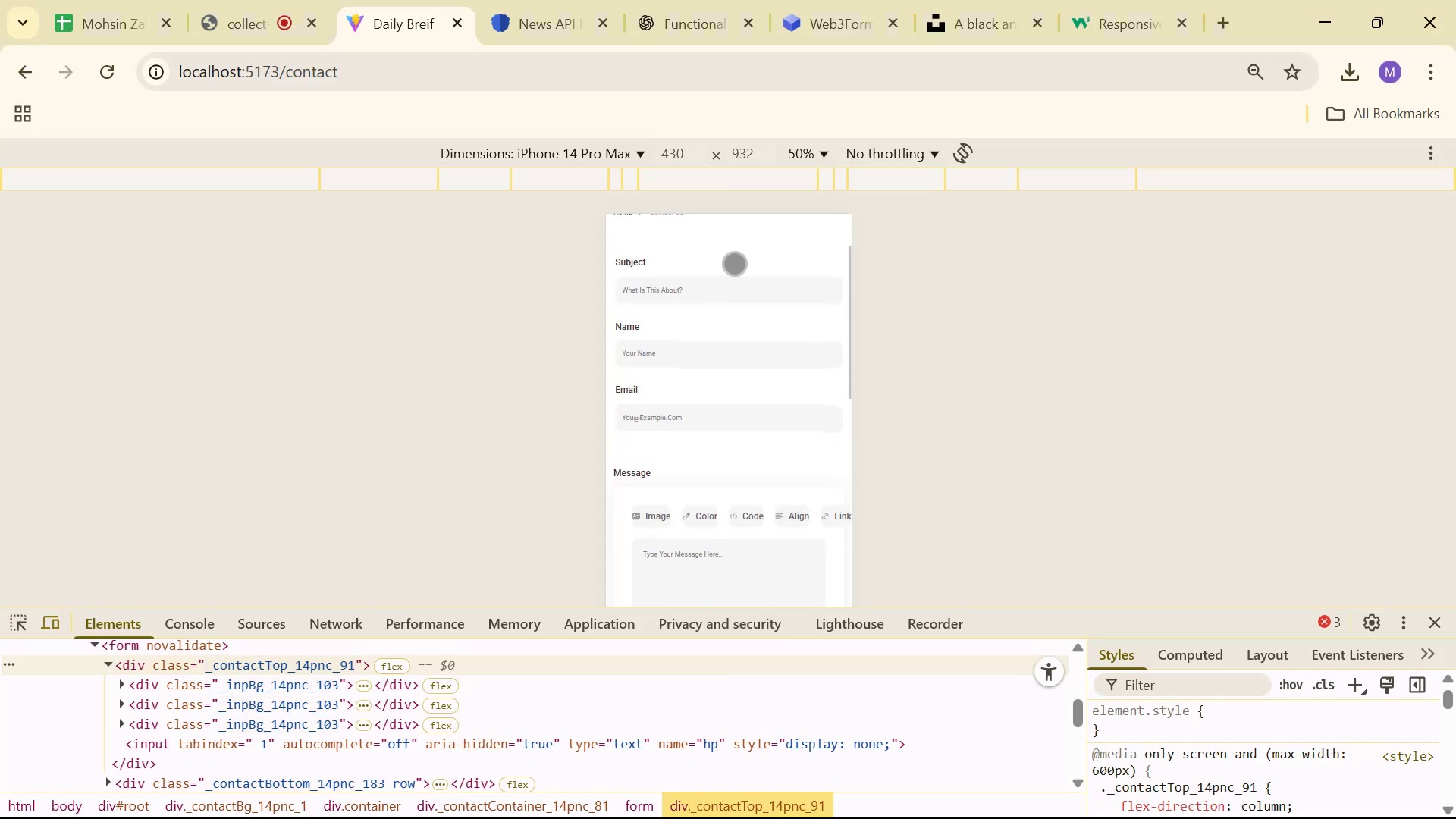 
scroll: coordinate [730, 246], scroll_direction: up, amount: 4.0
 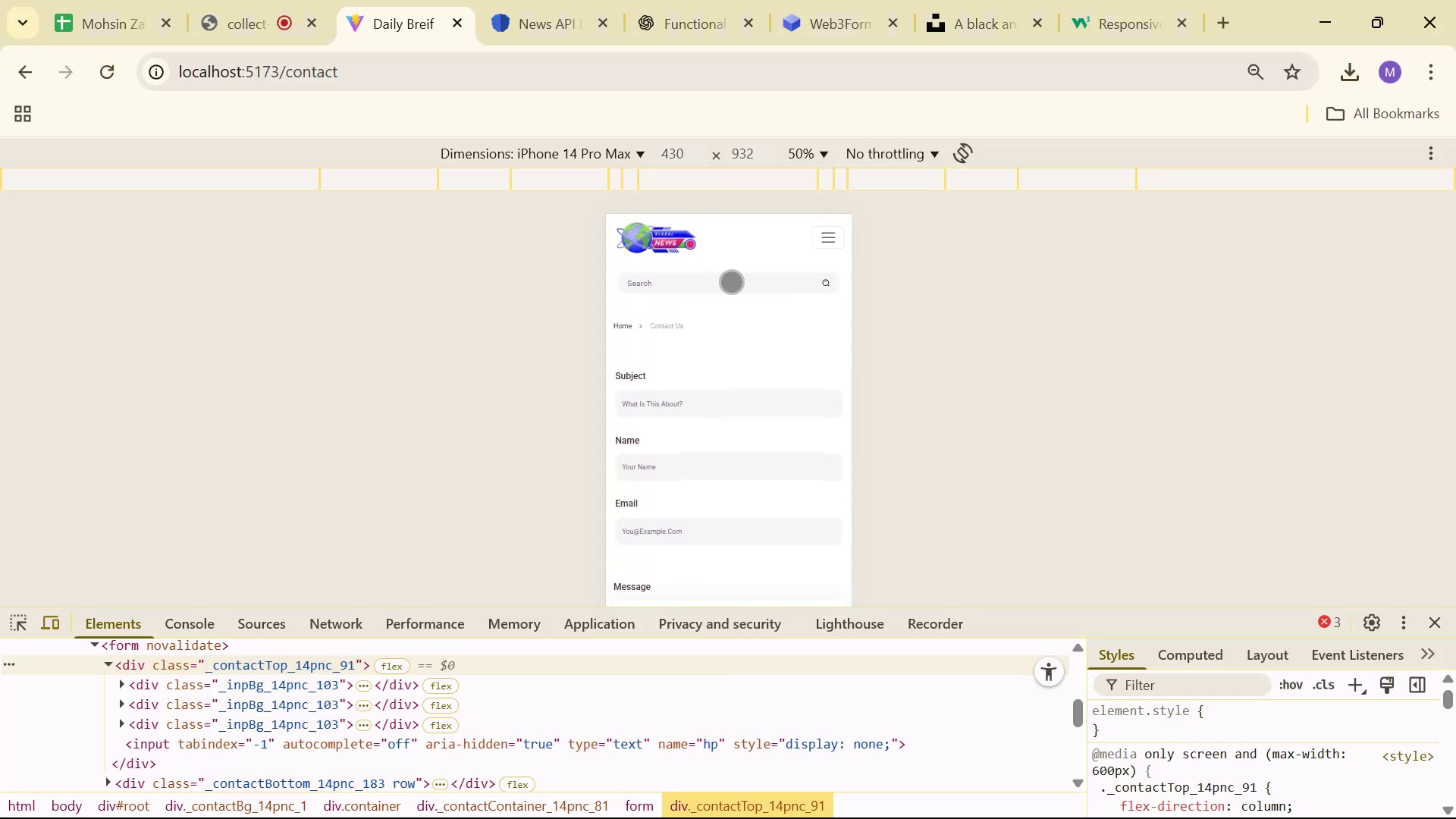 
scroll: coordinate [770, 368], scroll_direction: down, amount: 6.0
 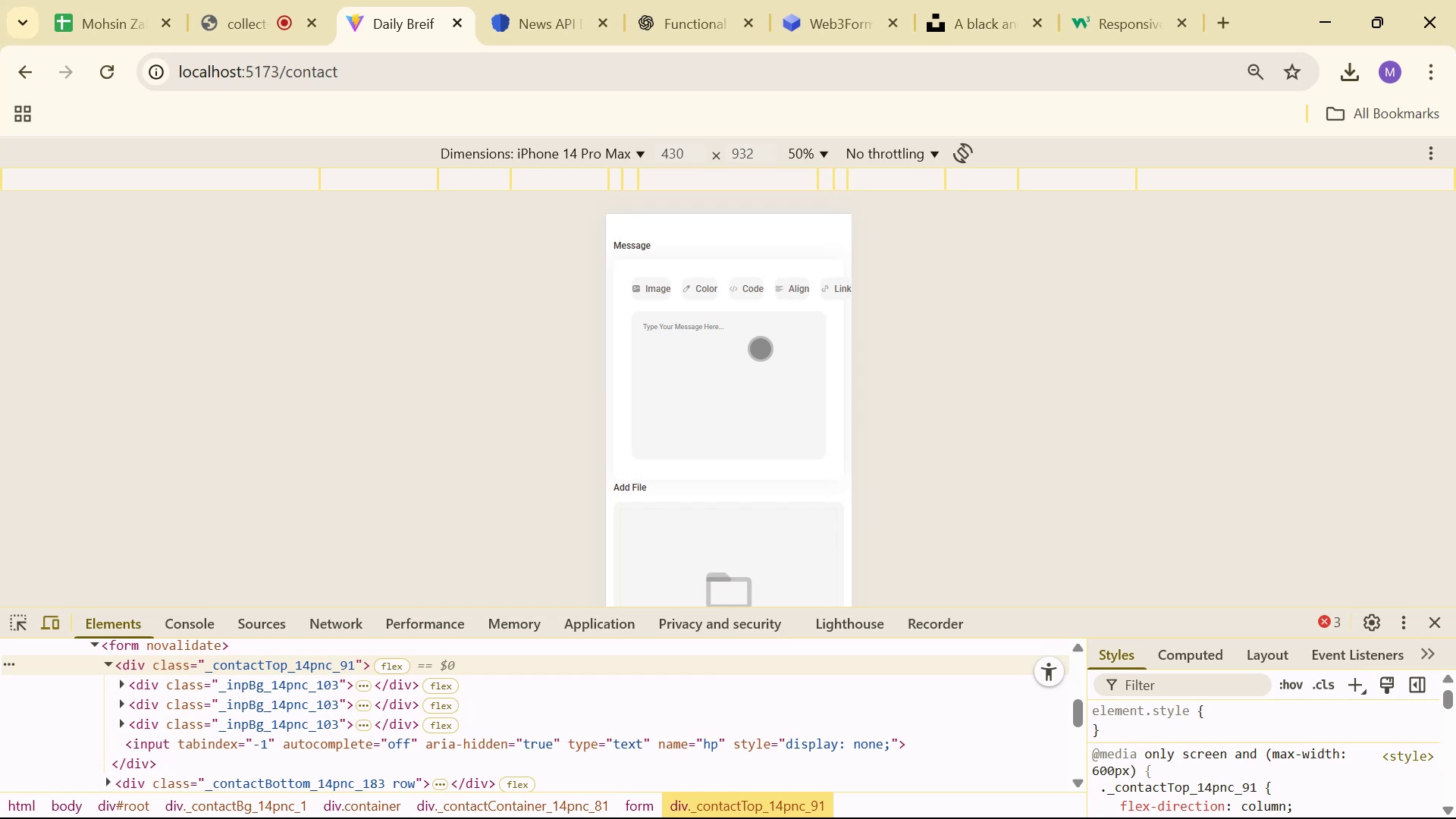 
wait(12.0)
 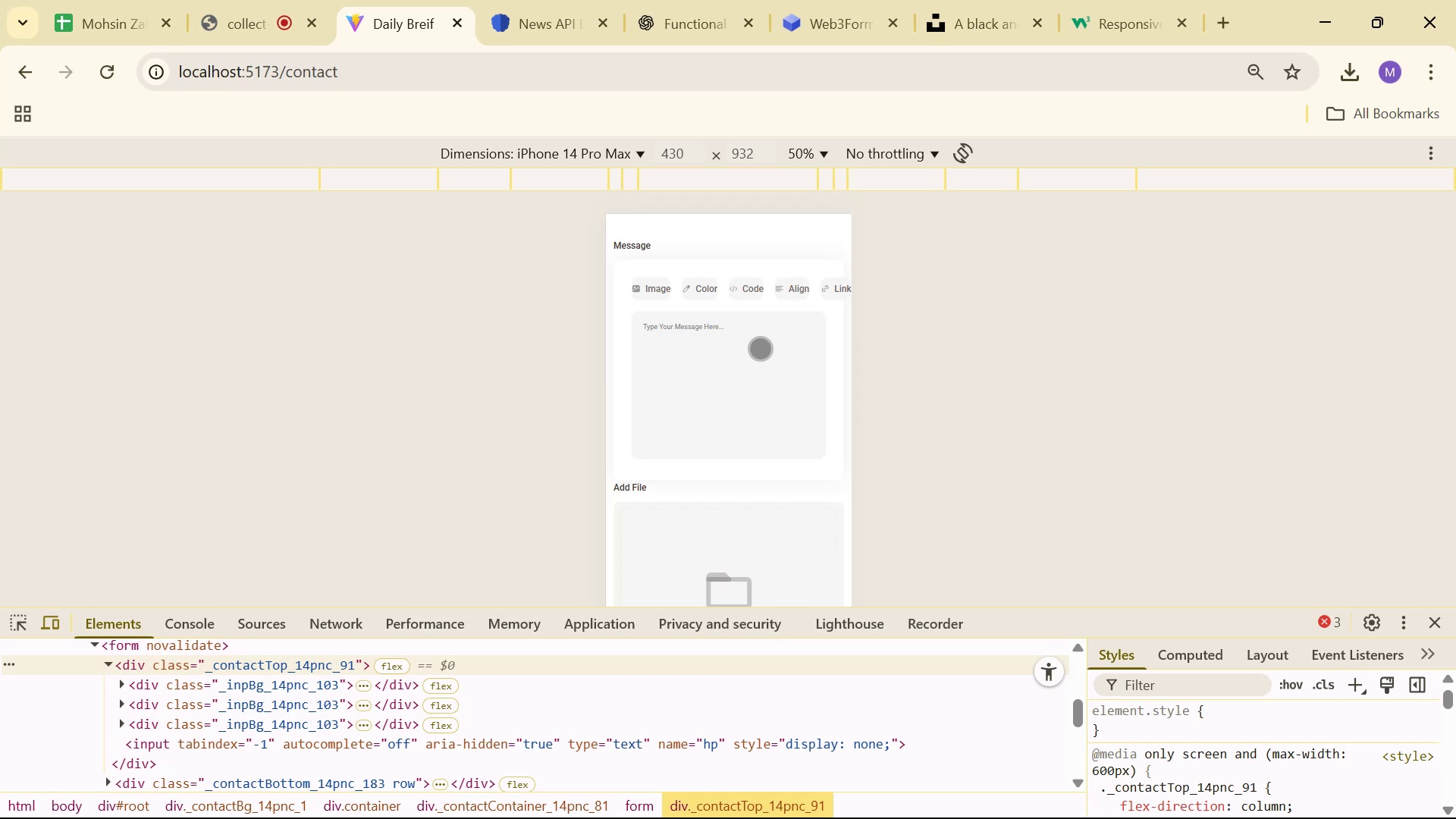 
scroll: coordinate [573, 688], scroll_direction: down, amount: 1.0
 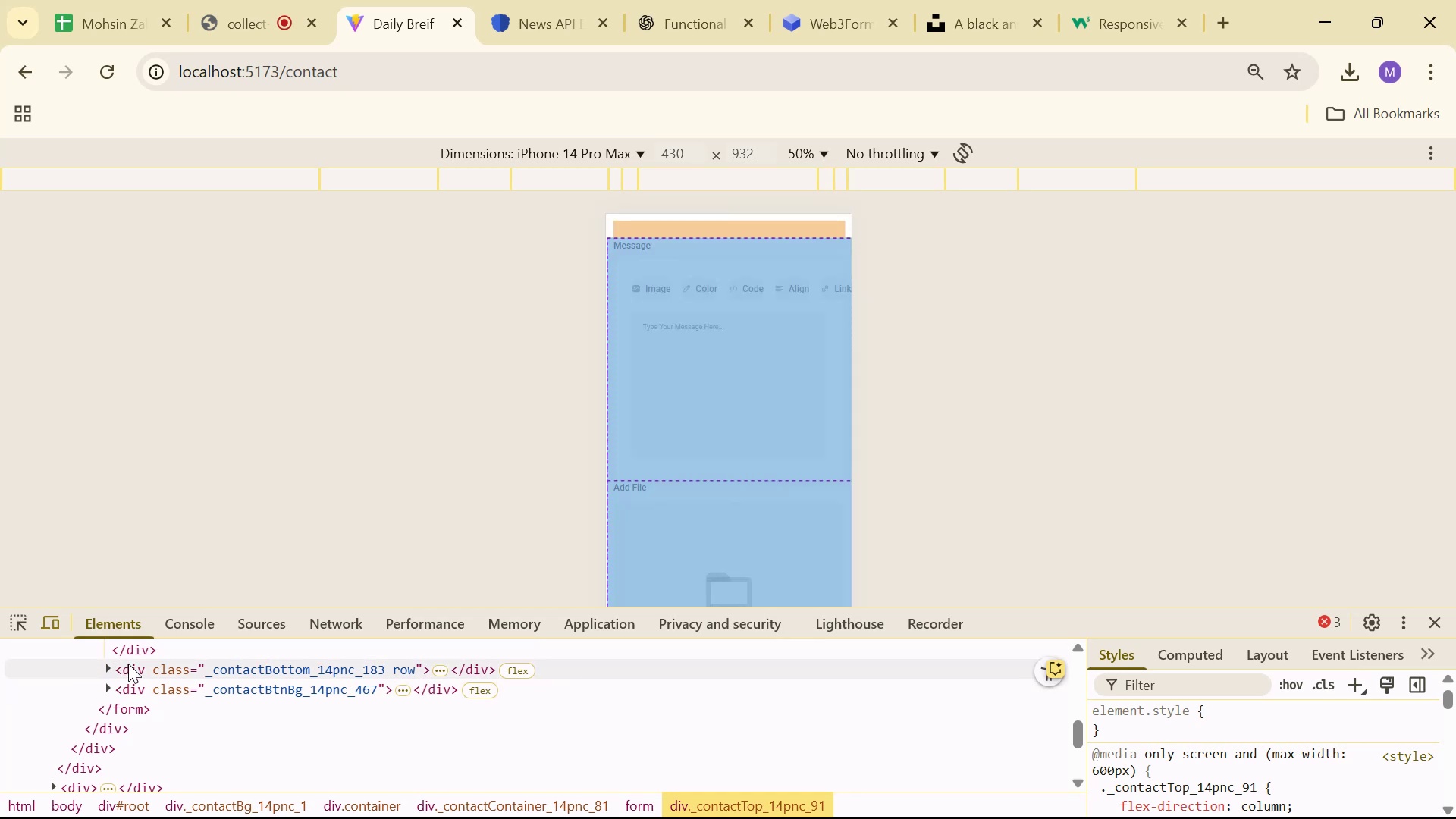 
double_click([110, 665])
 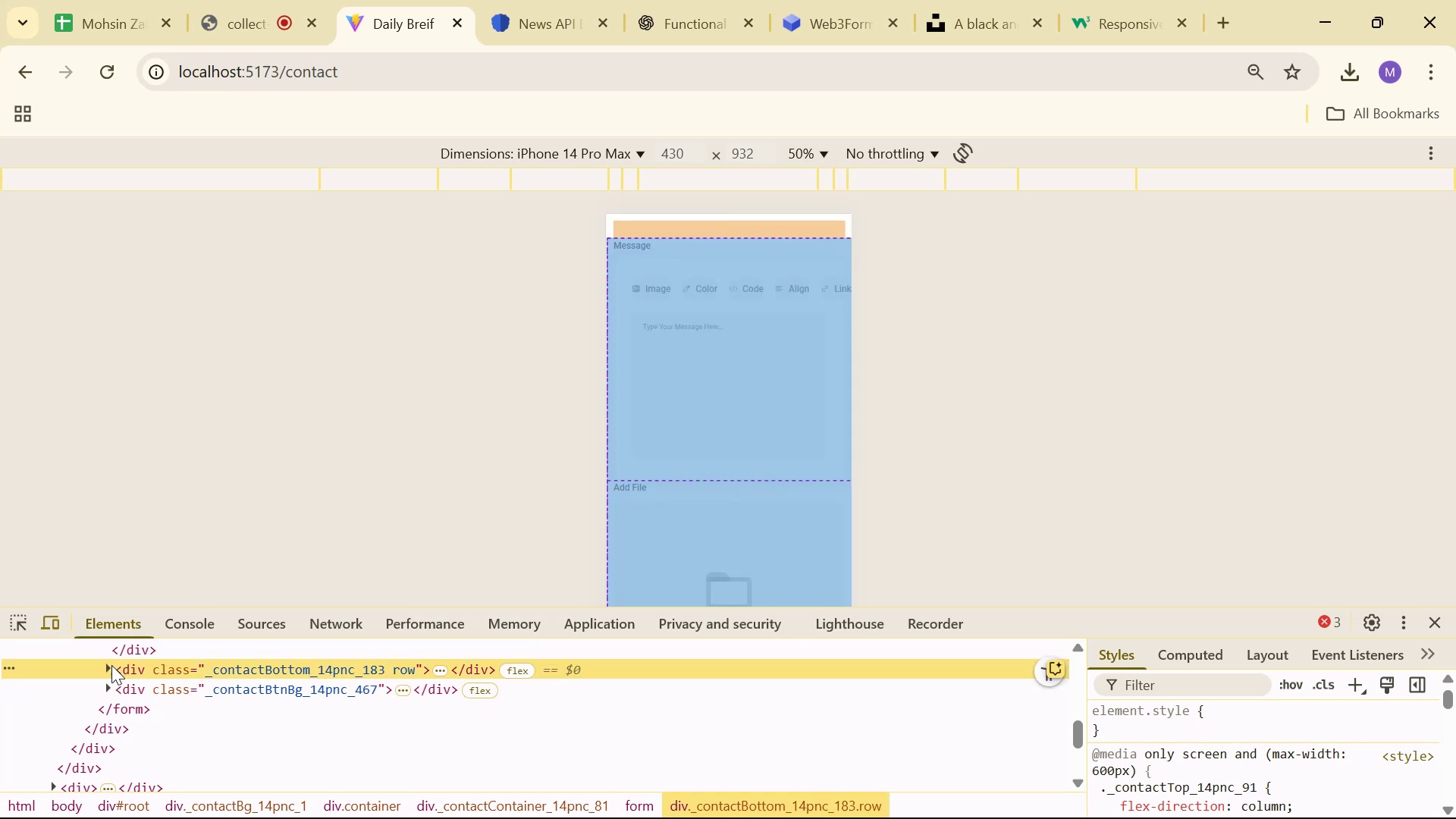 
triple_click([110, 665])
 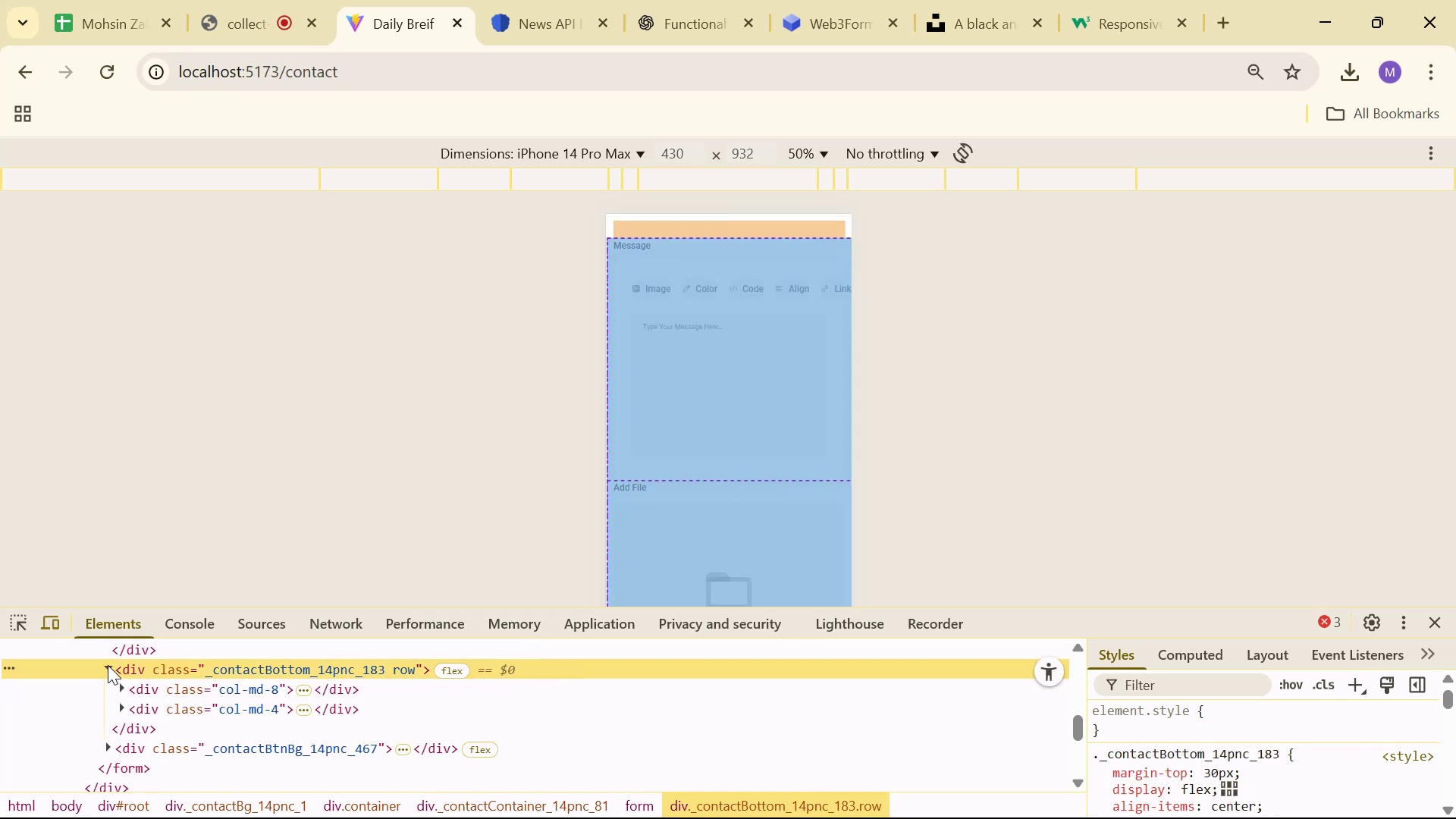 
mouse_move([132, 684])
 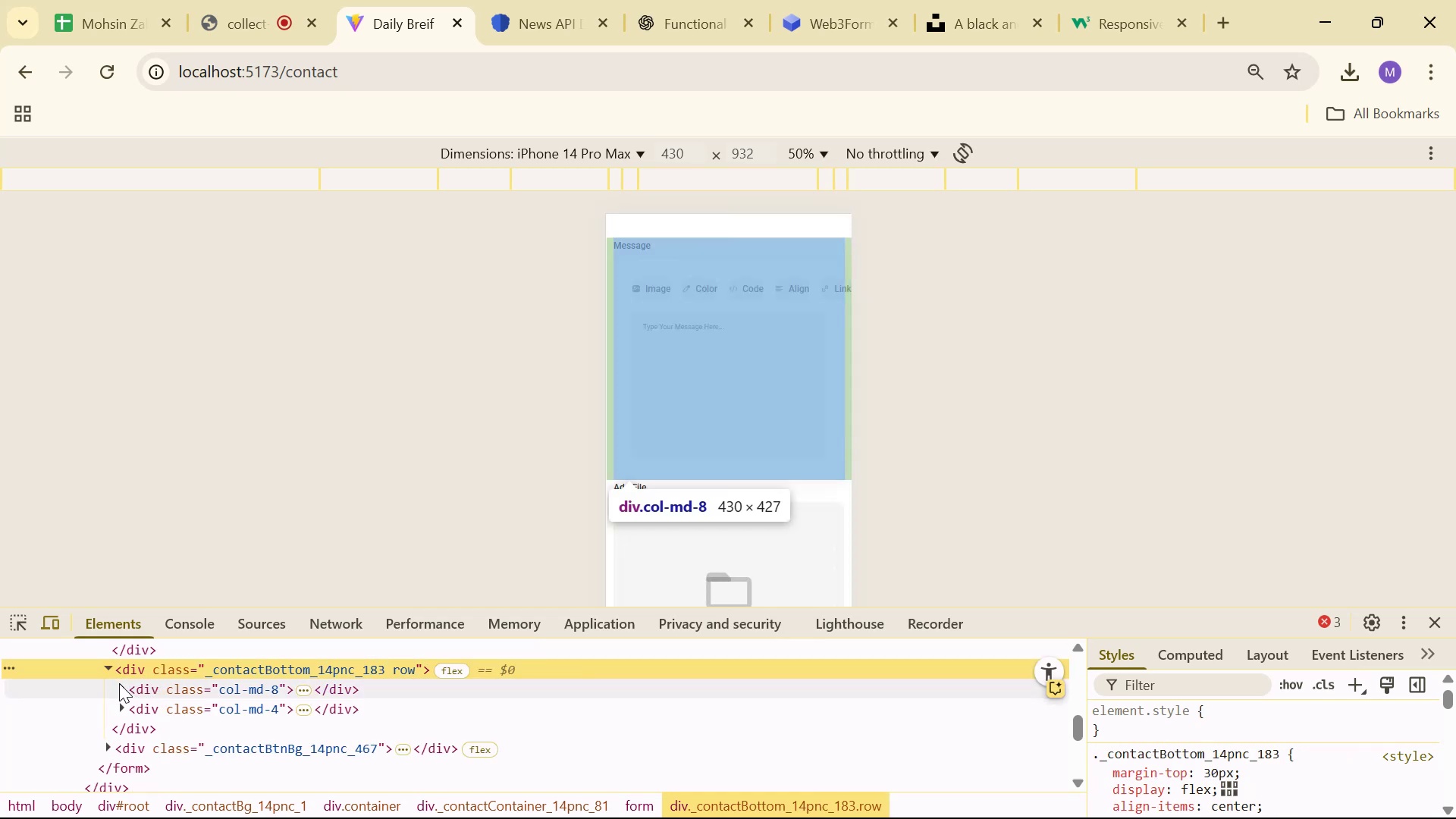 
left_click([119, 683])
 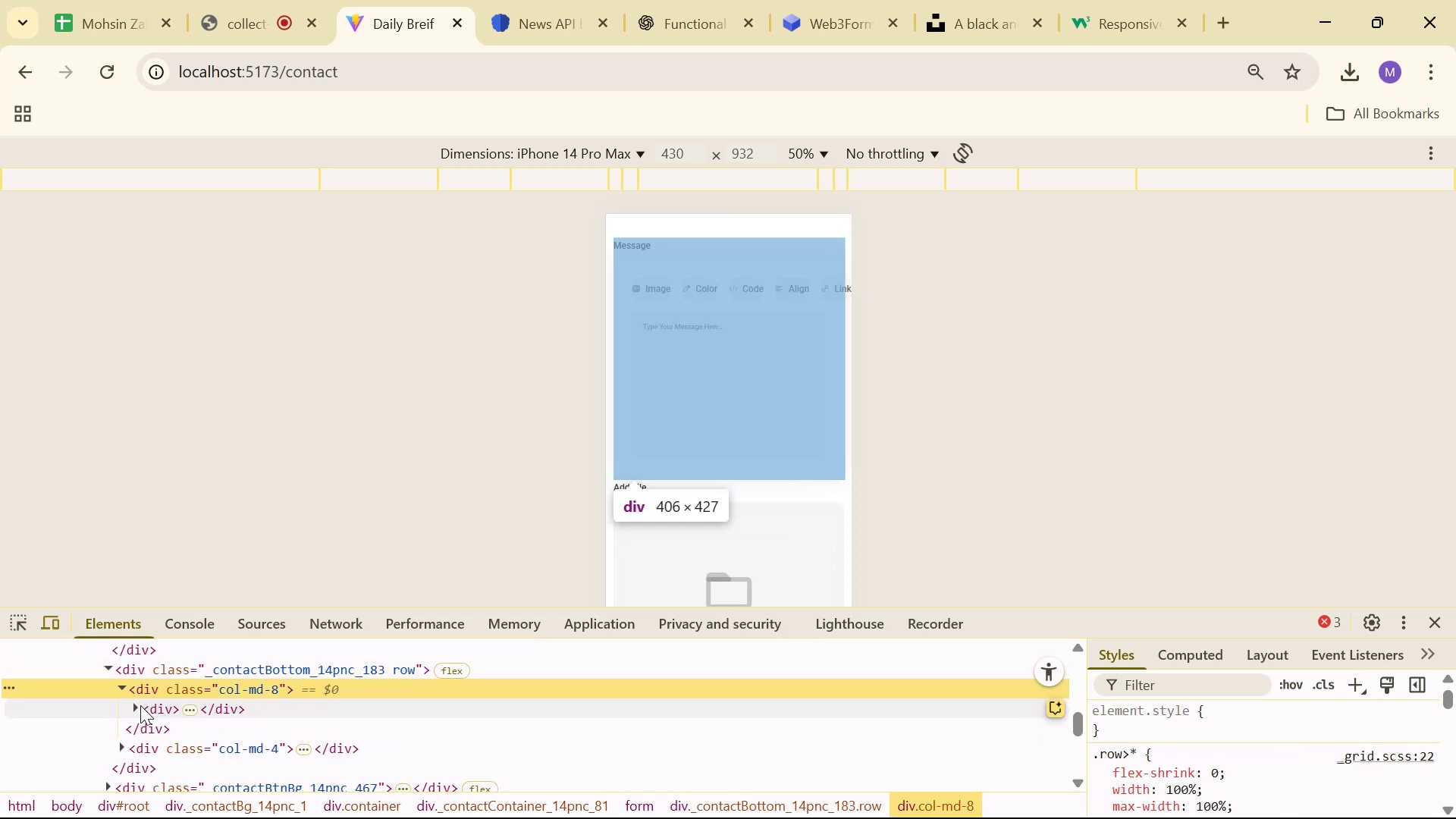 
left_click([136, 707])
 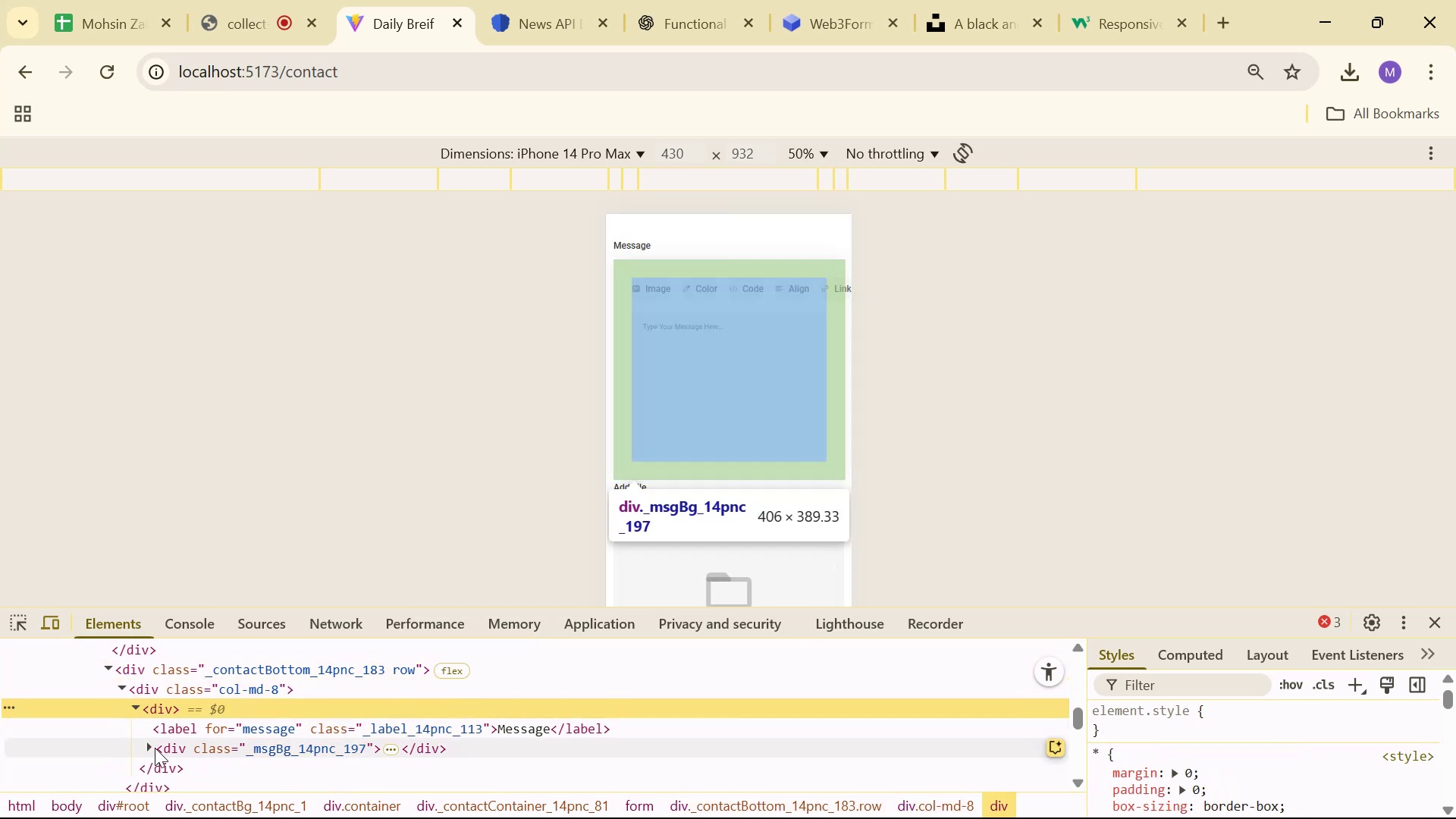 
left_click([162, 745])
 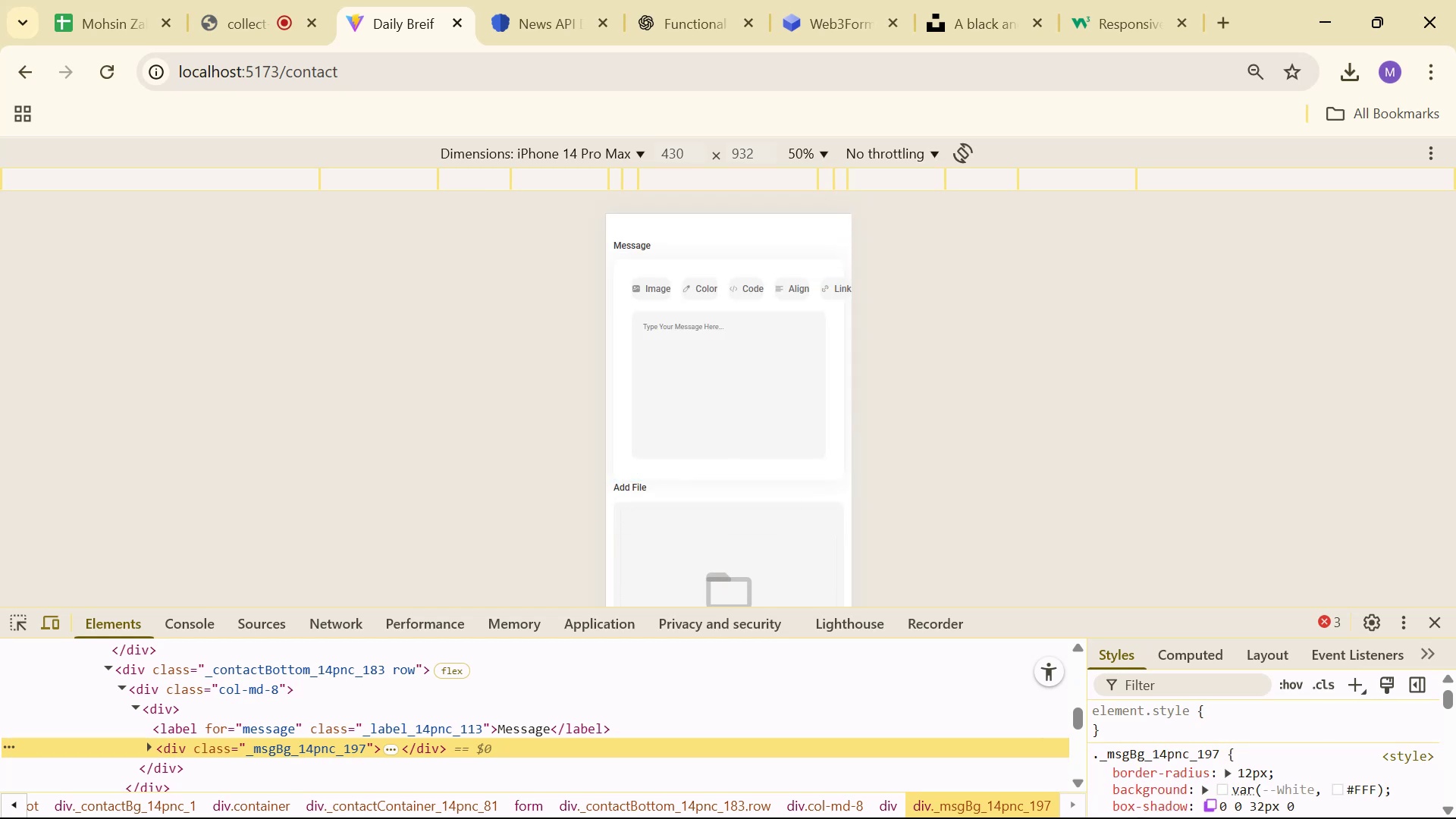 
scroll: coordinate [1373, 735], scroll_direction: down, amount: 1.0
 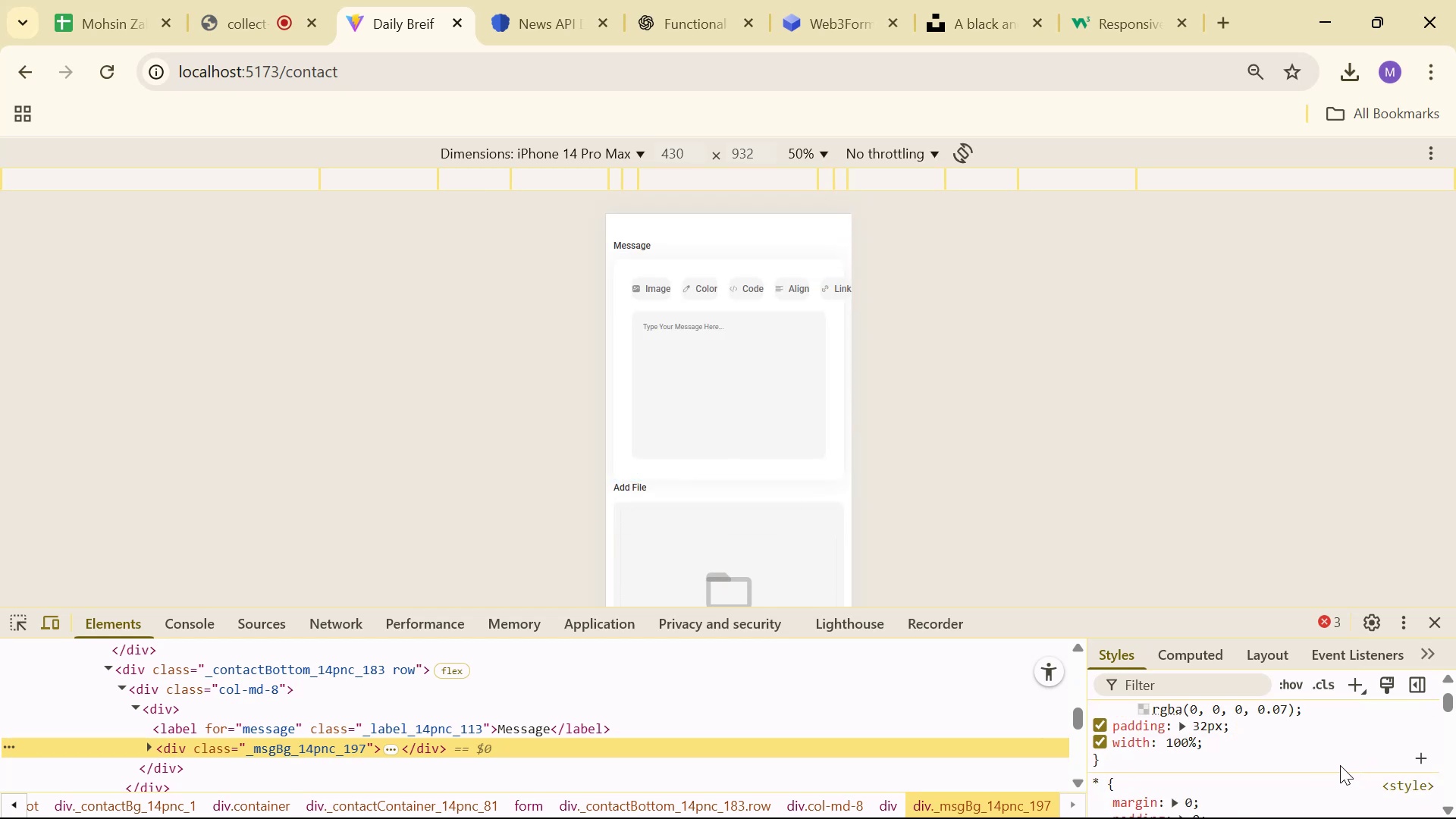 
key(Alt+AltLeft)
 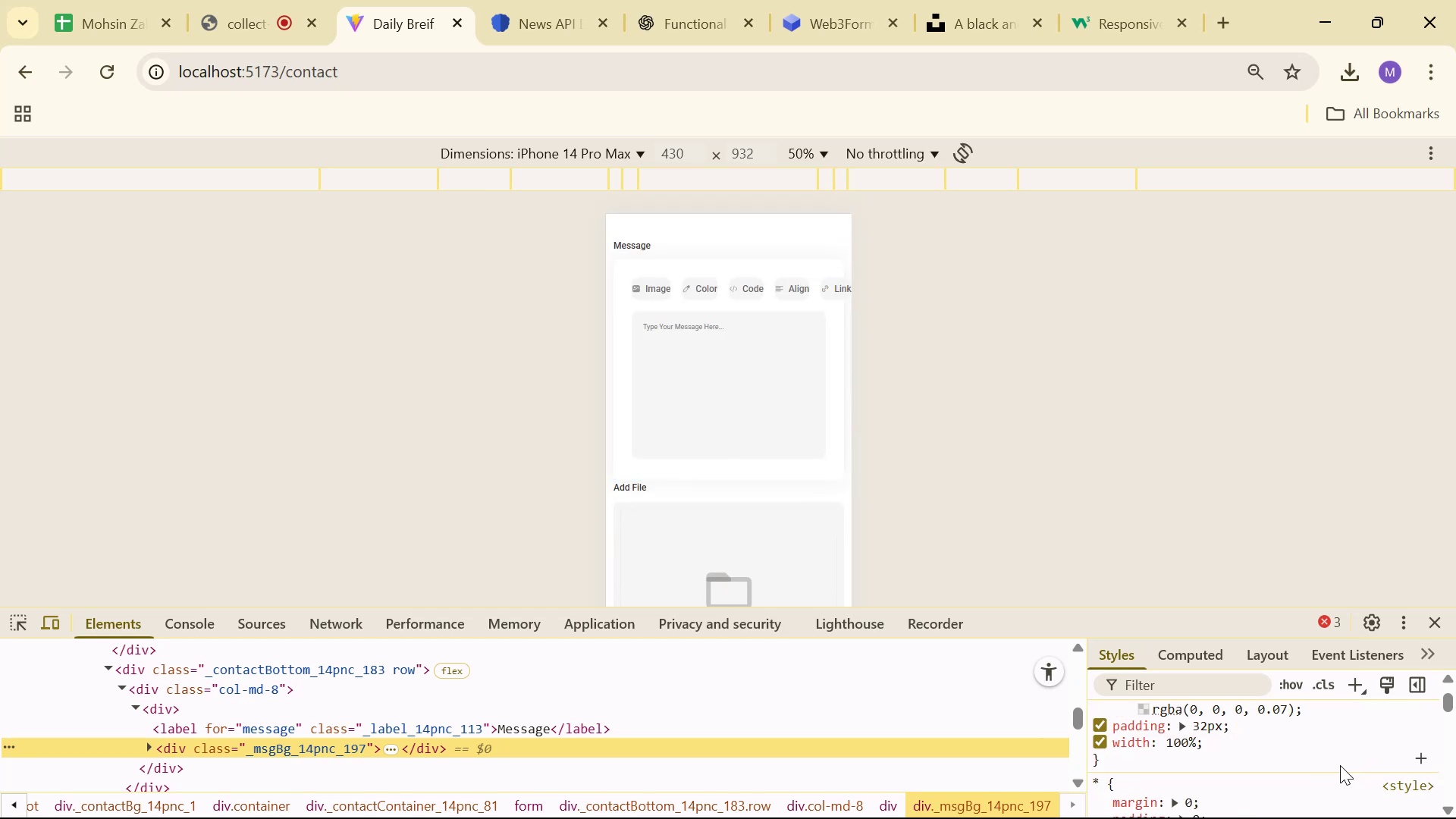 
key(Alt+Tab)
 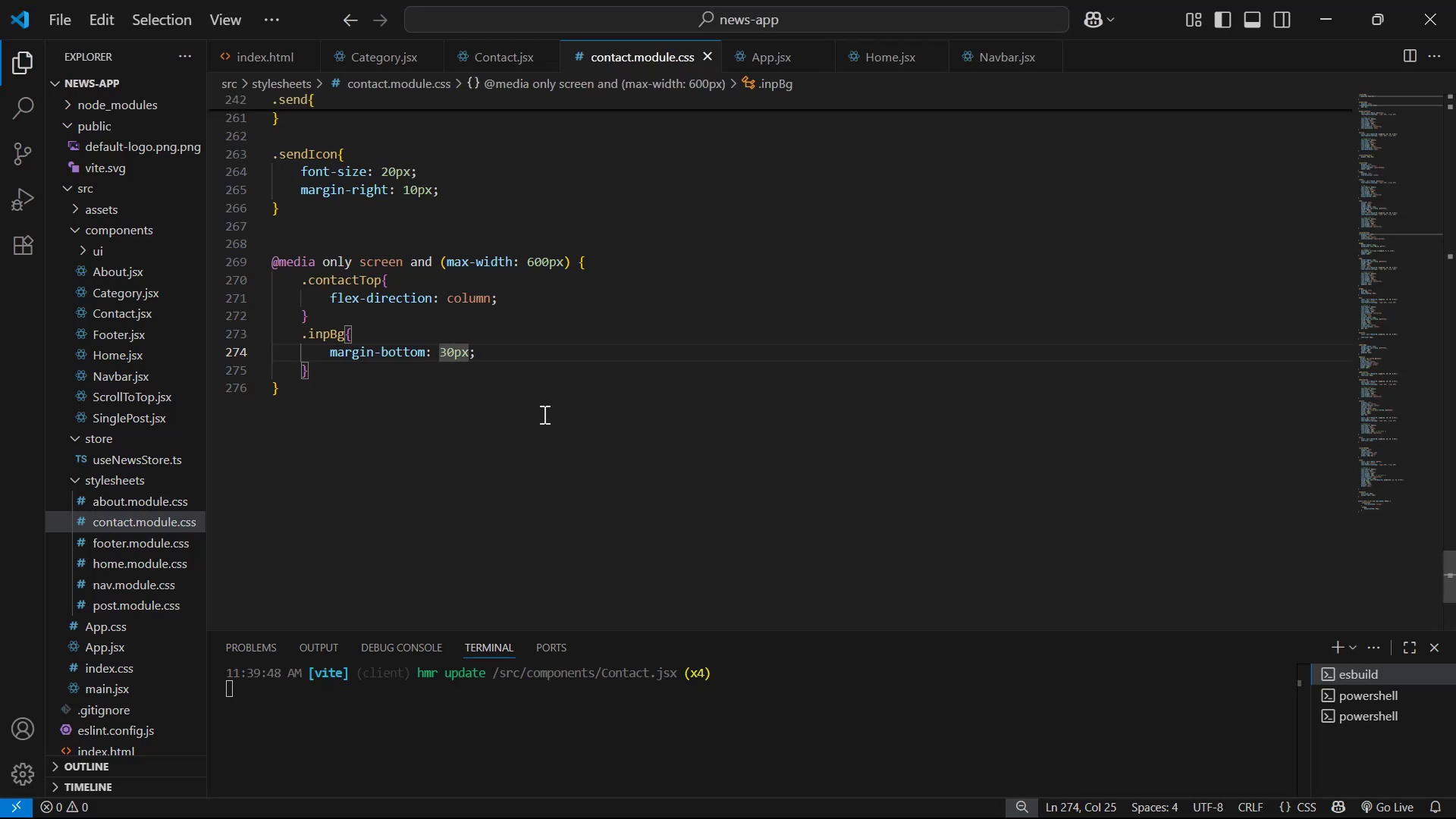 
left_click([541, 387])
 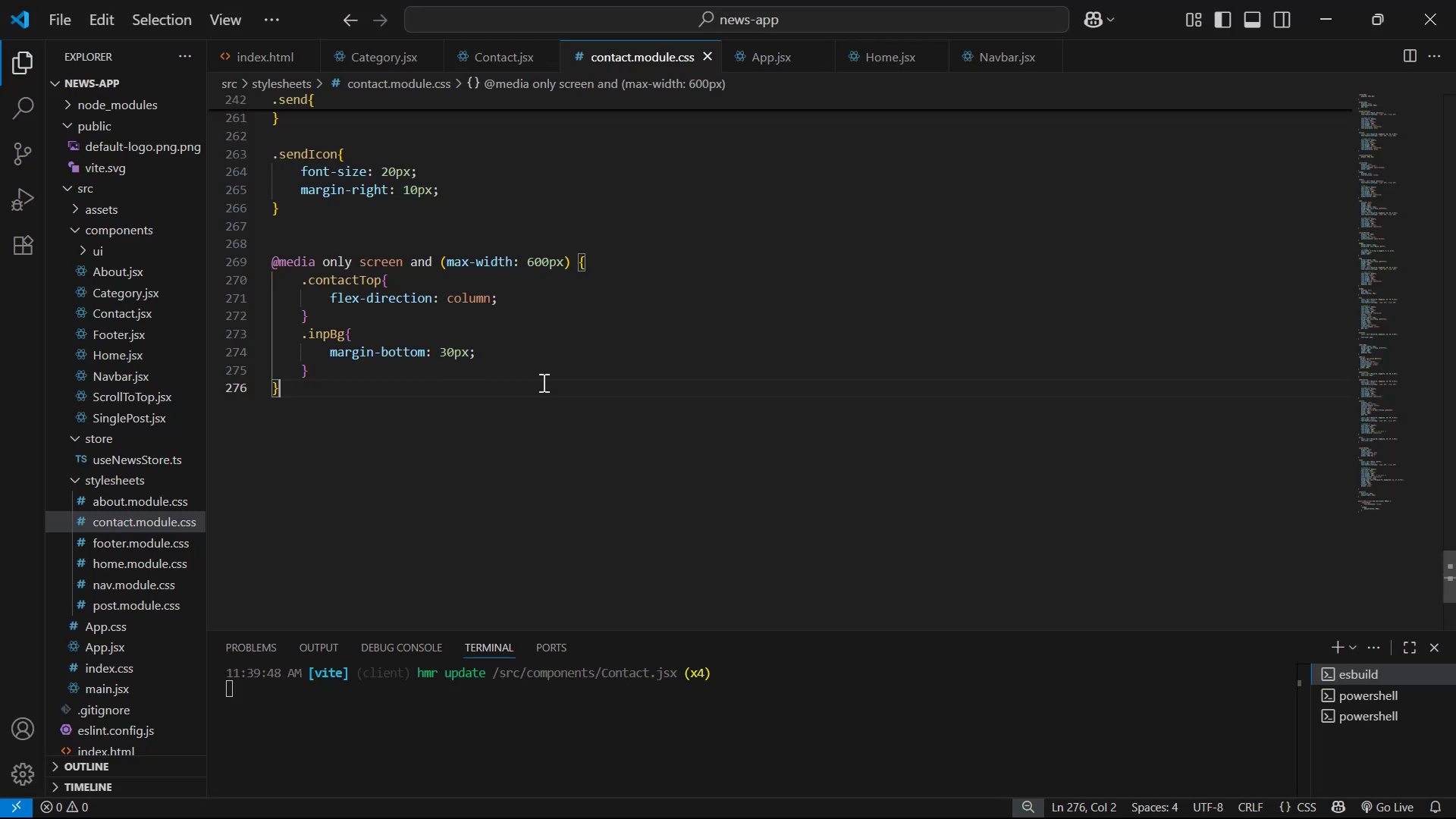 
left_click([546, 378])
 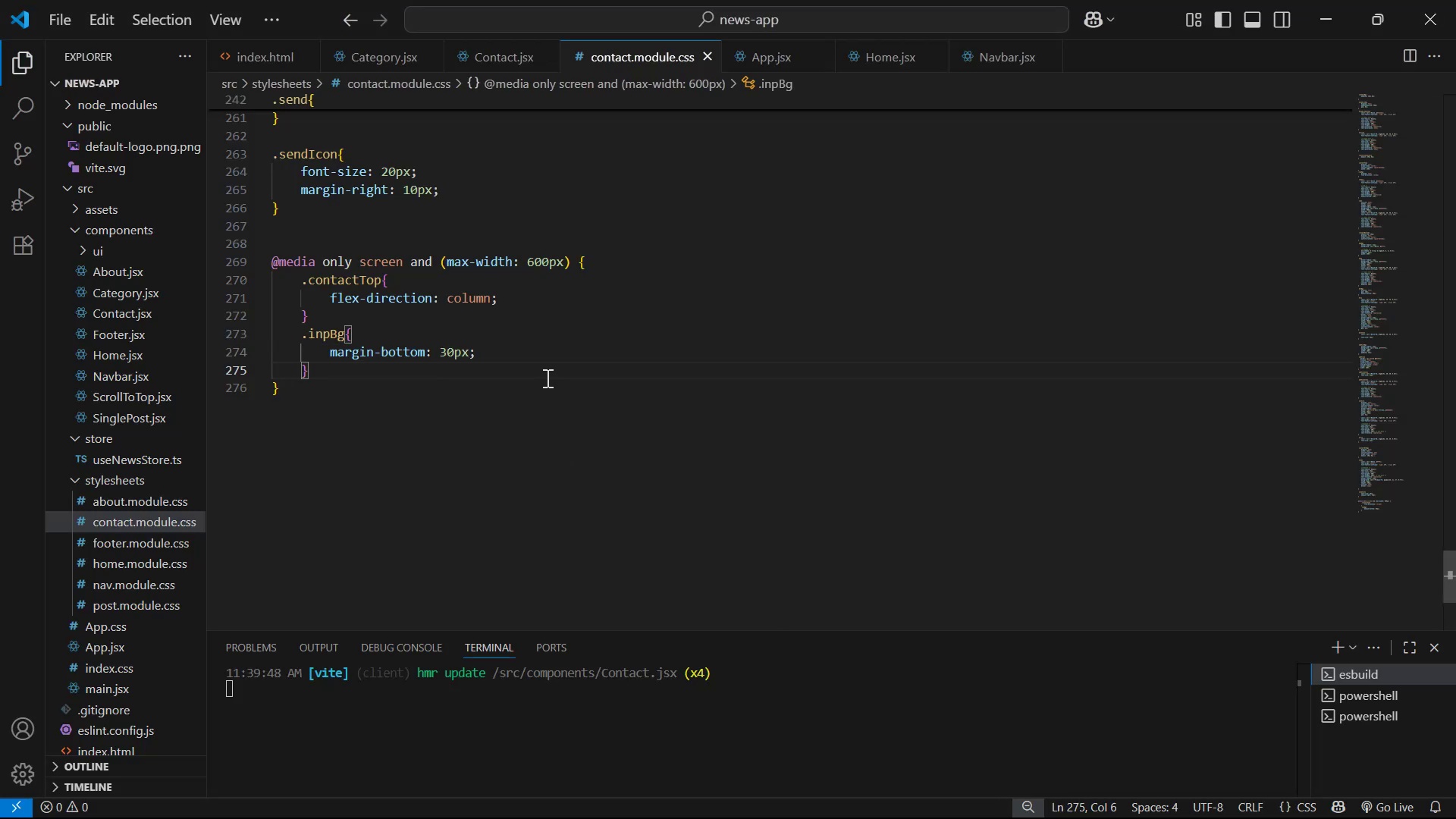 
key(Enter)
 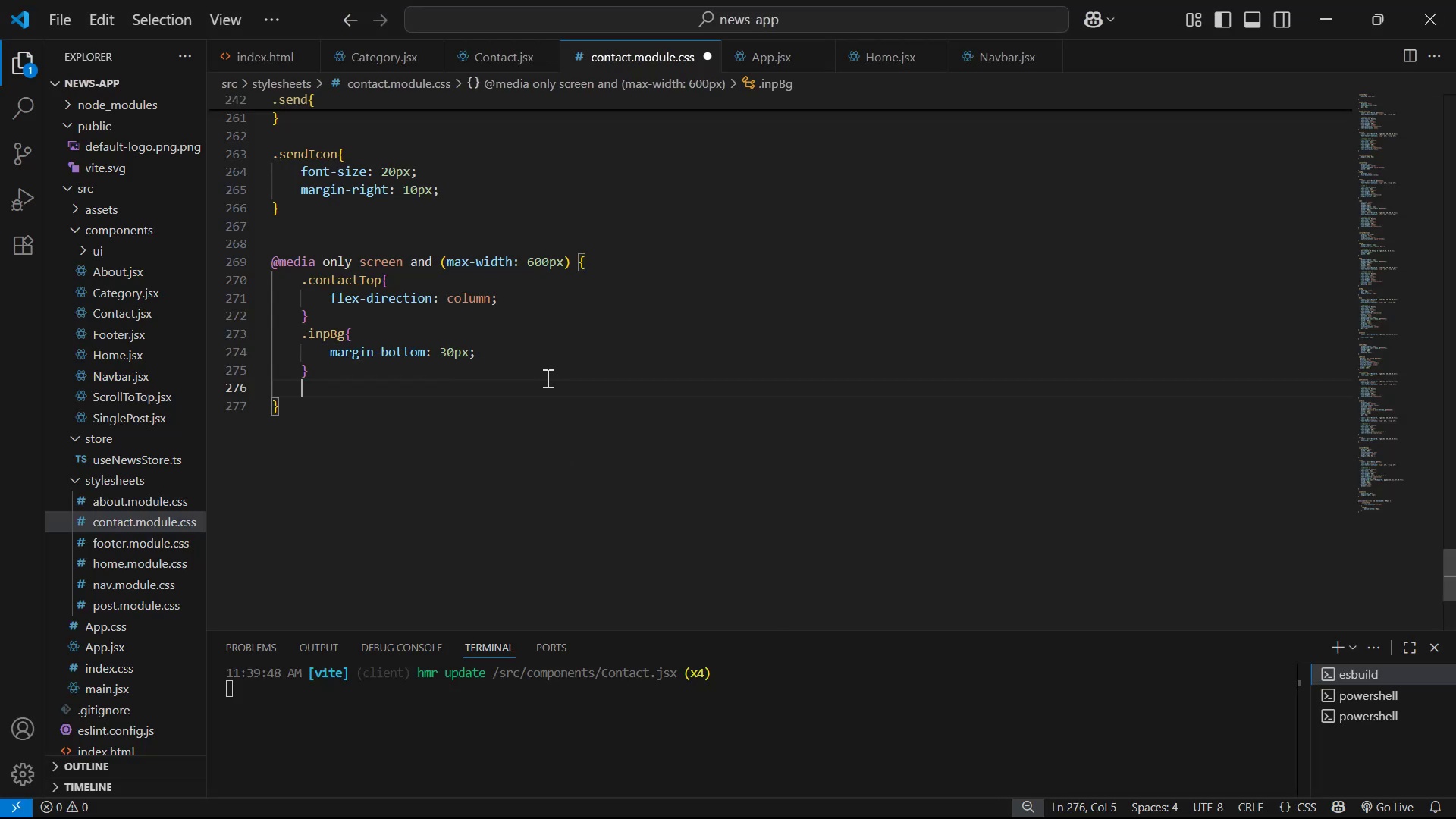 
key(Enter)
 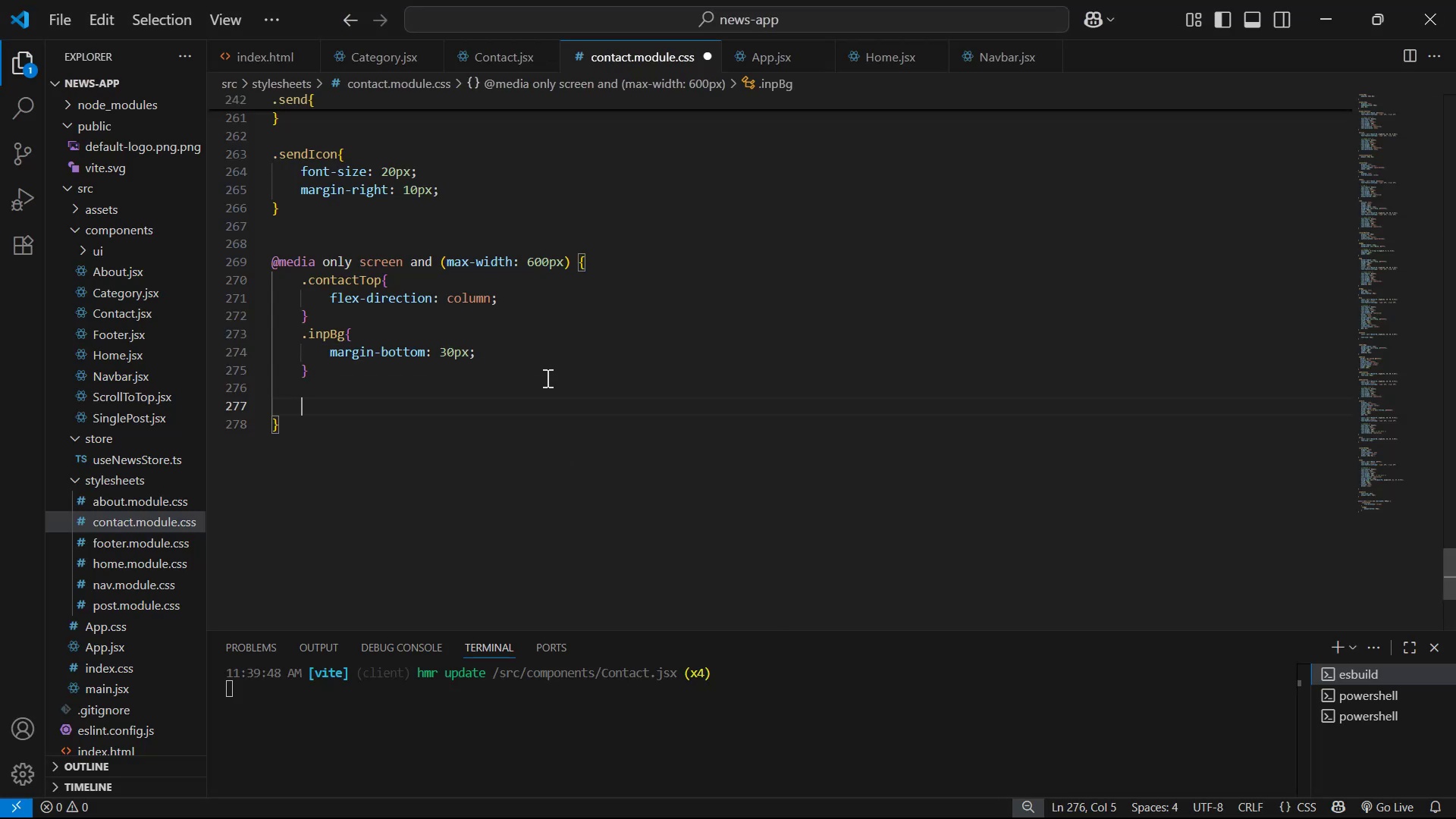 
type(.s)
key(Backspace)
type(ms)
 